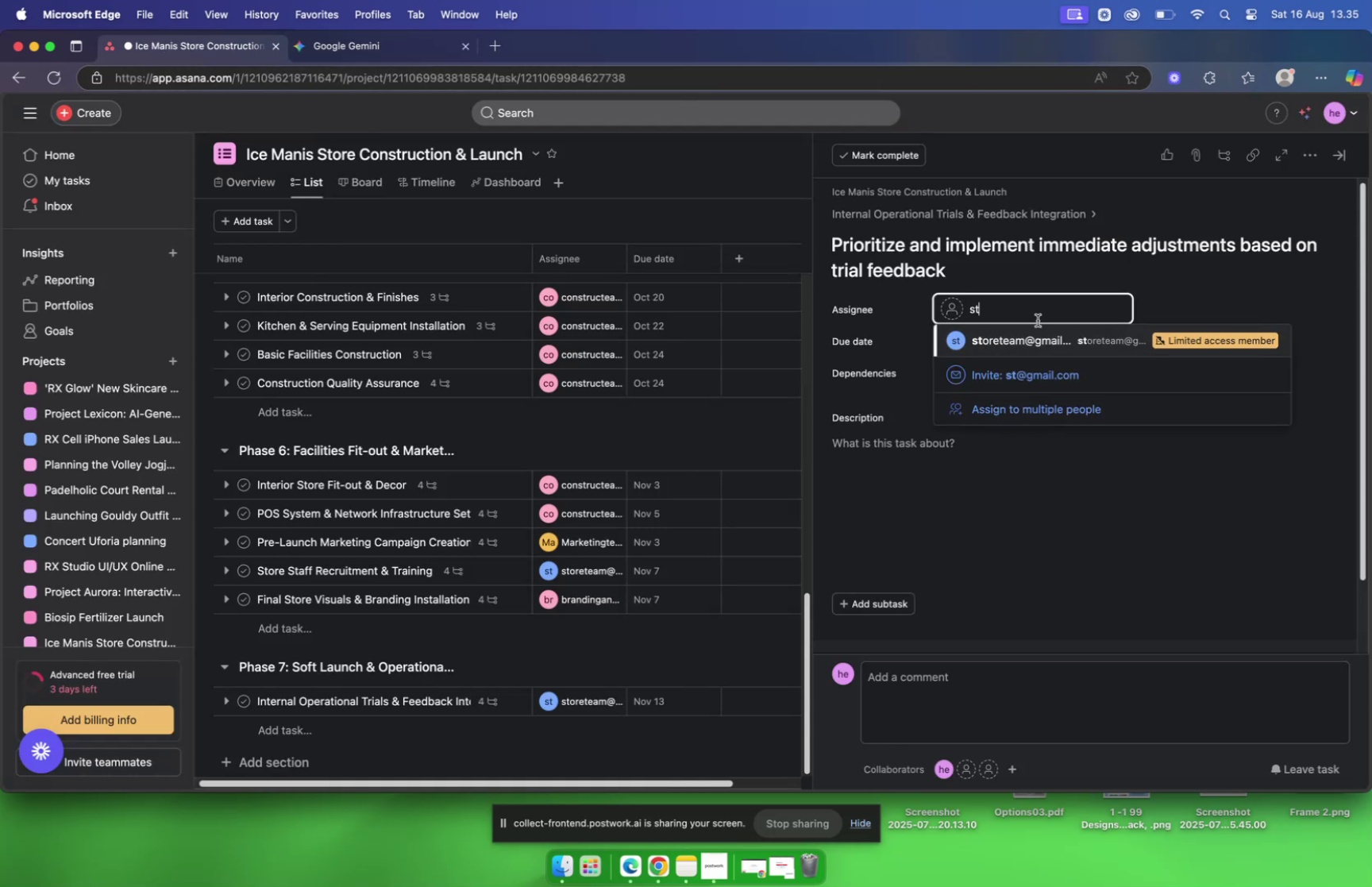 
mouse_move([1006, 372])
 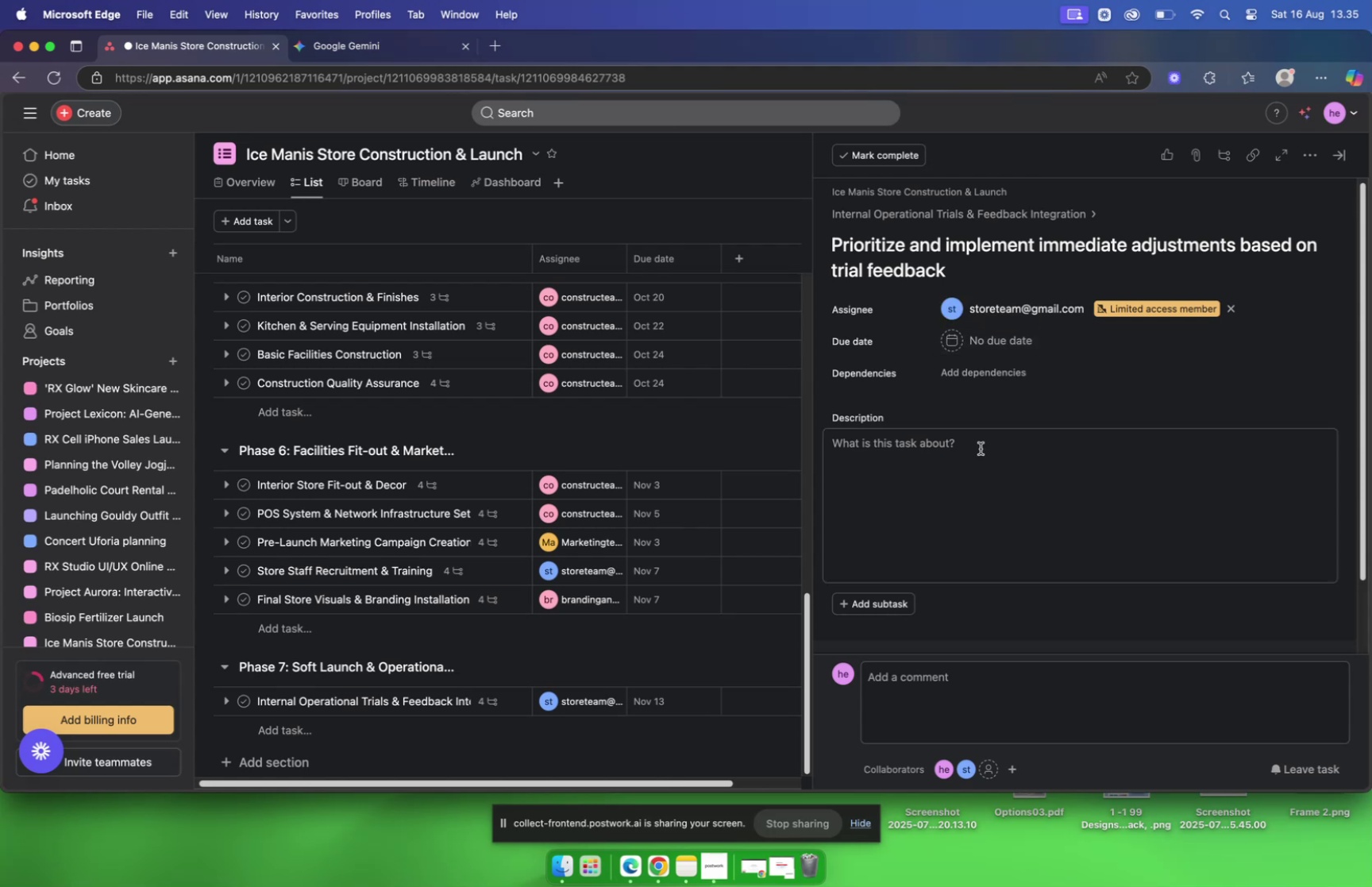 
left_click([981, 448])
 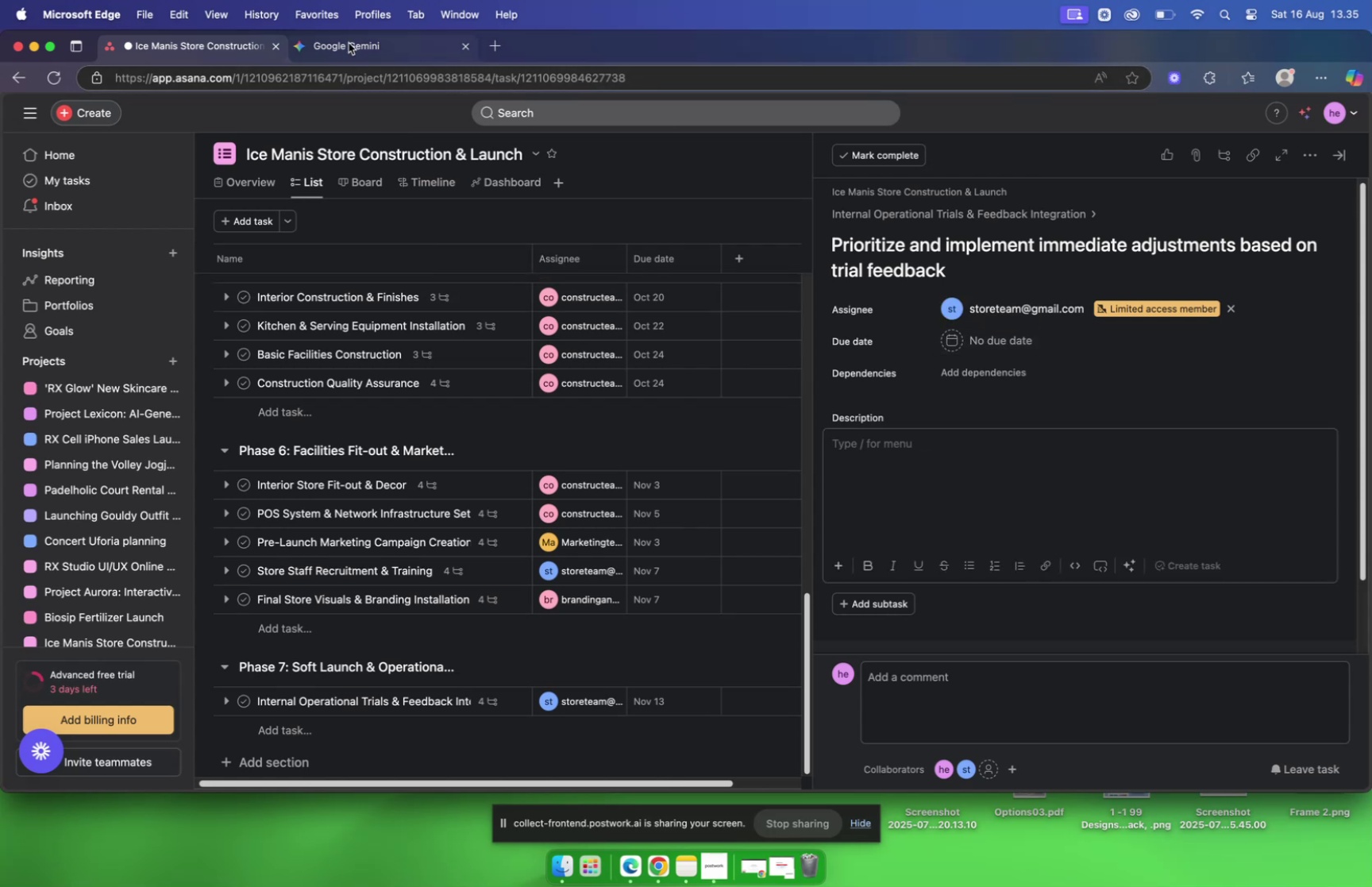 
left_click([349, 44])
 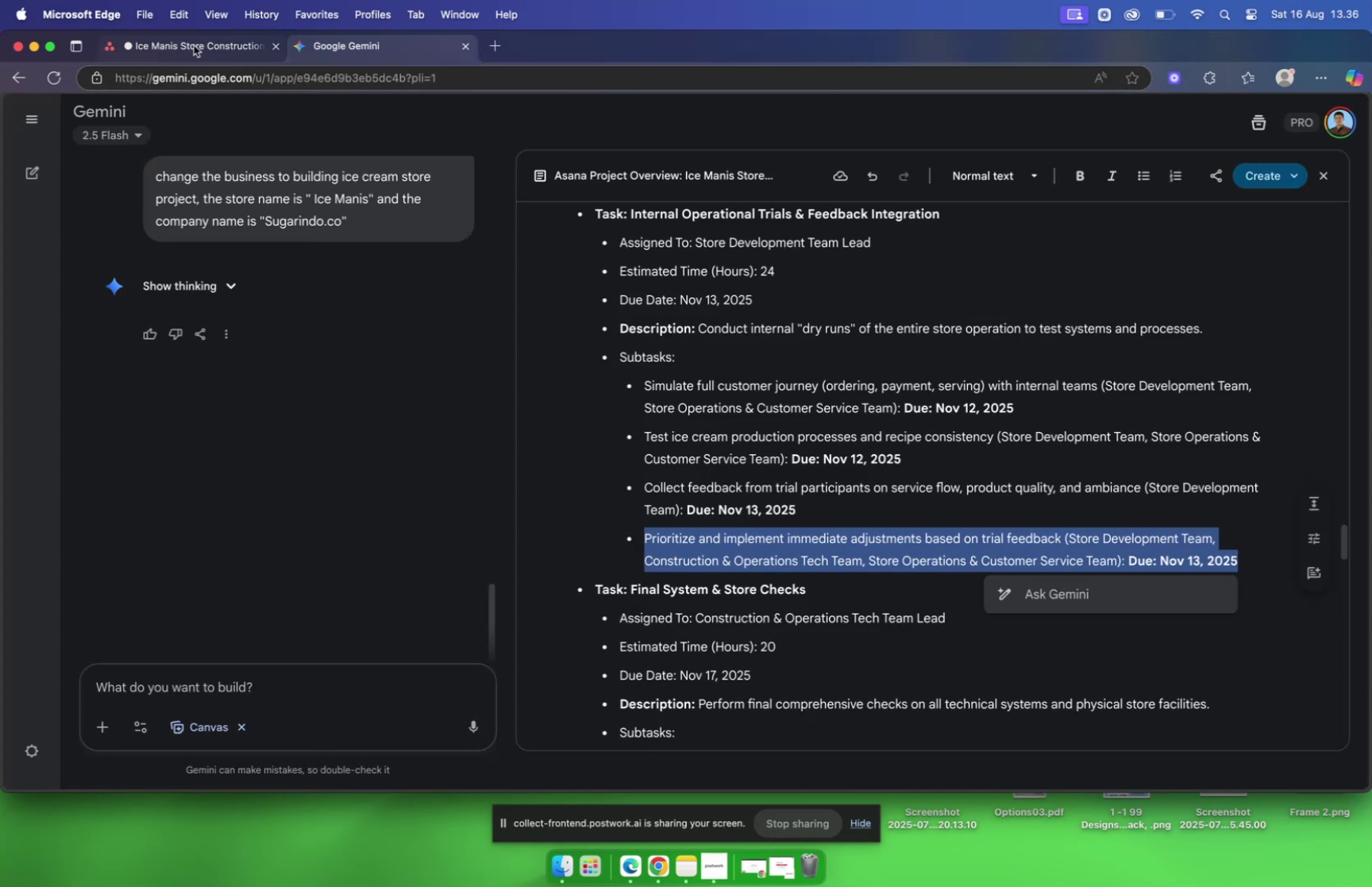 
wait(10.06)
 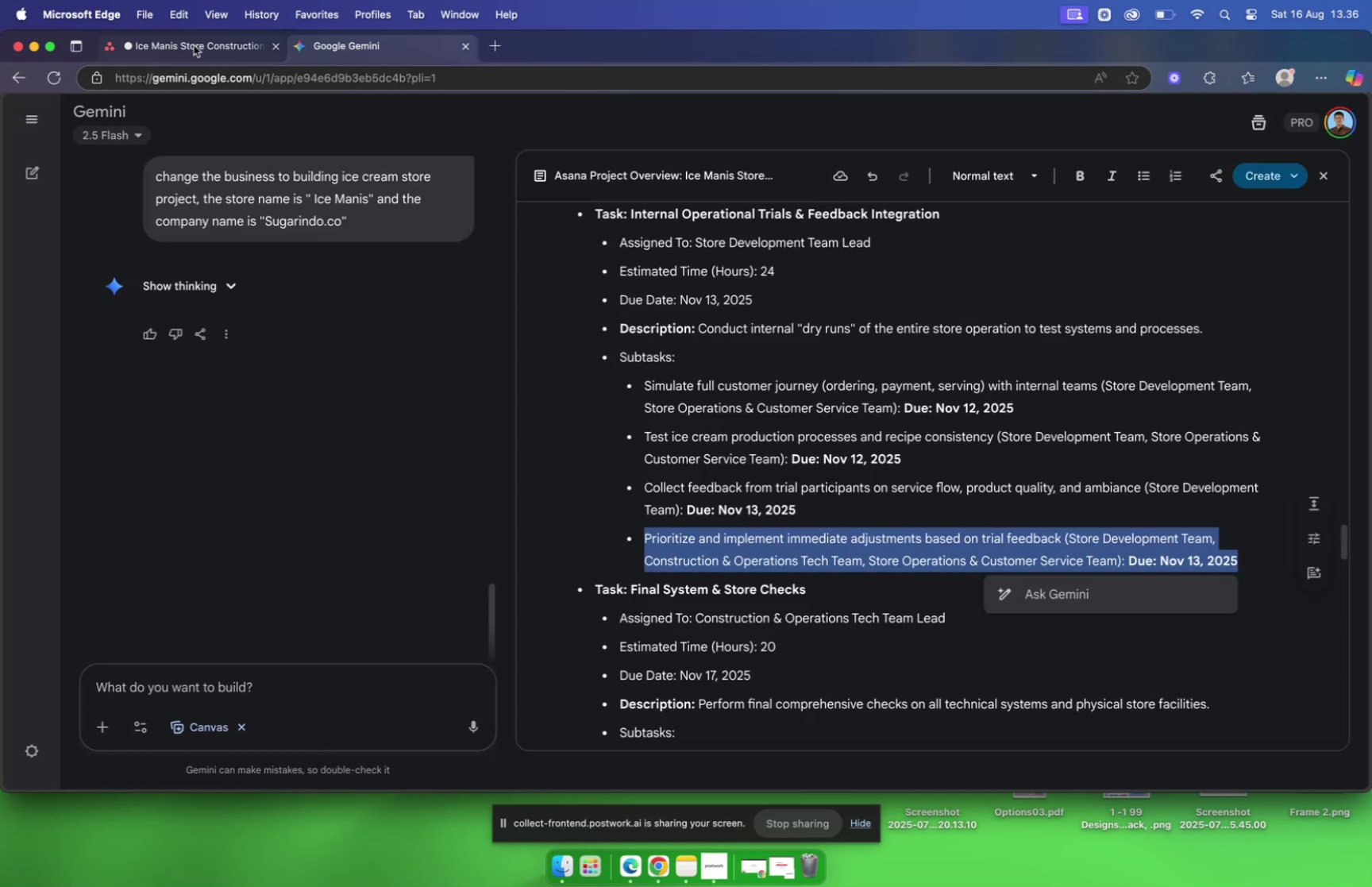 
left_click([1008, 341])
 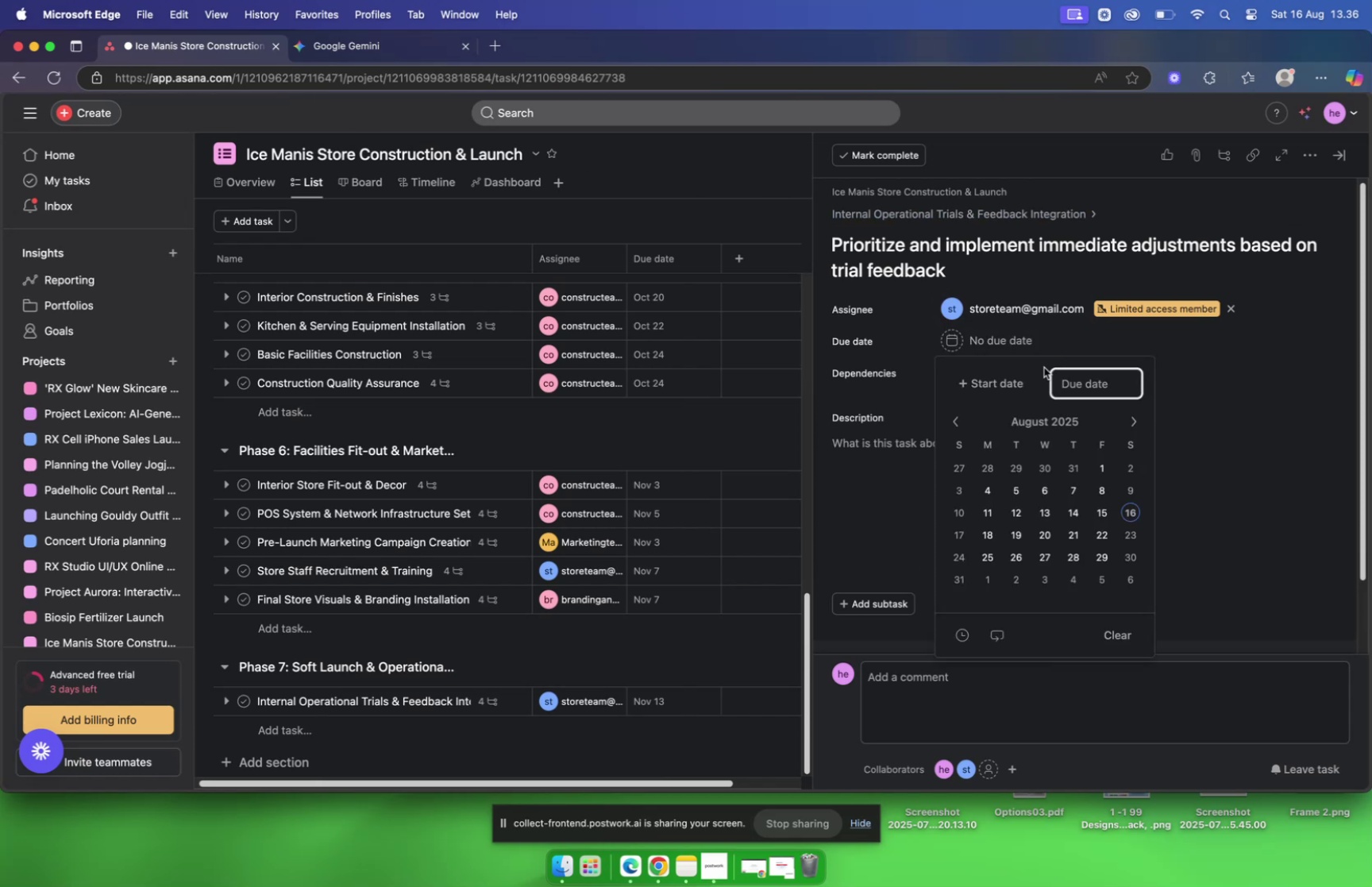 
left_click([1139, 426])
 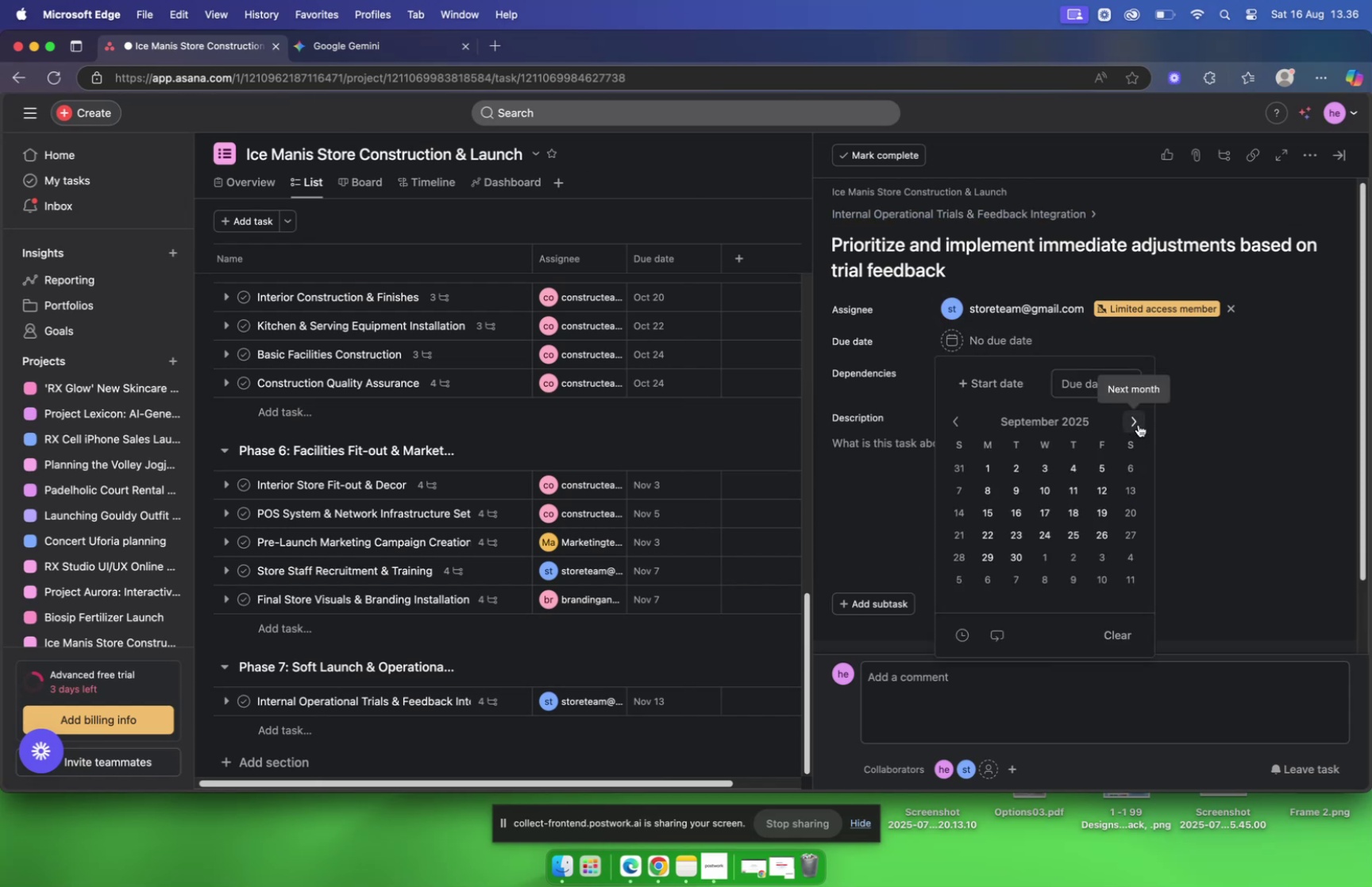 
left_click([1139, 424])
 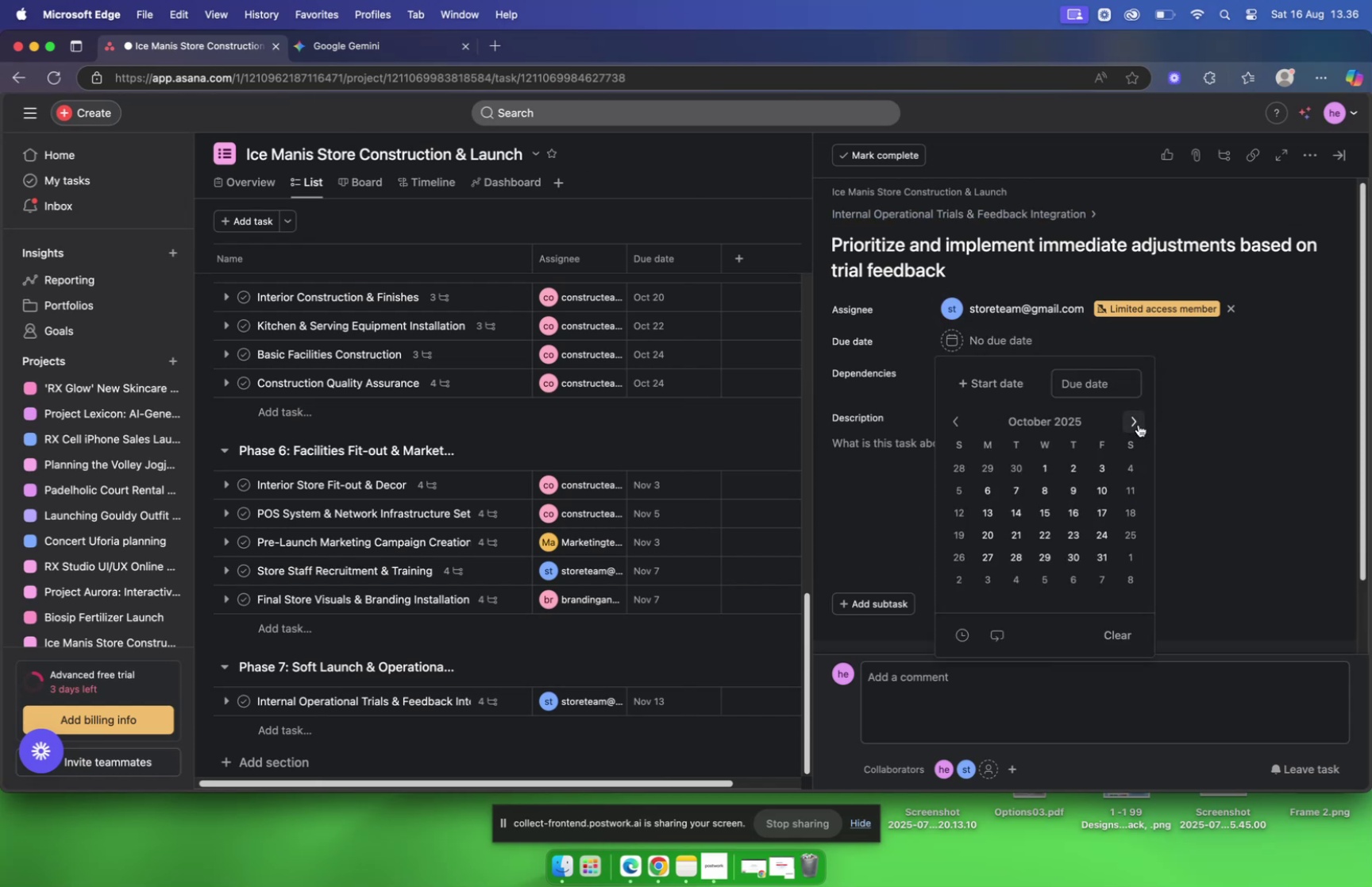 
left_click([1139, 424])
 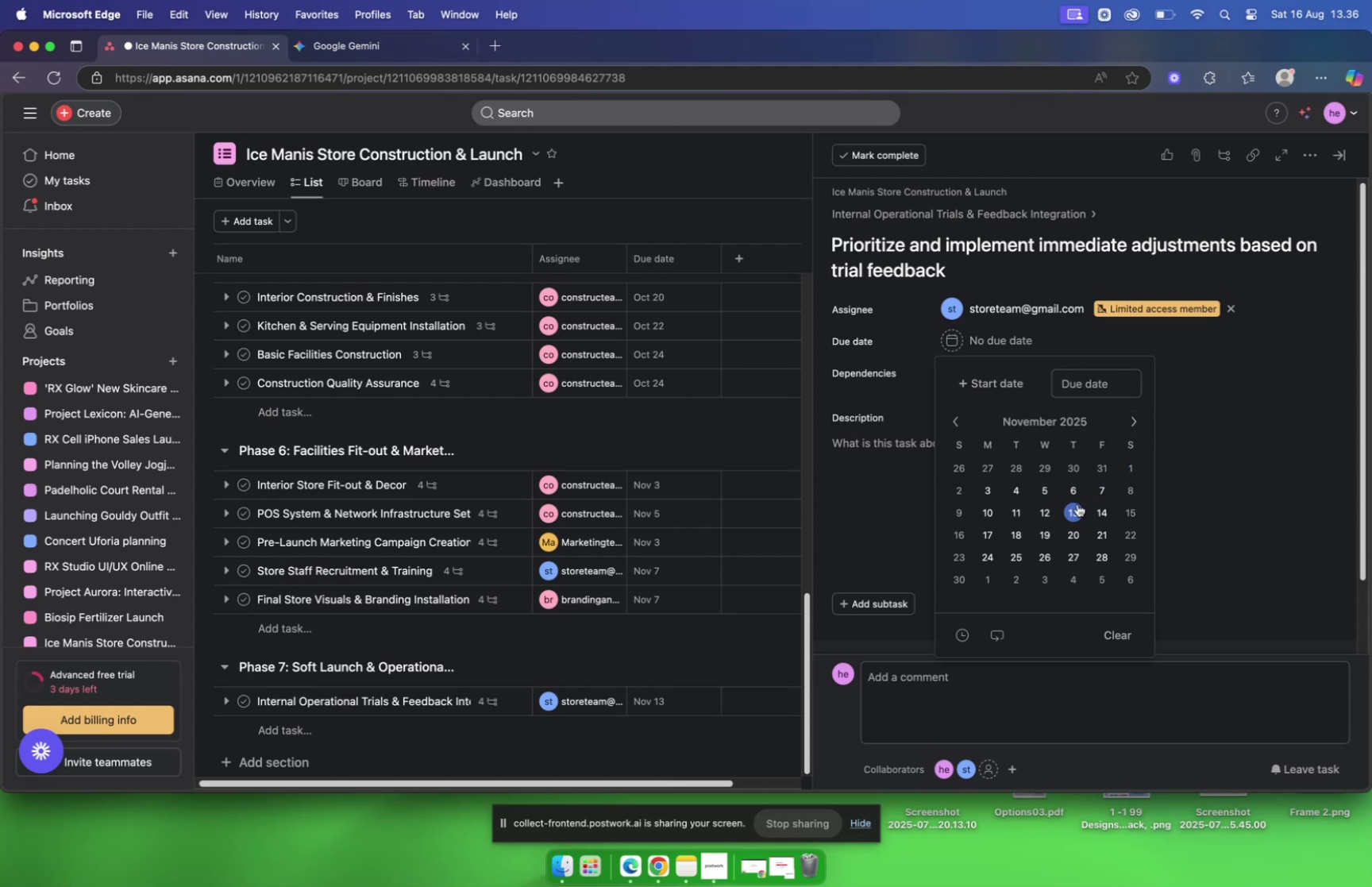 
left_click([1065, 507])
 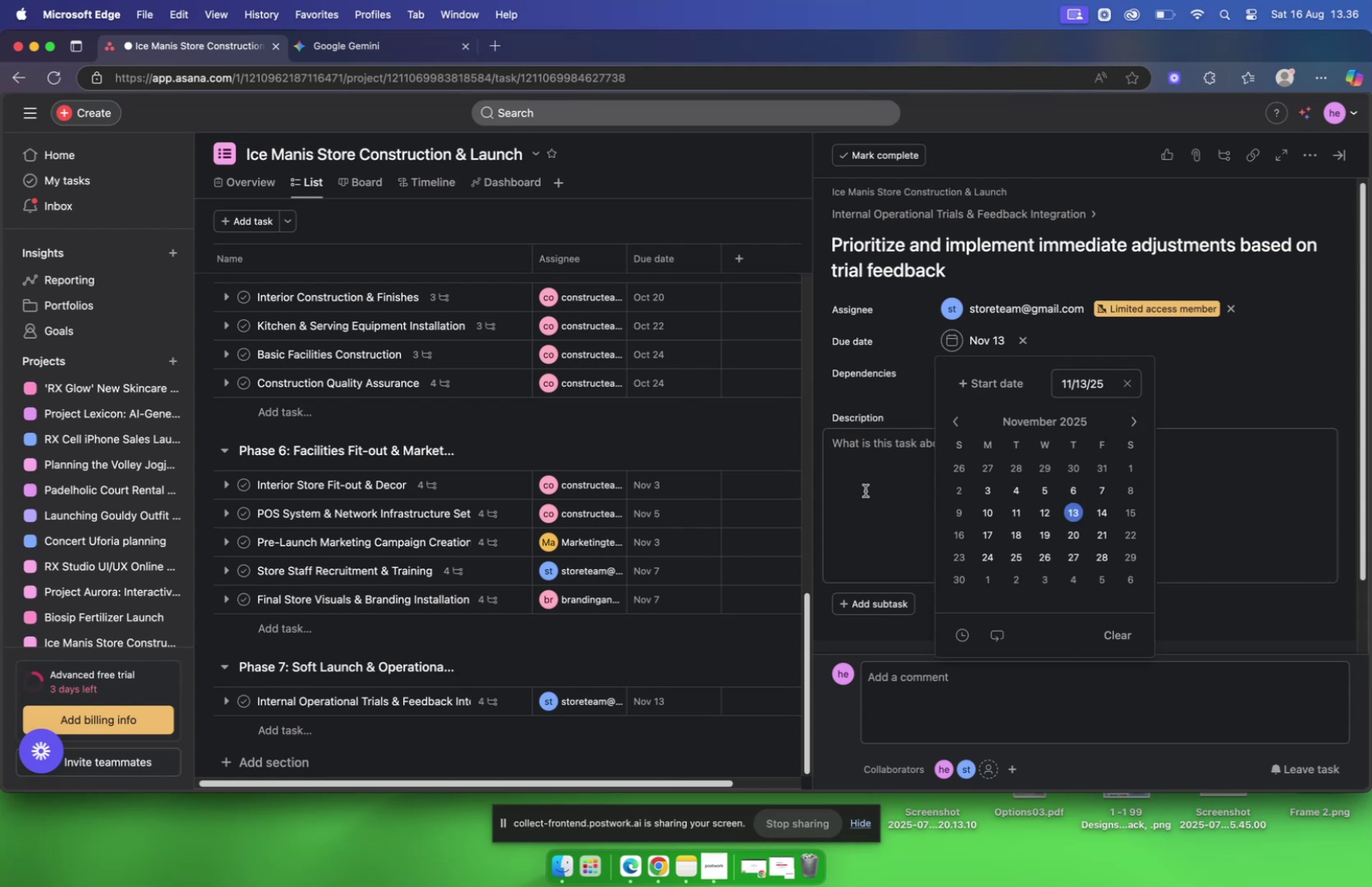 
wait(6.81)
 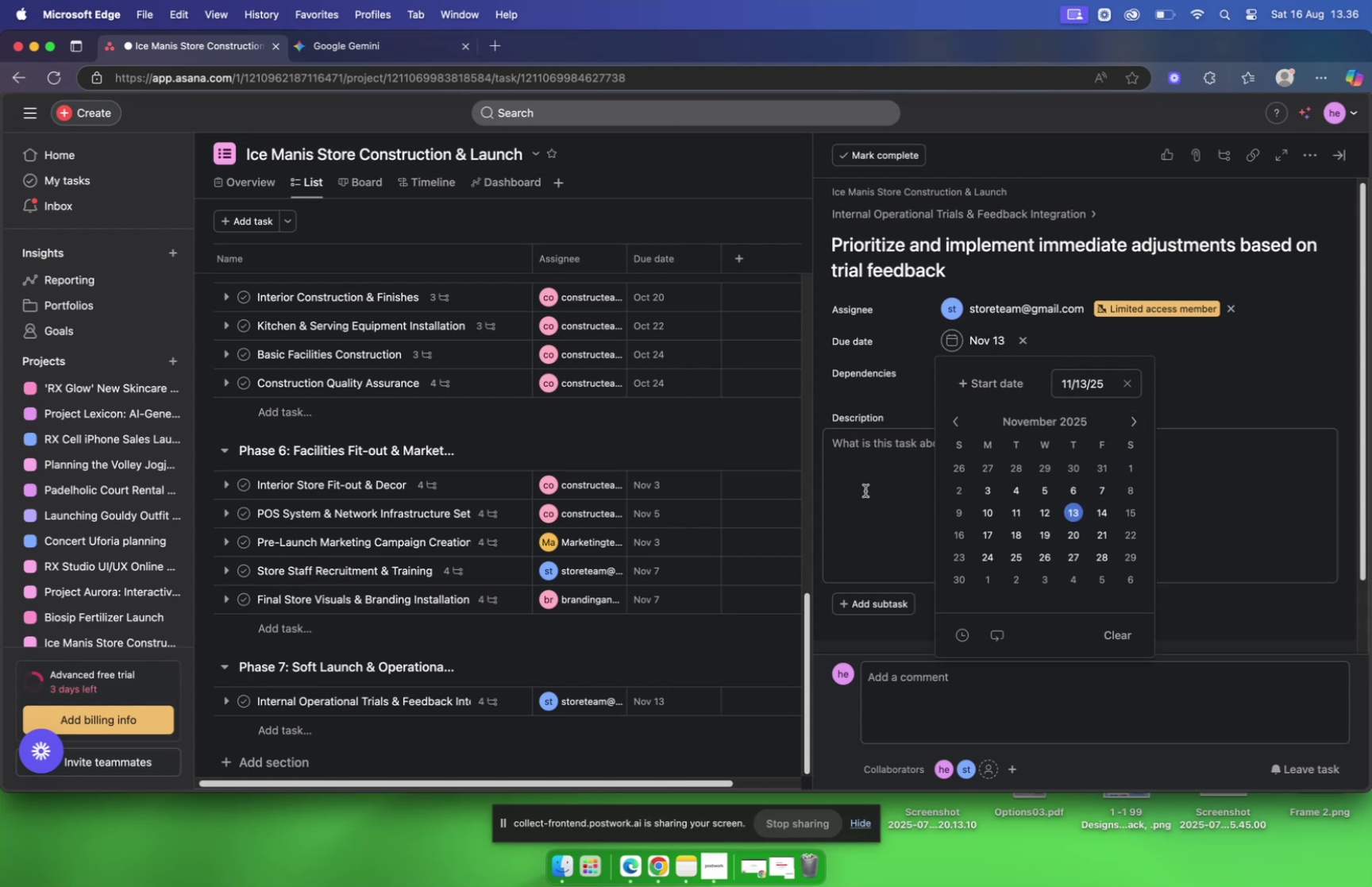 
left_click([864, 487])
 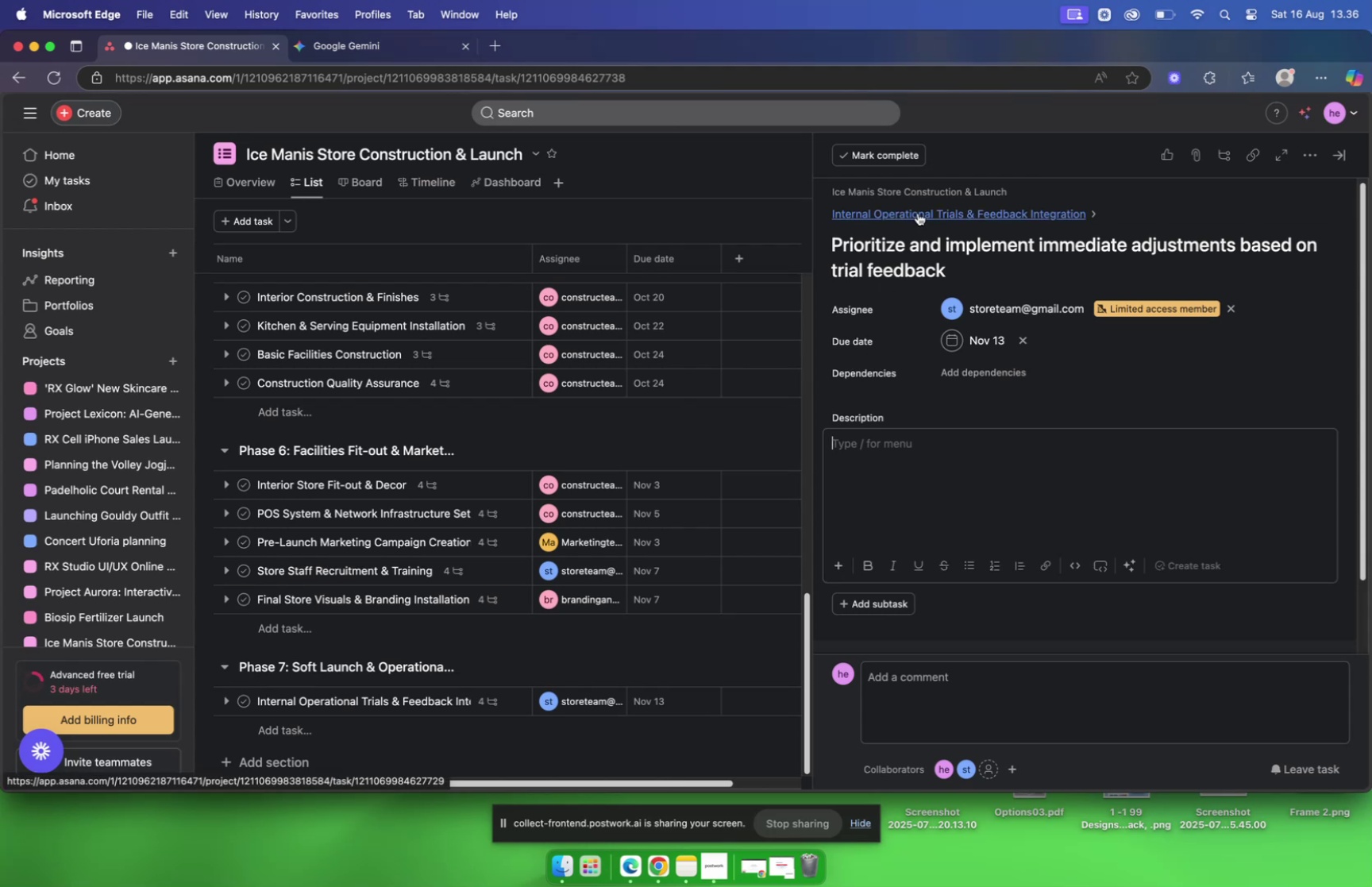 
left_click([918, 213])
 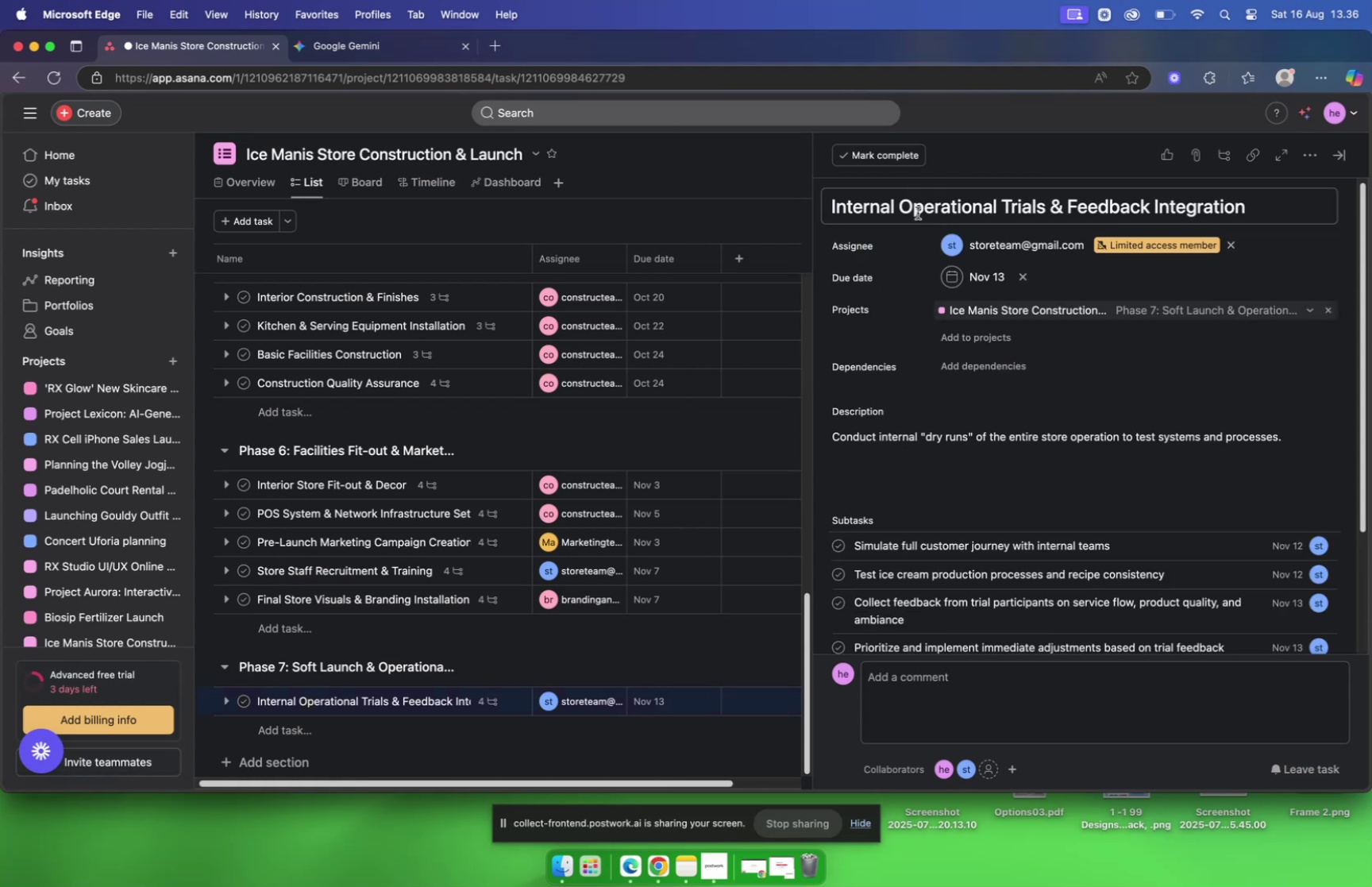 
scroll: coordinate [918, 213], scroll_direction: down, amount: 4.0
 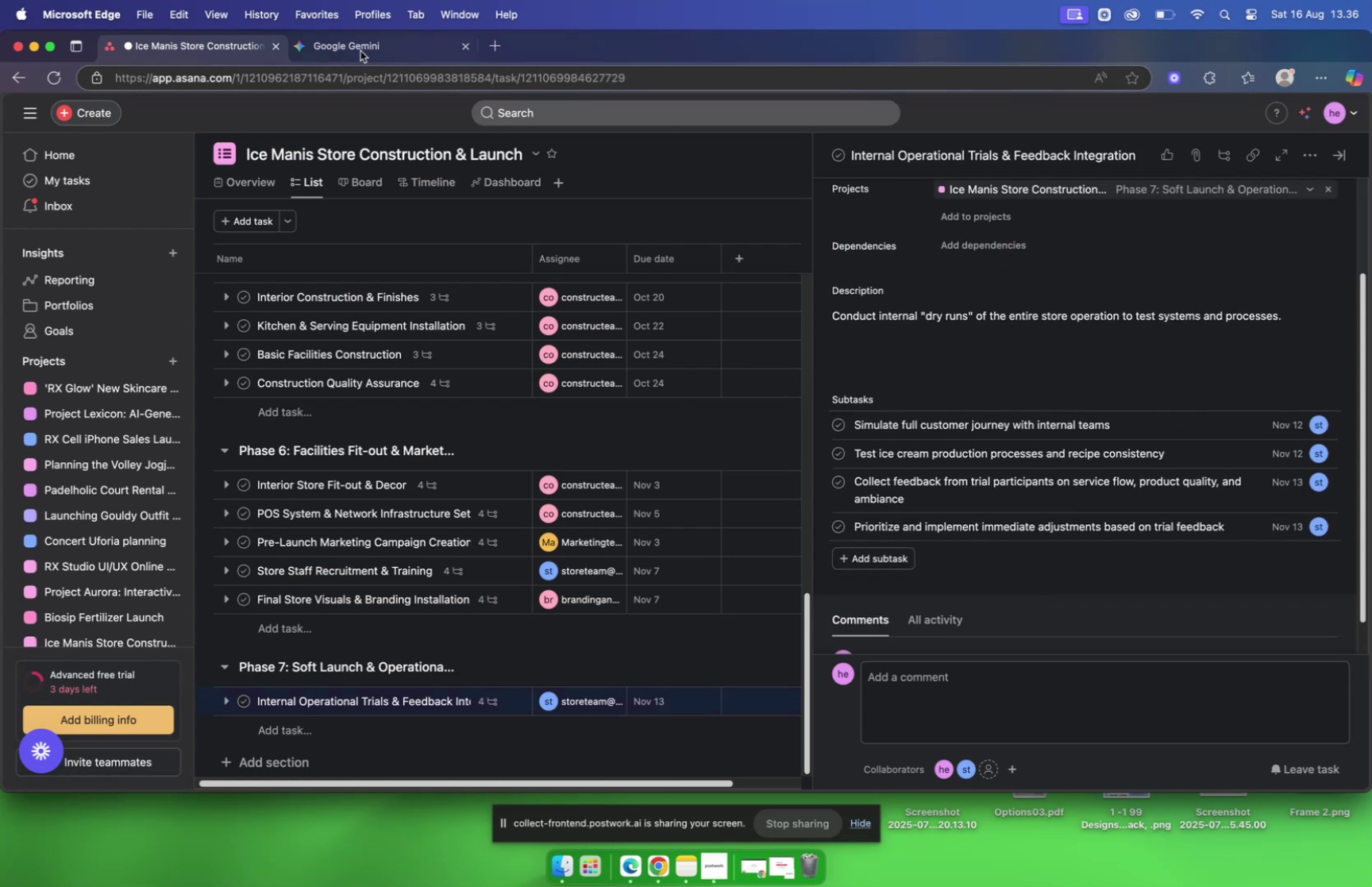 
left_click([354, 47])
 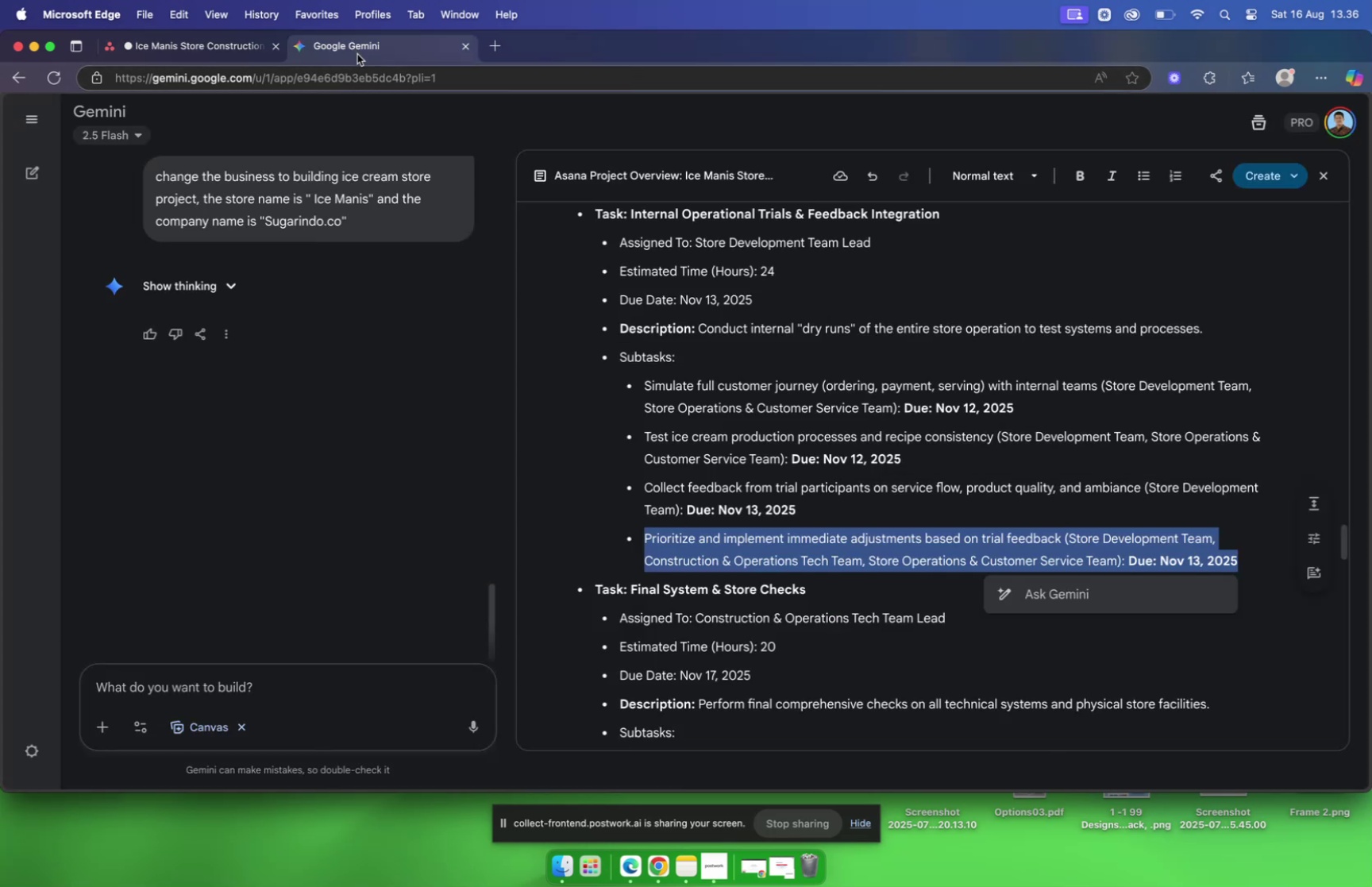 
scroll: coordinate [669, 296], scroll_direction: down, amount: 12.0
 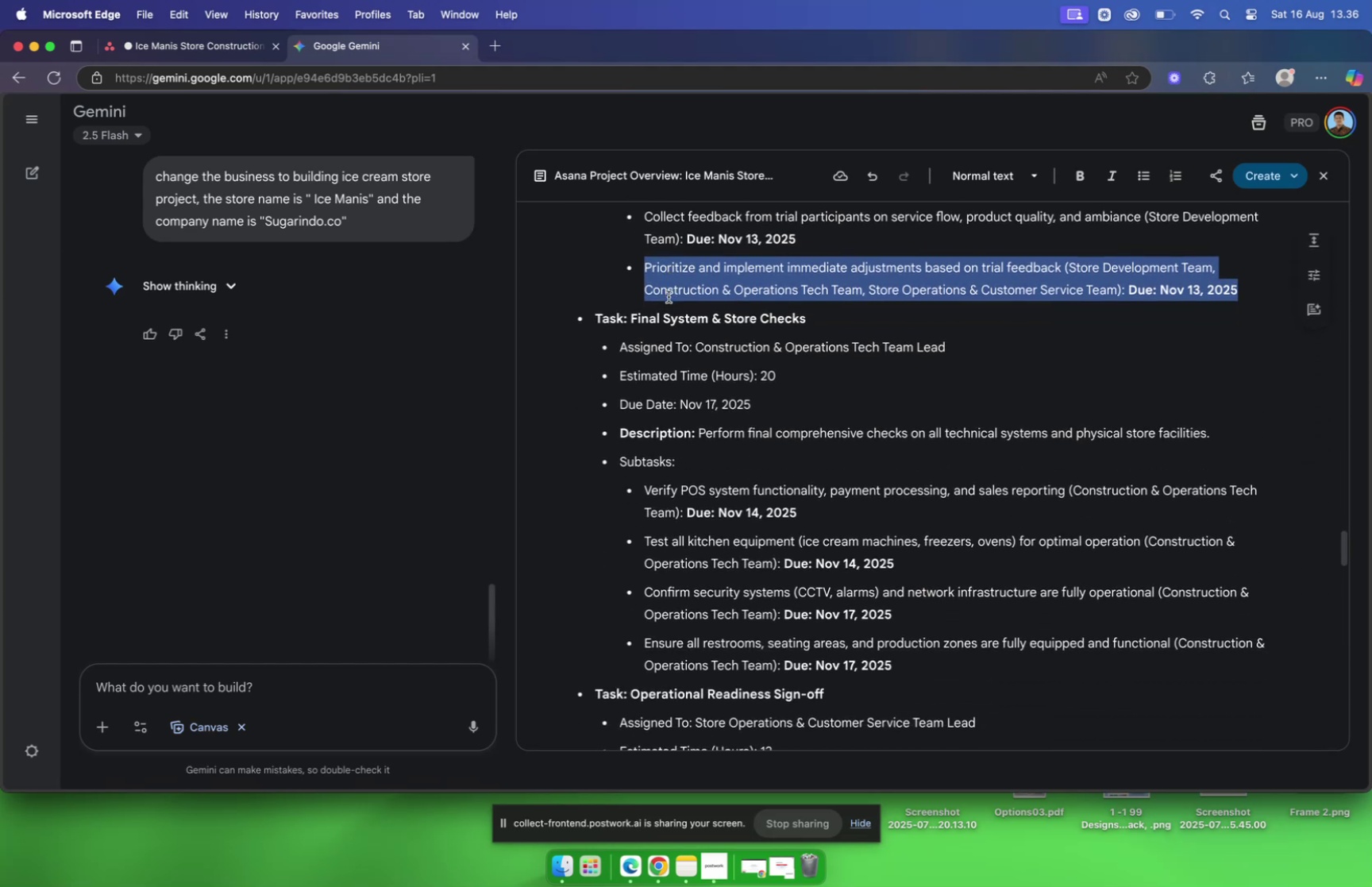 
scroll: coordinate [792, 313], scroll_direction: up, amount: 1.0
 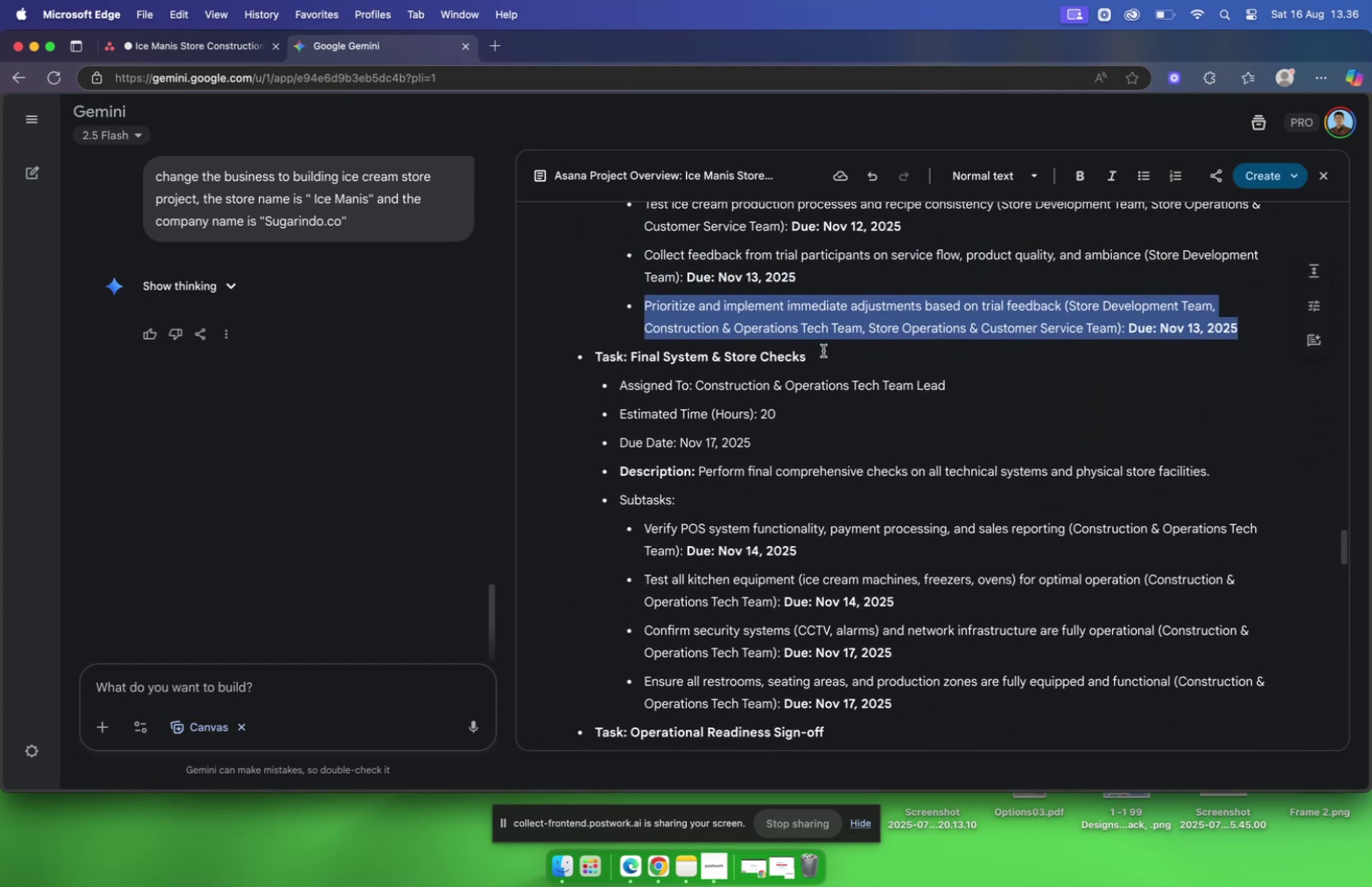 
left_click([823, 351])
 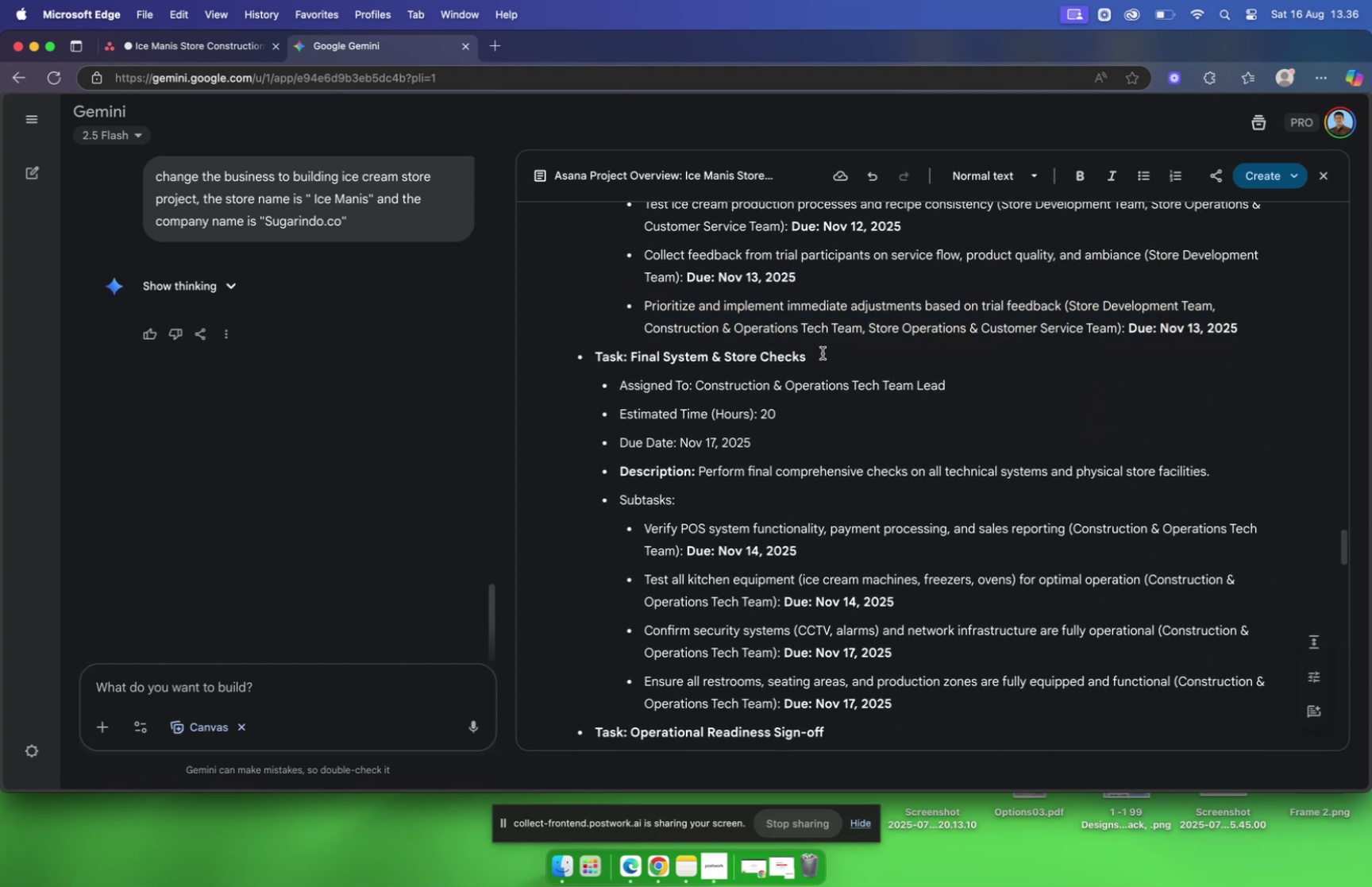 
left_click_drag(start_coordinate=[822, 353], to_coordinate=[632, 352])
 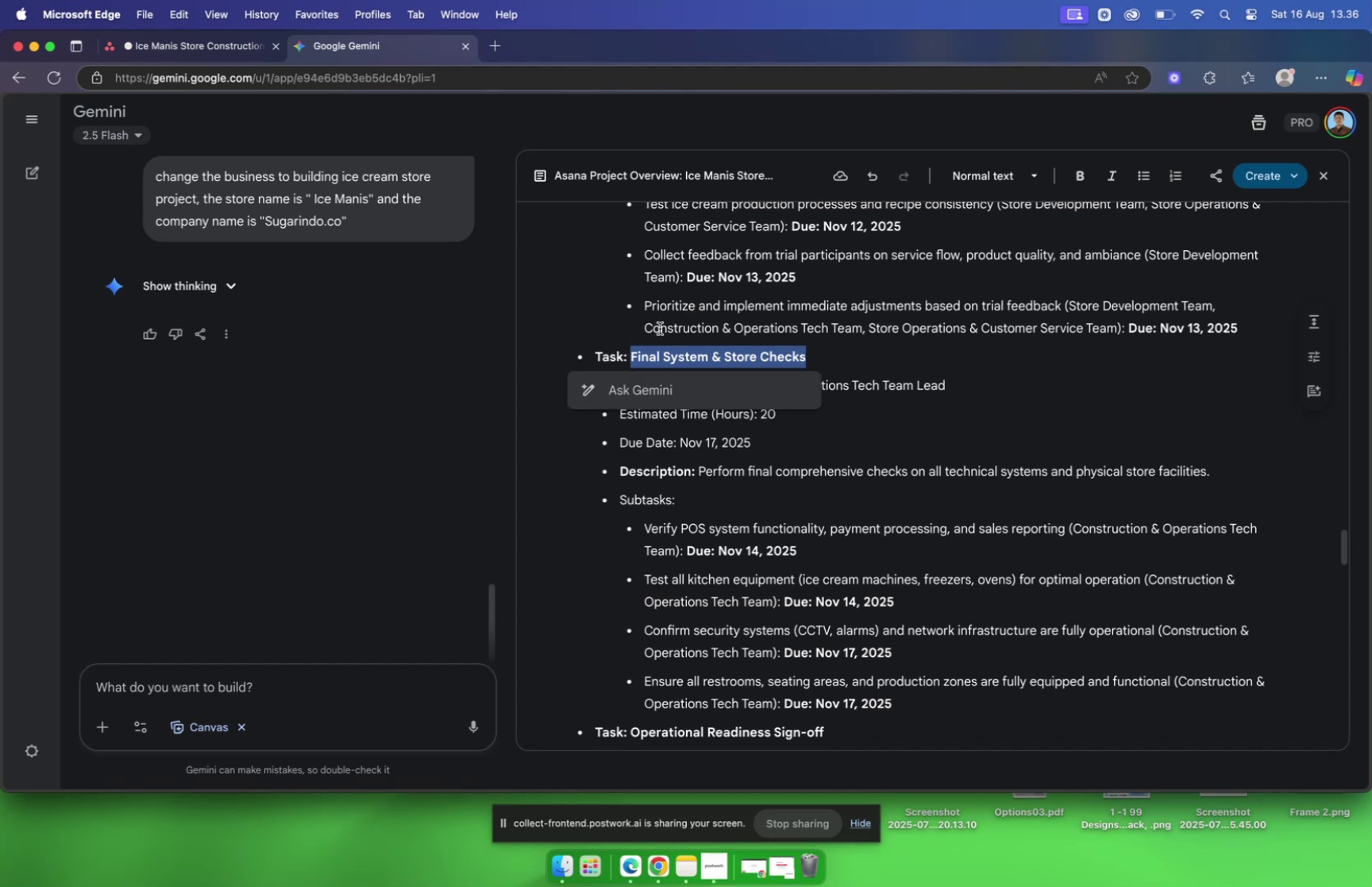 
key(Meta+C)
 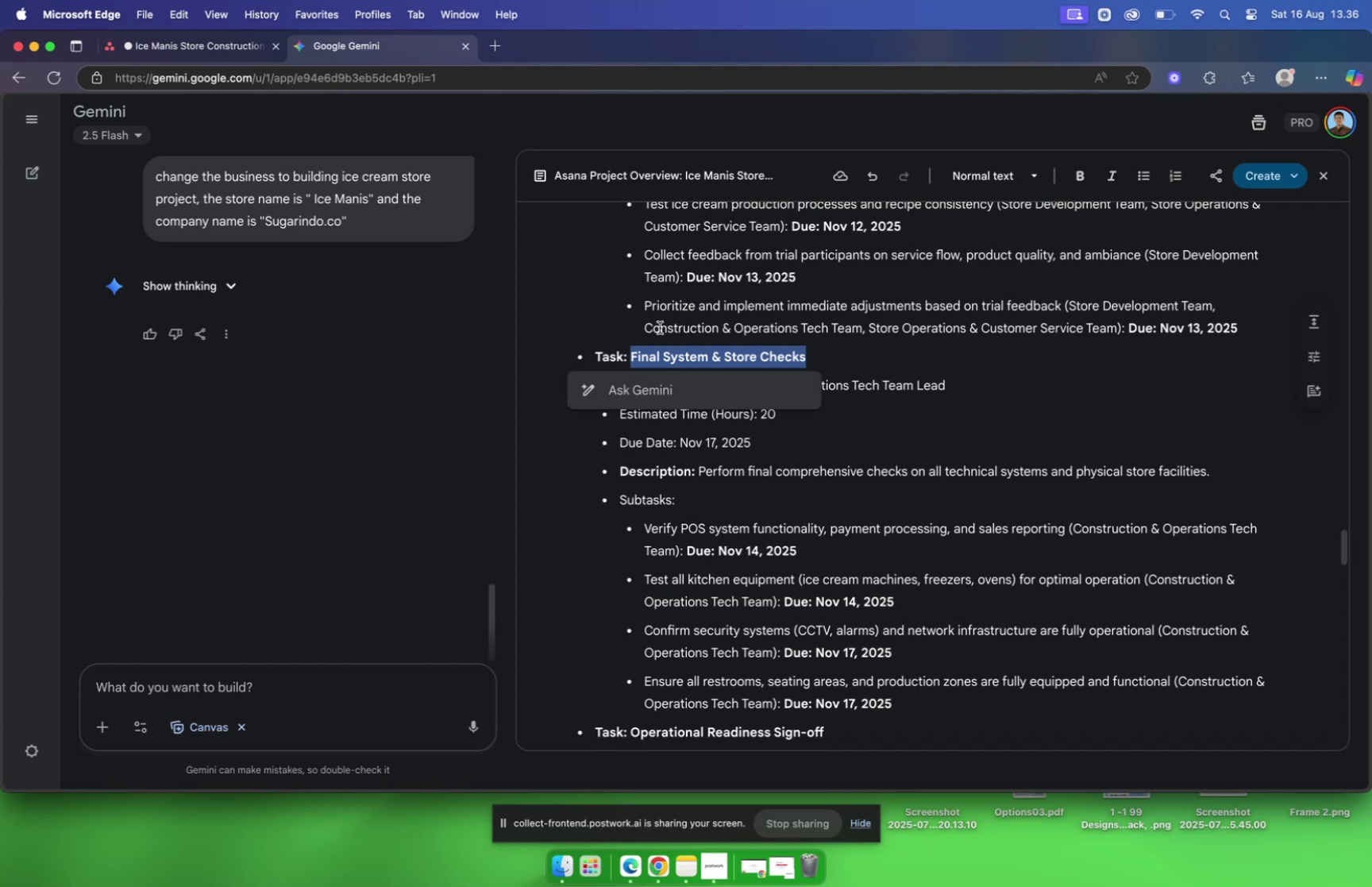 
mouse_move([146, 53])
 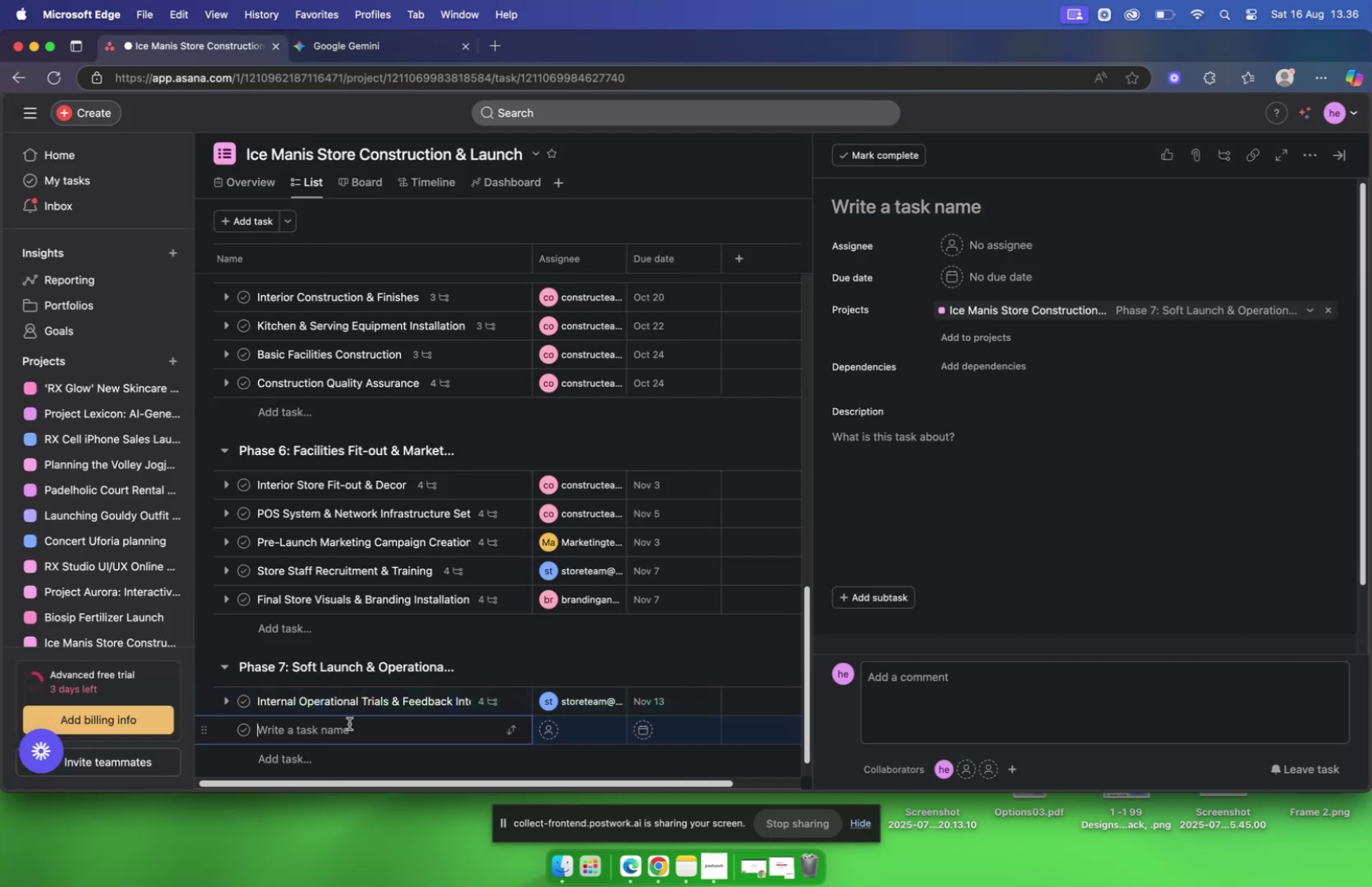 
wait(5.69)
 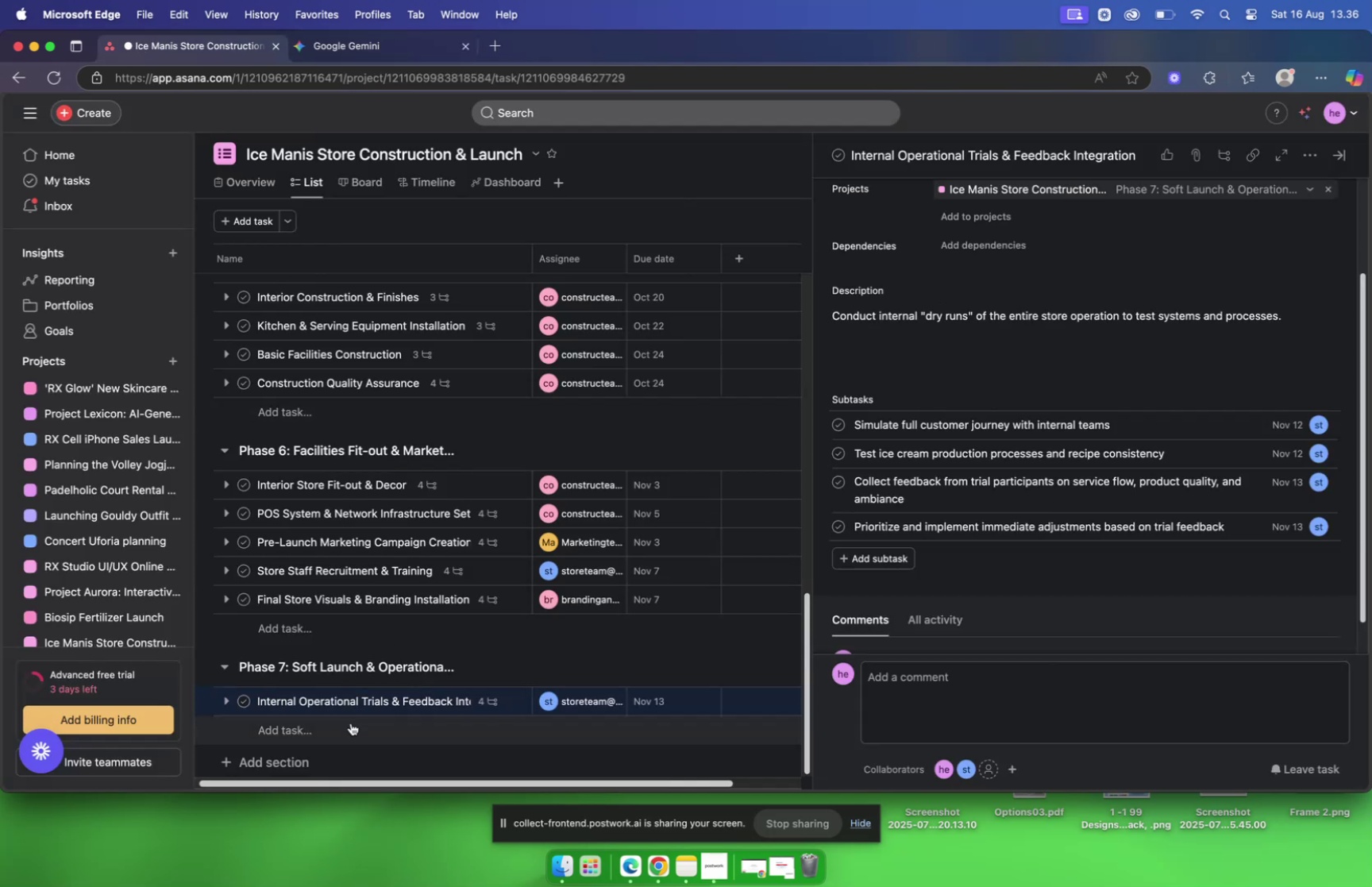 
key(Meta+V)
 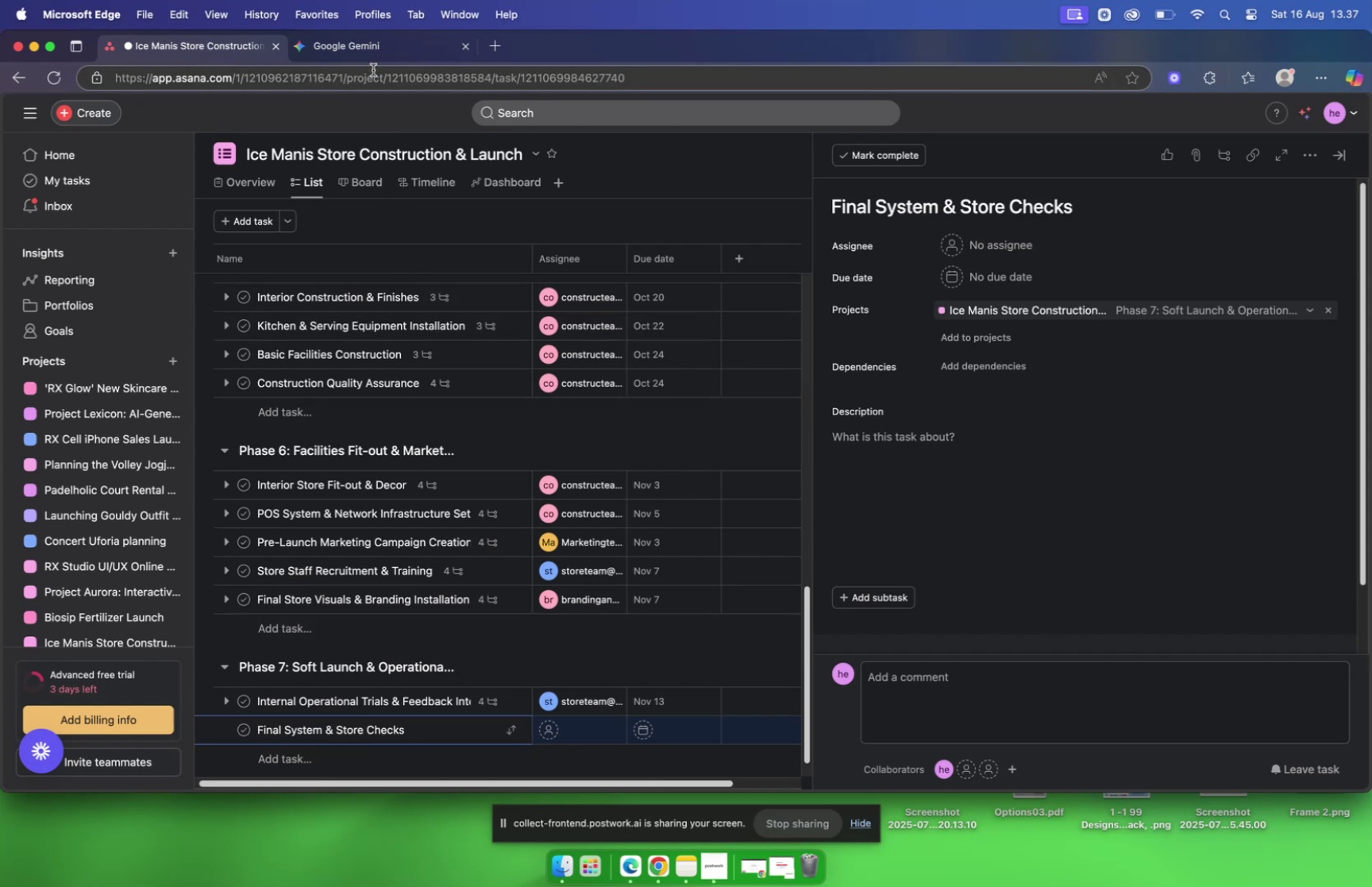 
wait(10.89)
 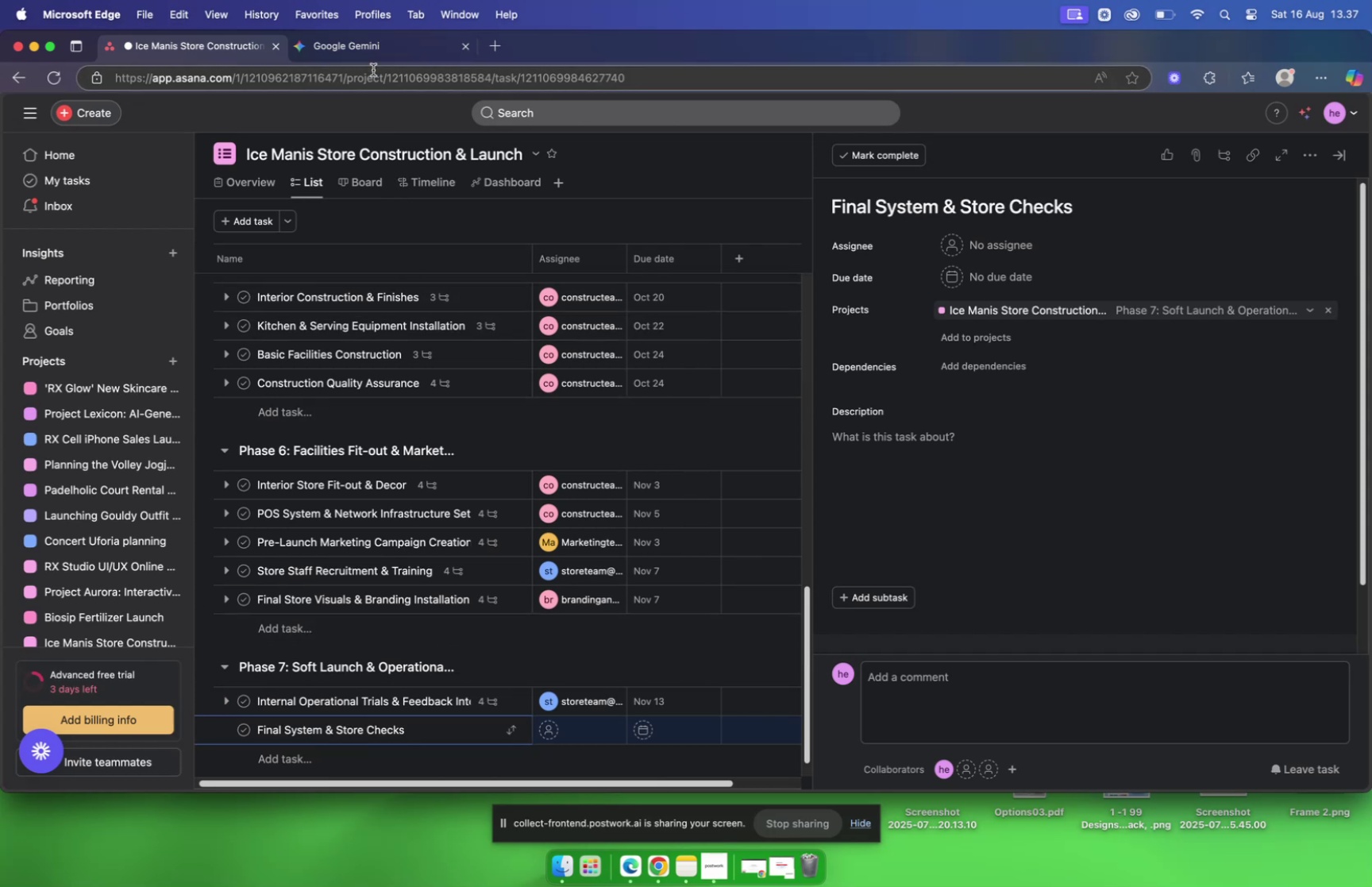 
left_click([362, 56])
 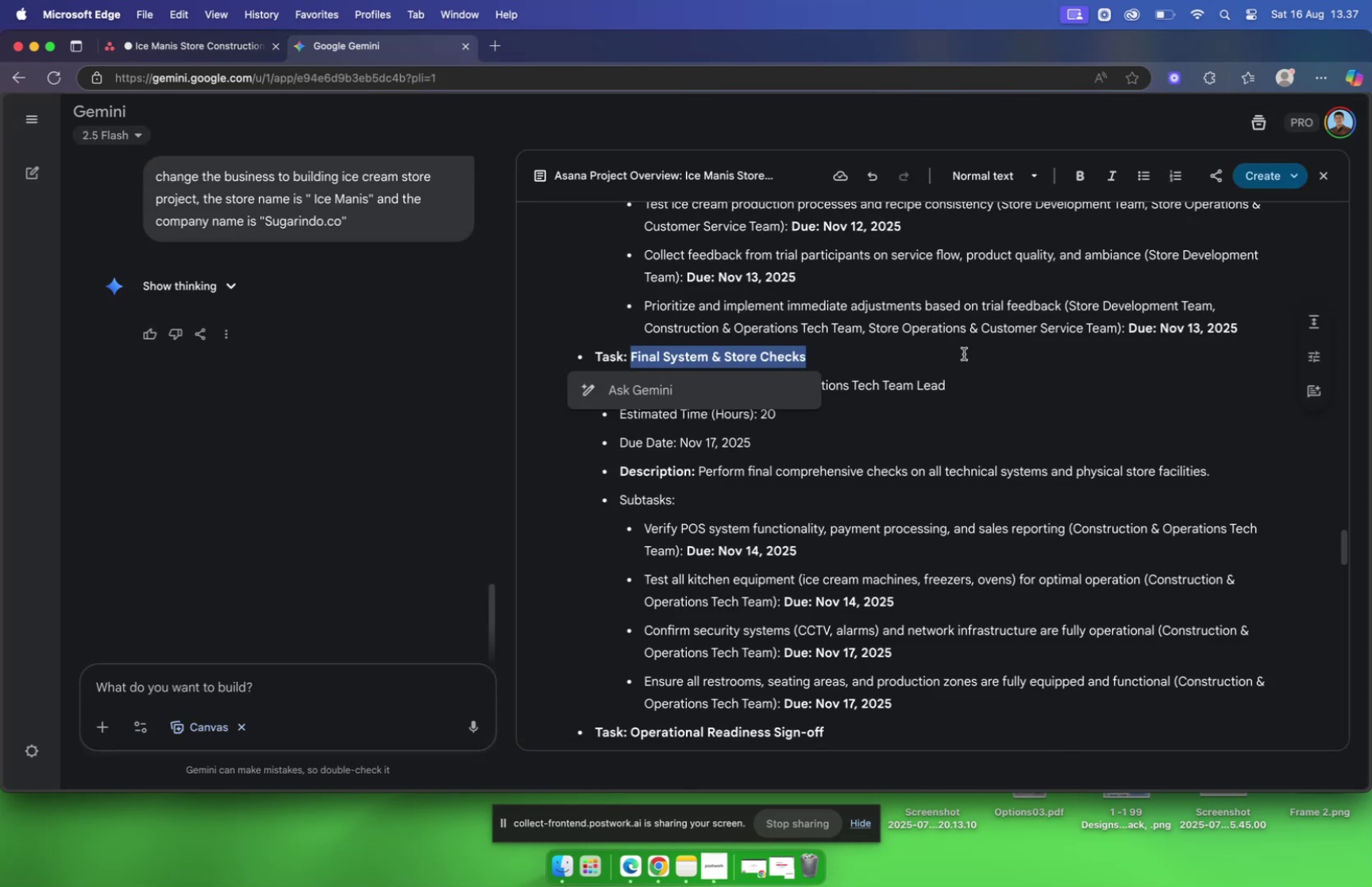 
left_click([962, 438])
 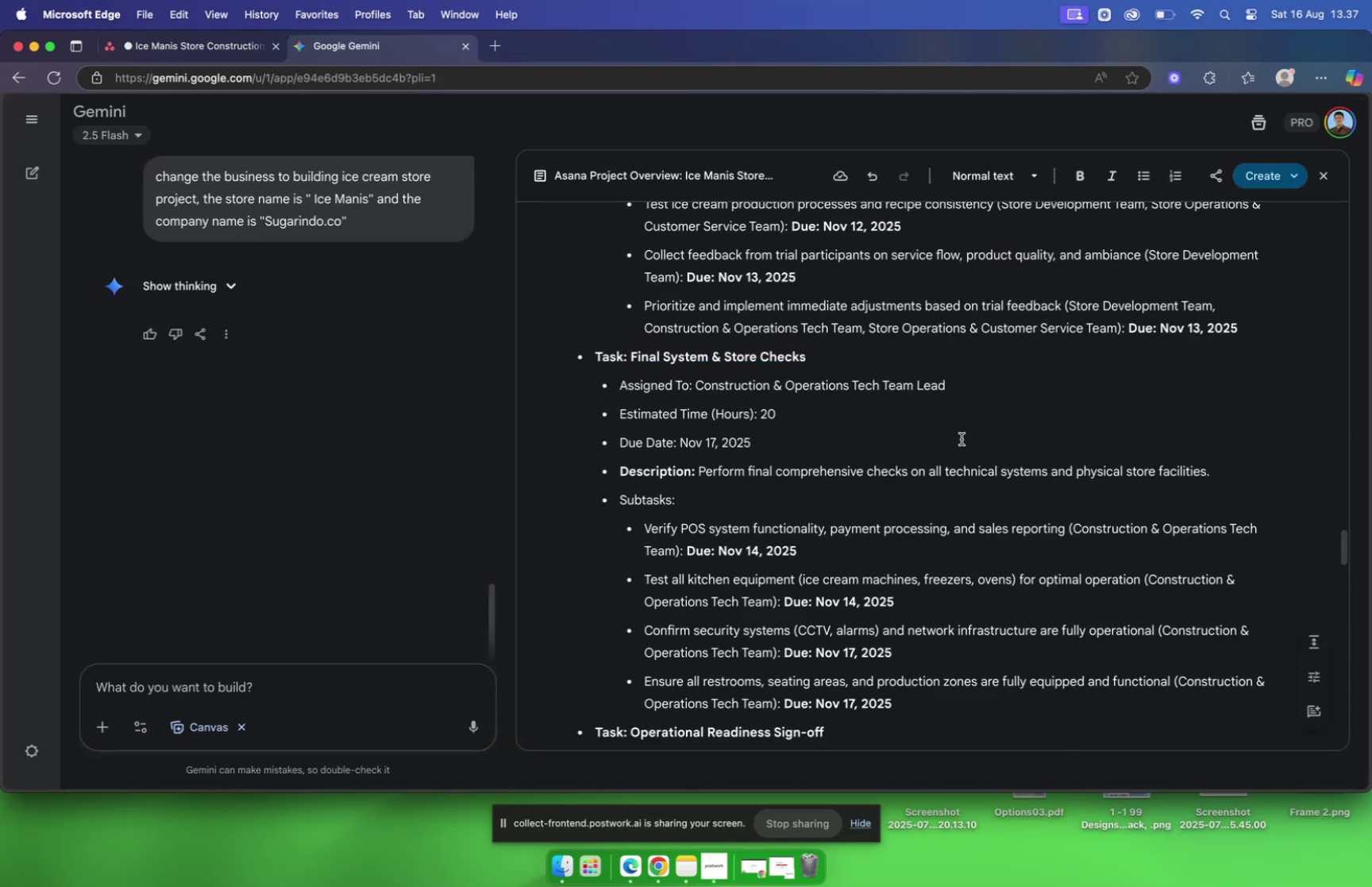 
mouse_move([228, 44])
 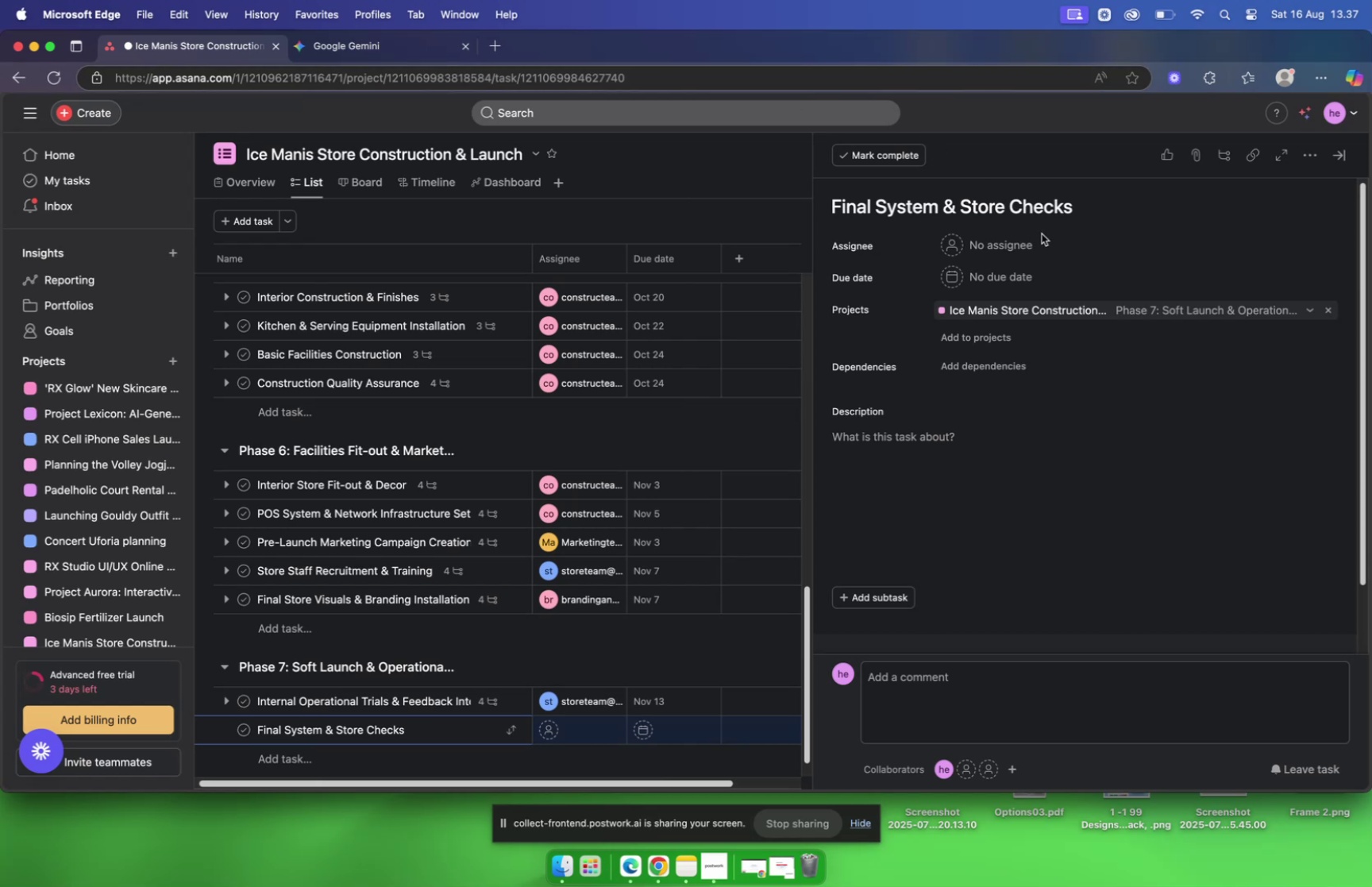 
left_click([1019, 245])
 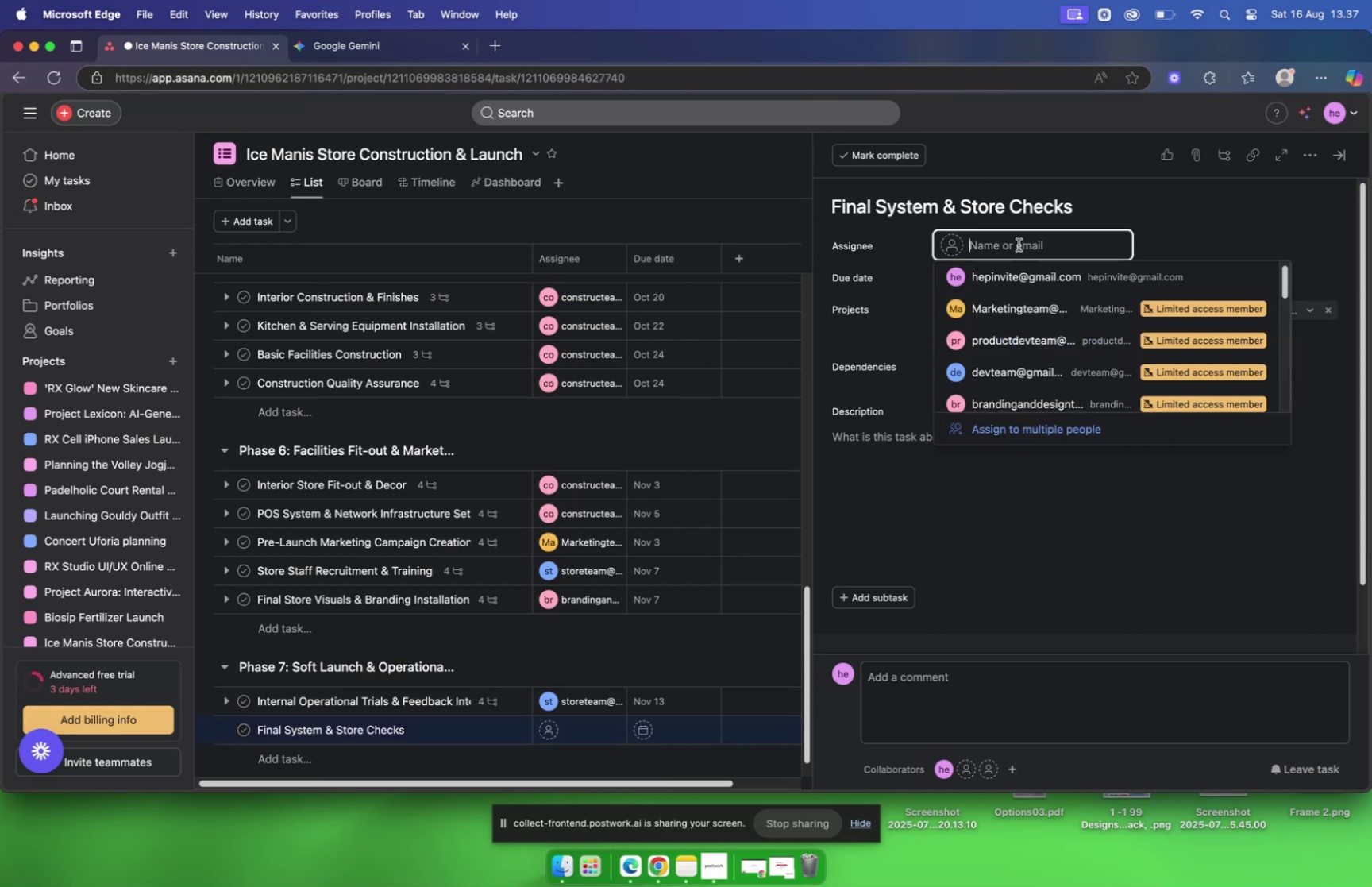 
type(cons)
 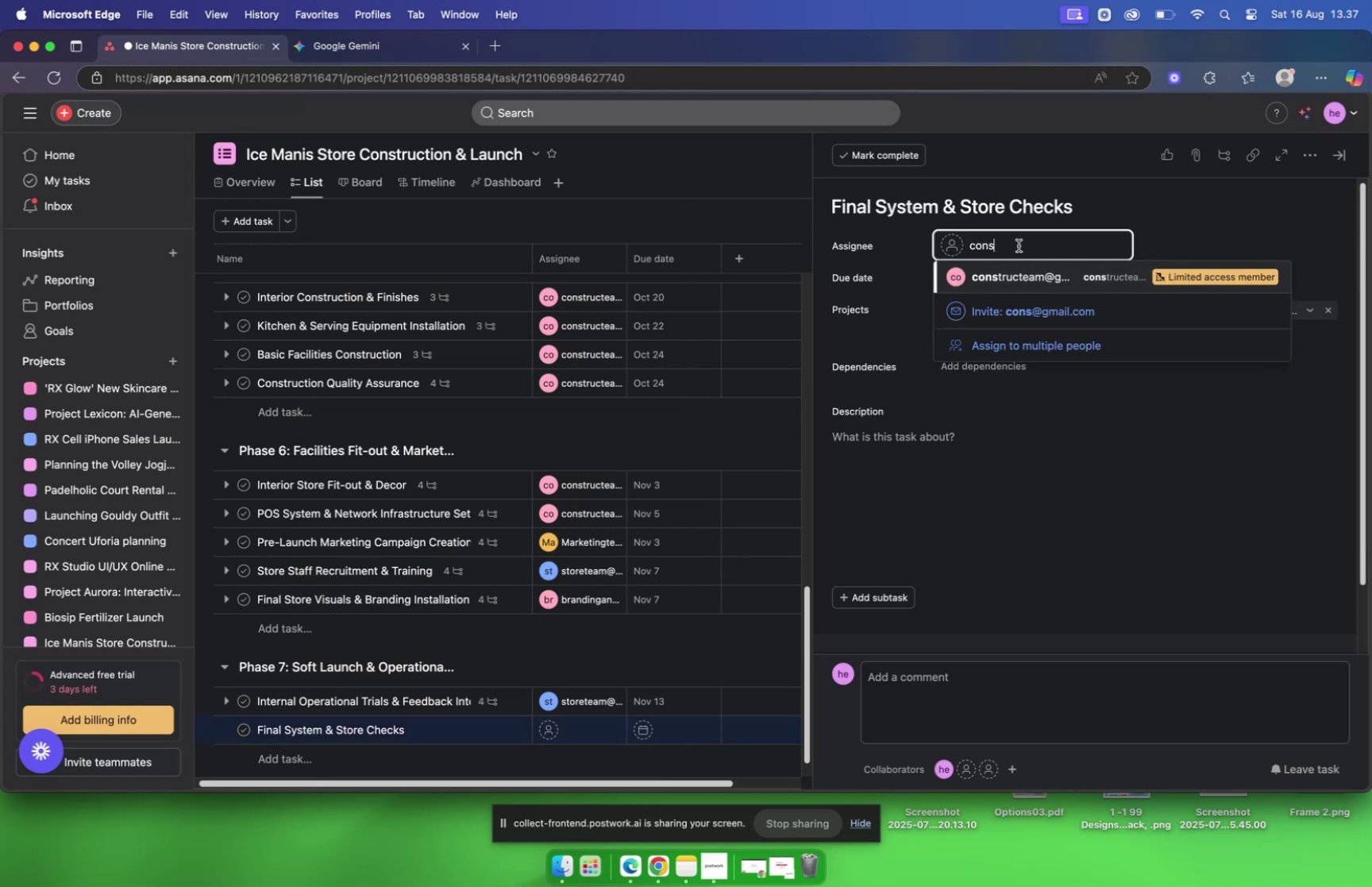 
key(Enter)
 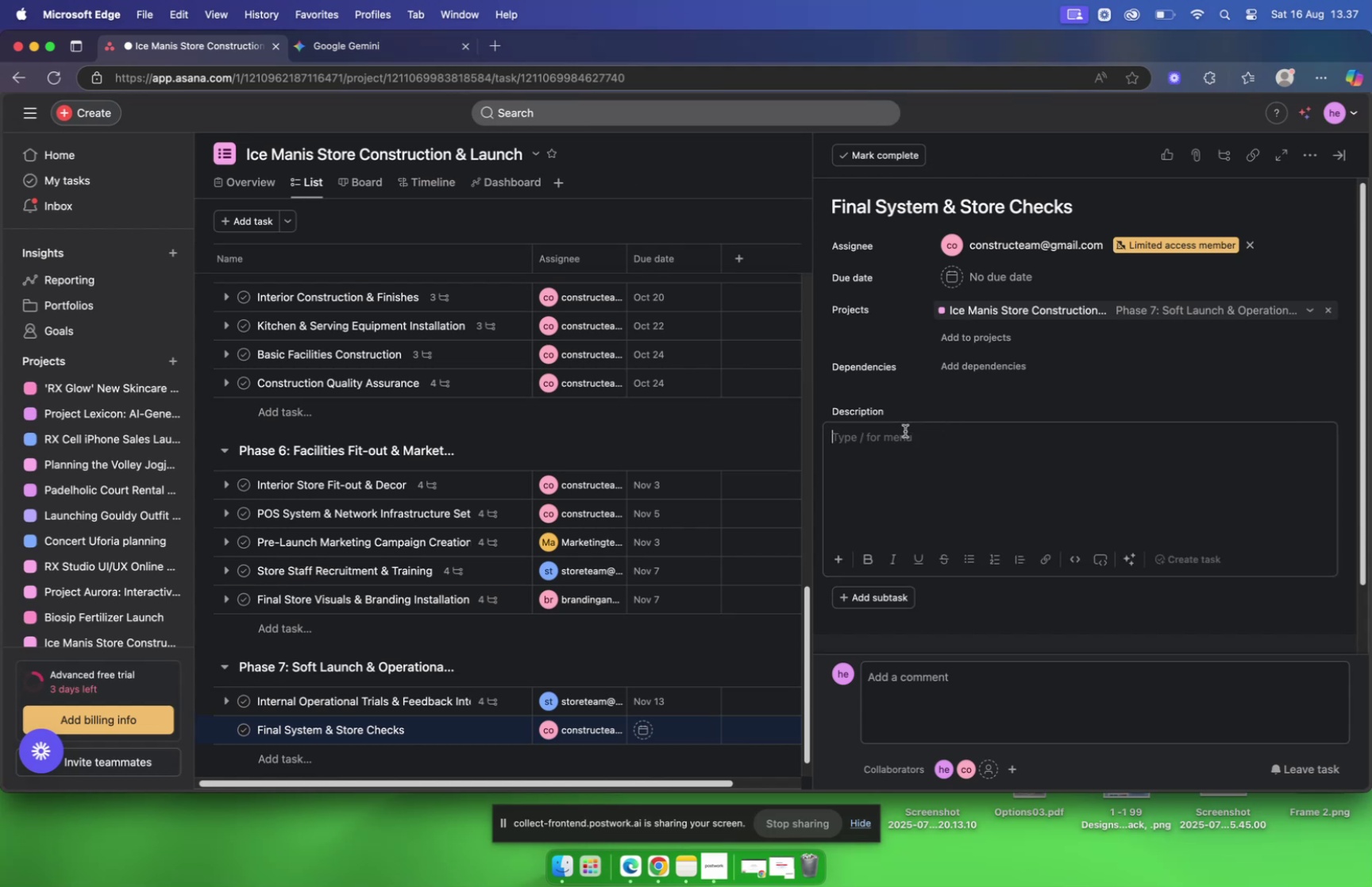 
wait(6.26)
 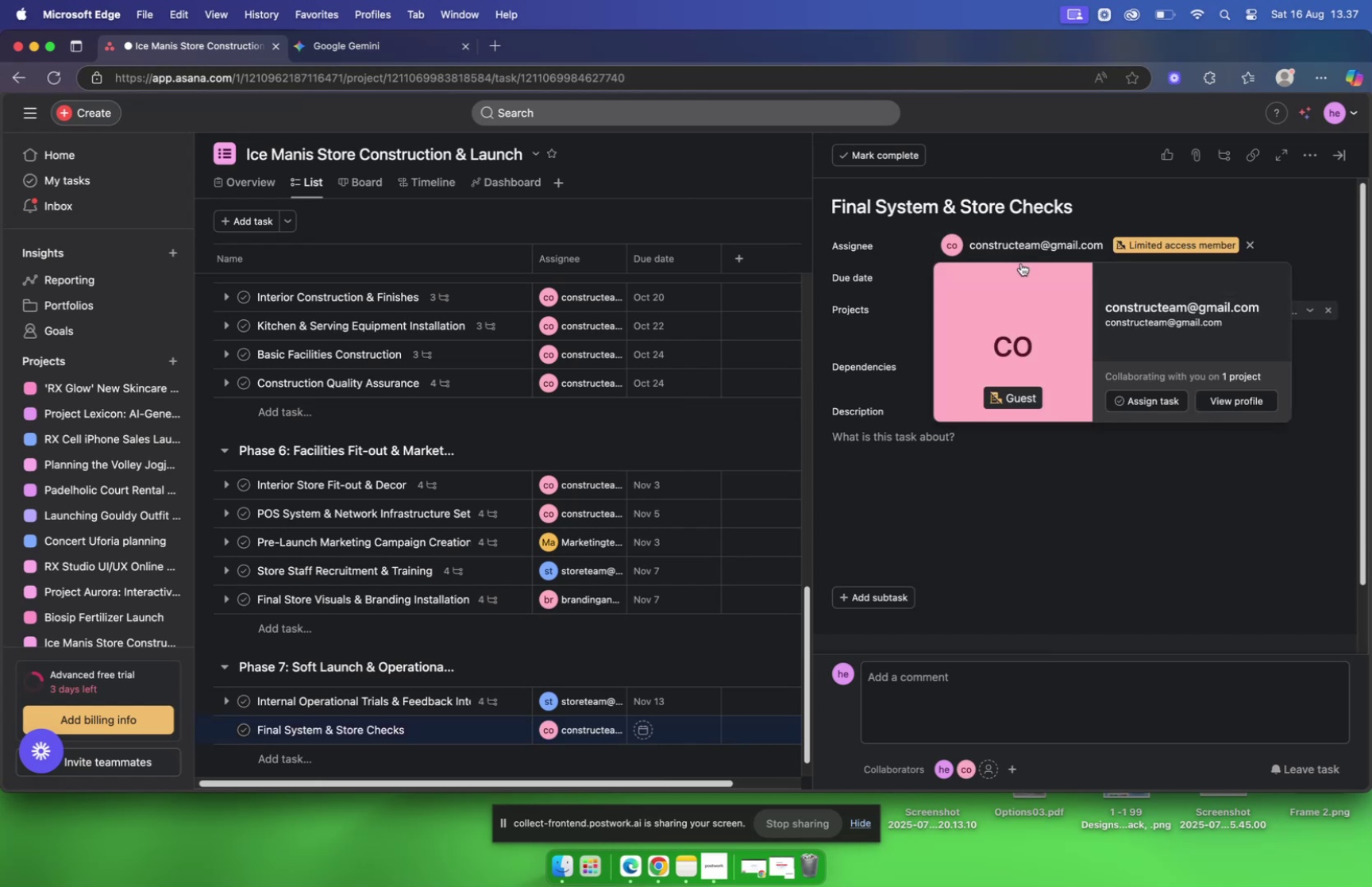 
left_click([886, 434])
 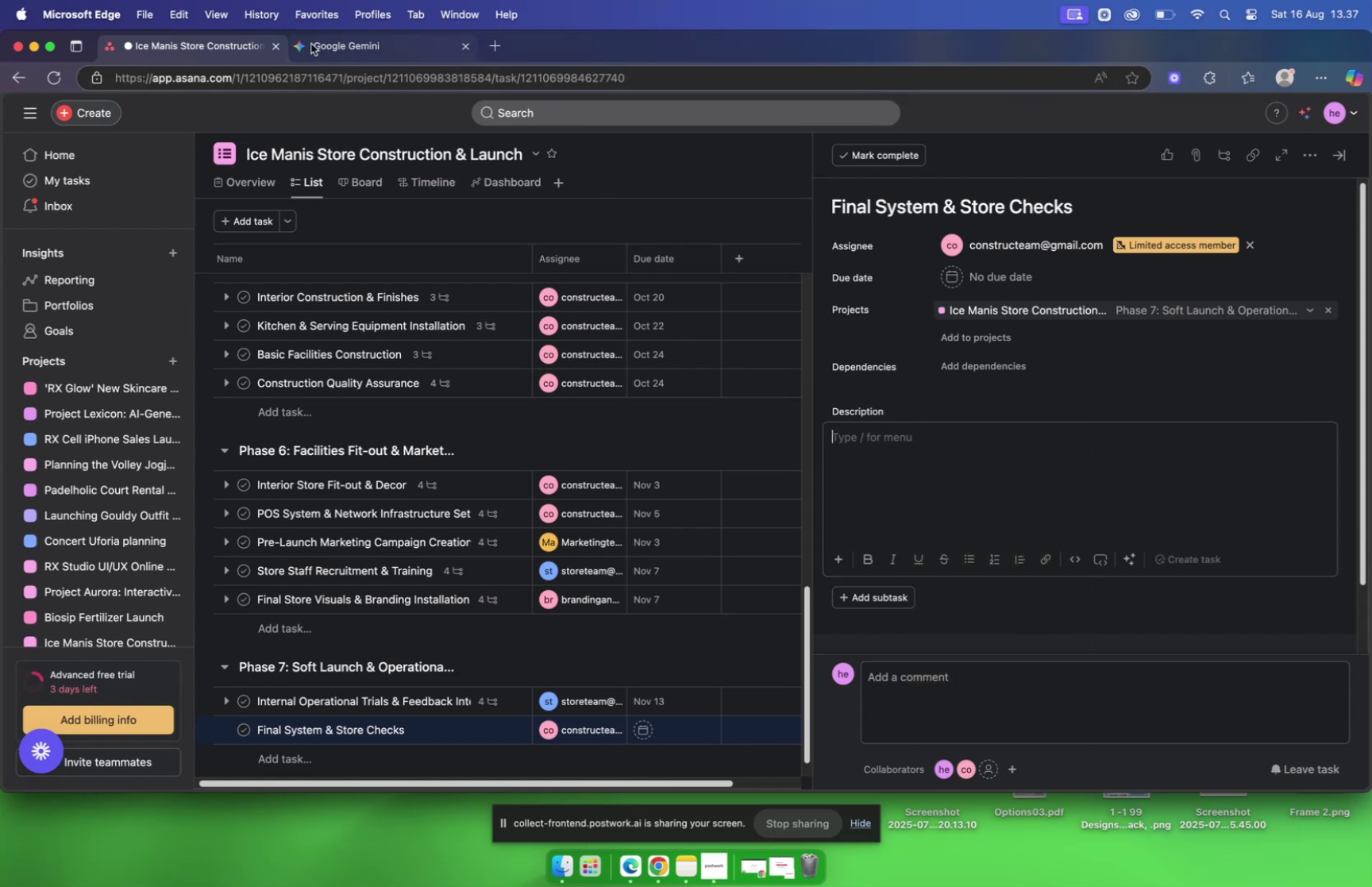 
left_click([311, 44])
 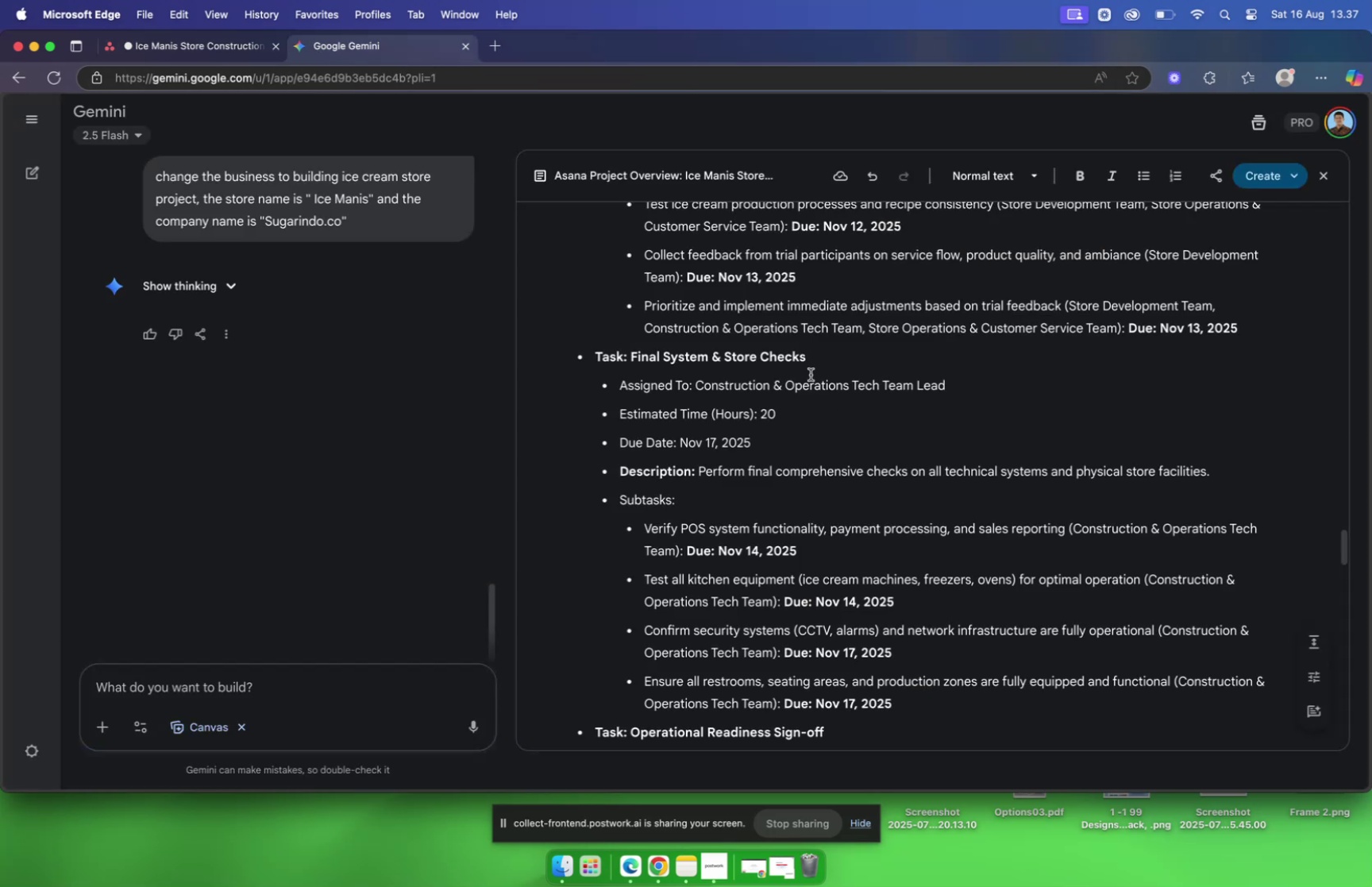 
wait(10.62)
 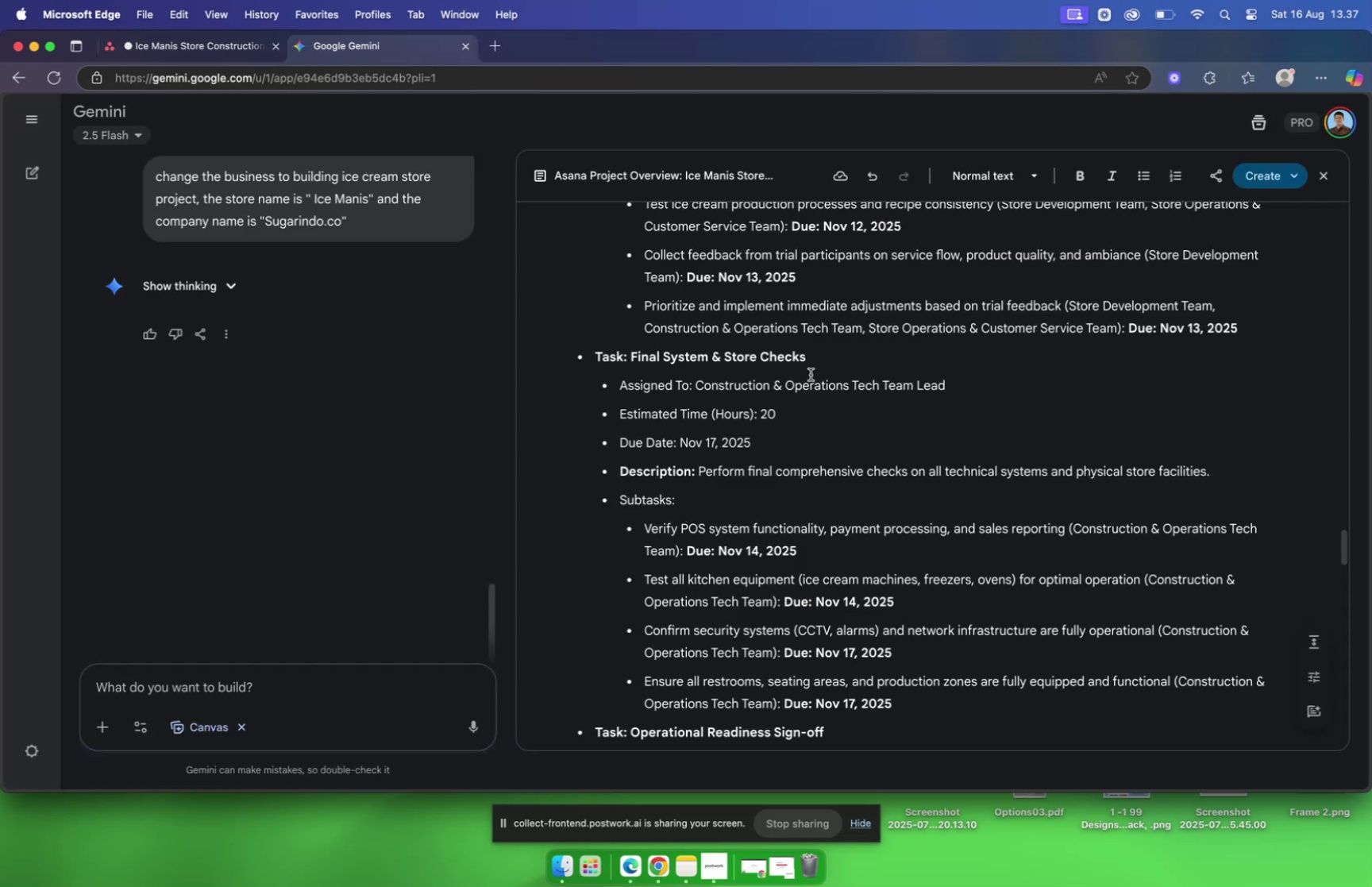 
left_click([993, 280])
 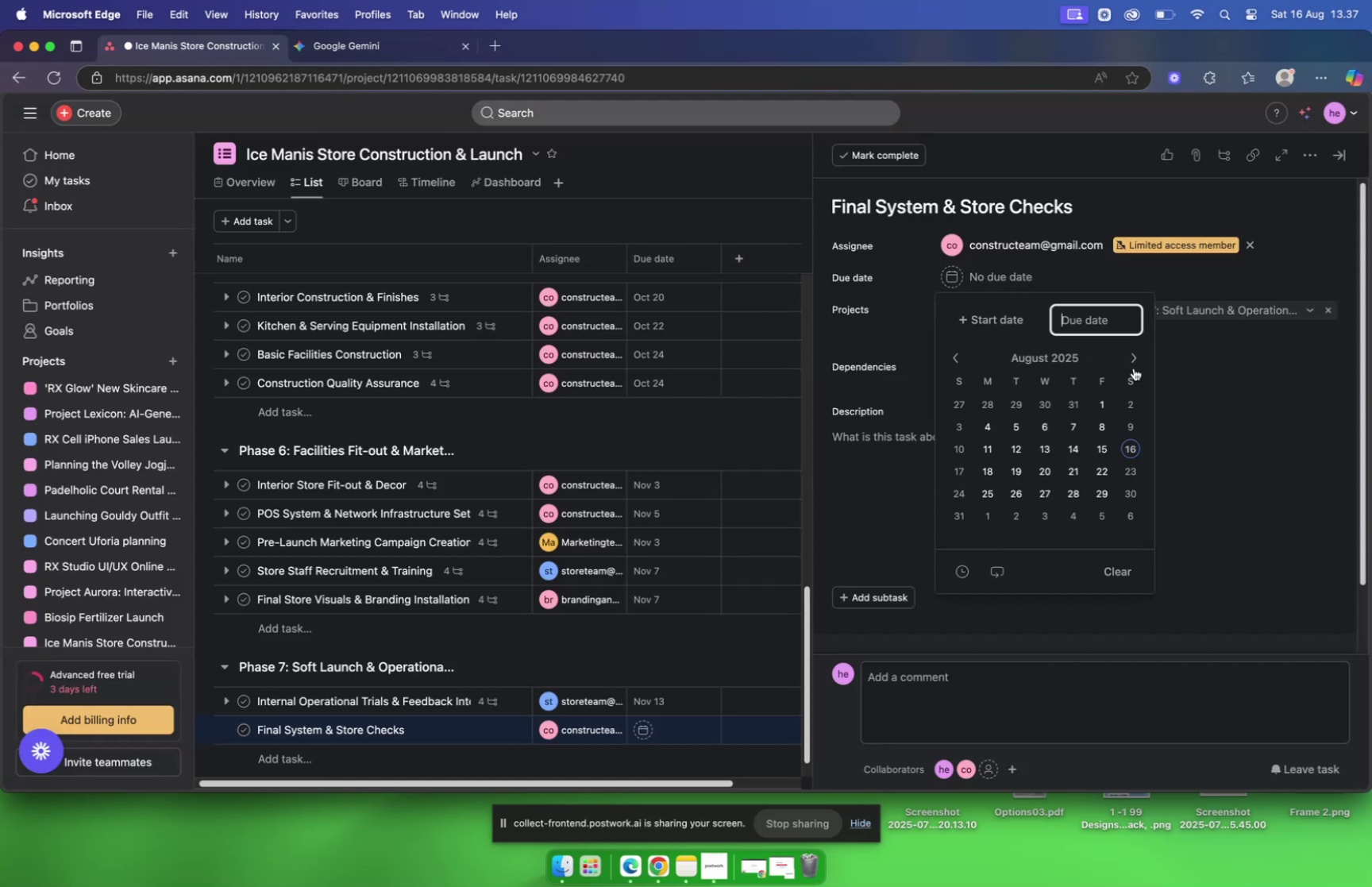 
left_click([1133, 364])
 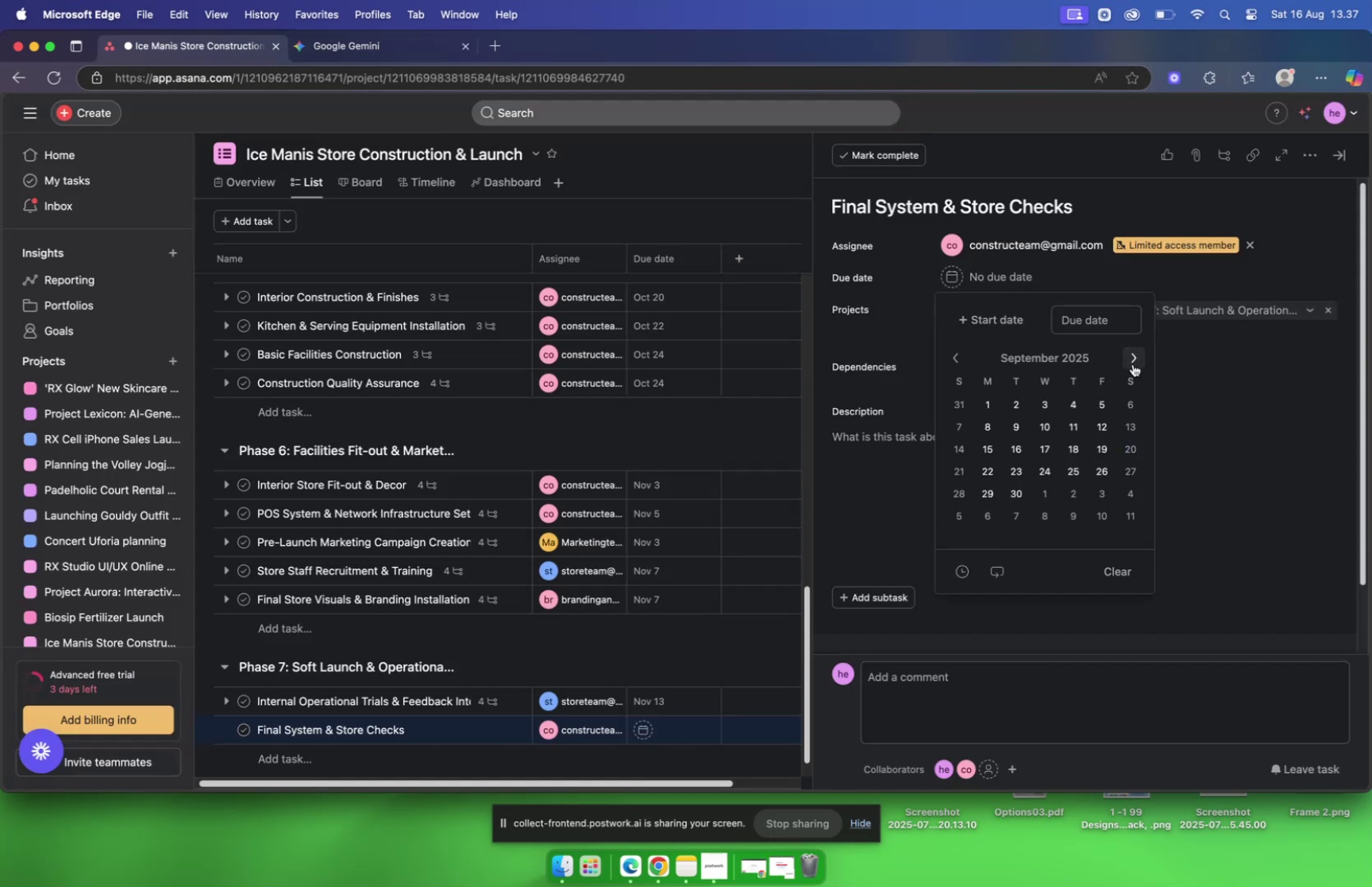 
left_click([1133, 364])
 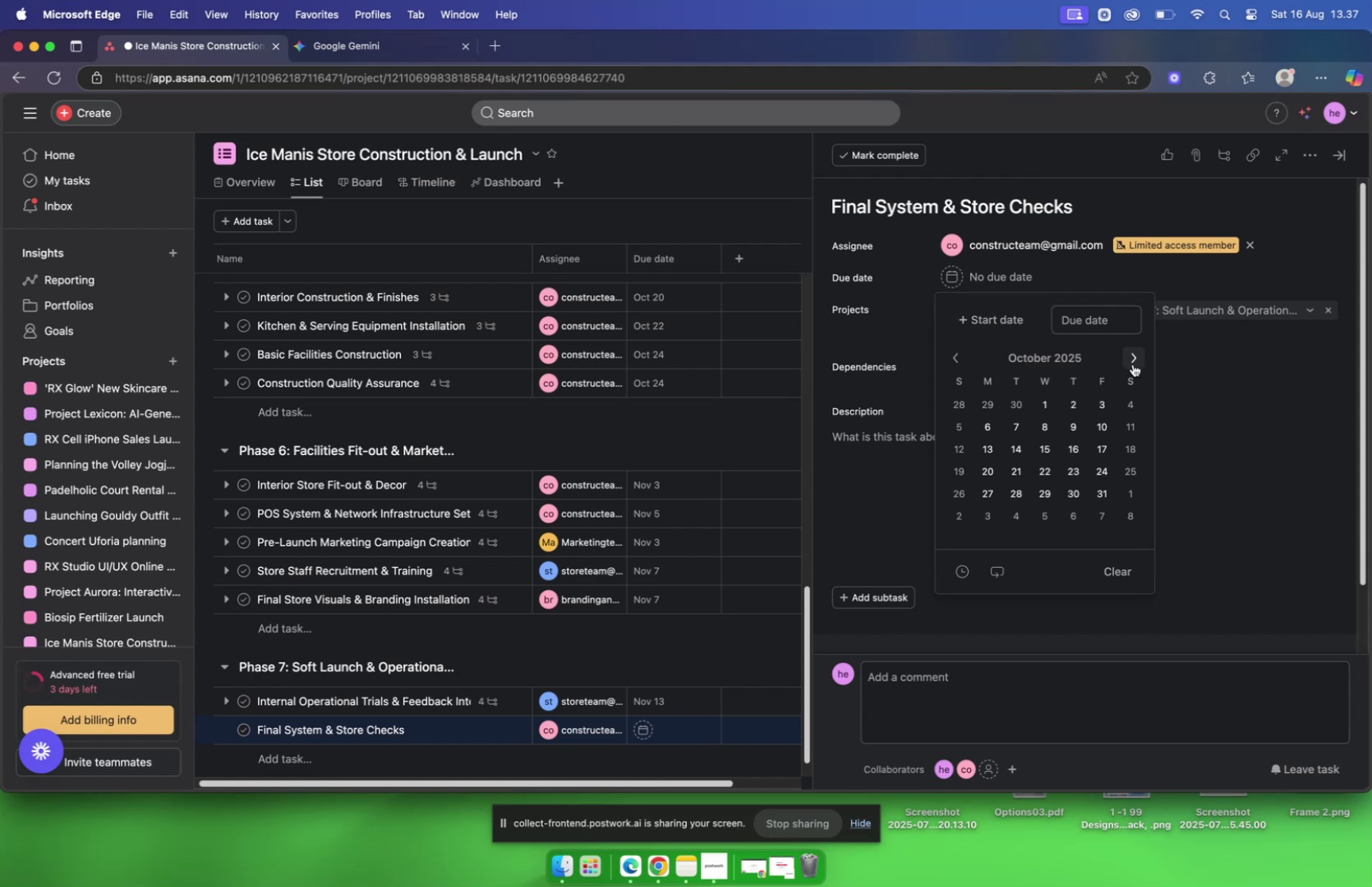 
left_click([1133, 364])
 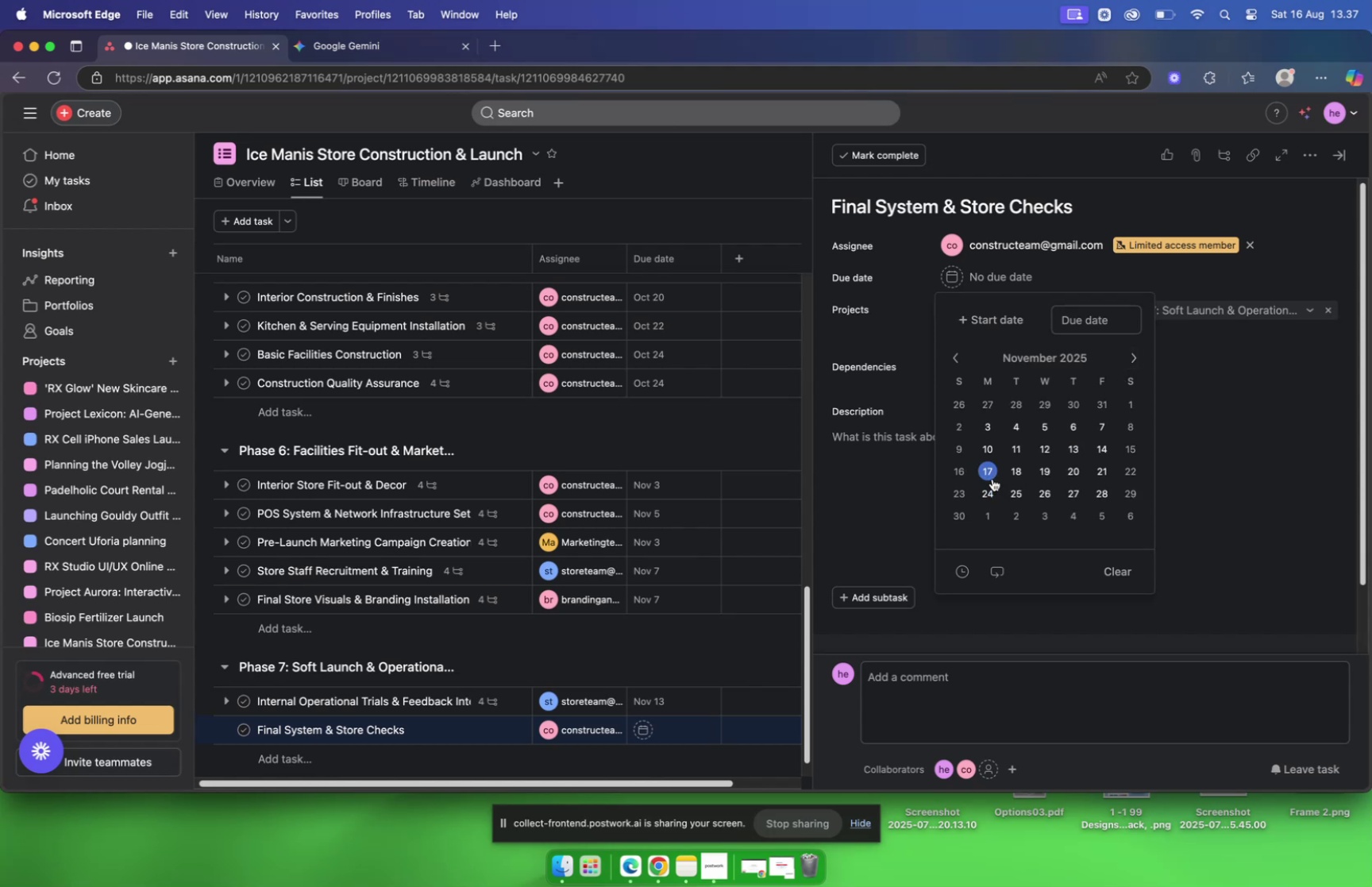 
wait(10.15)
 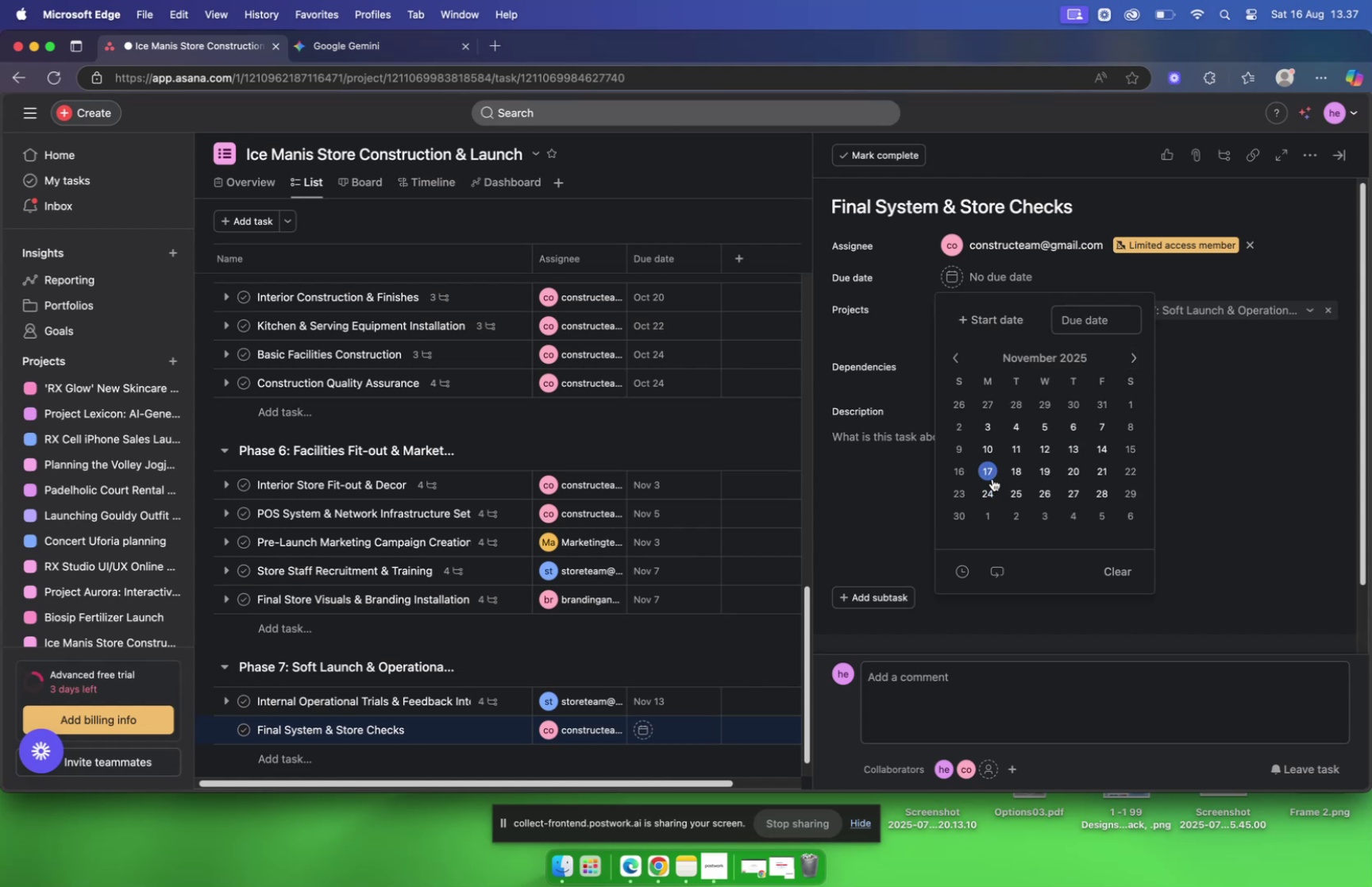 
left_click([985, 464])
 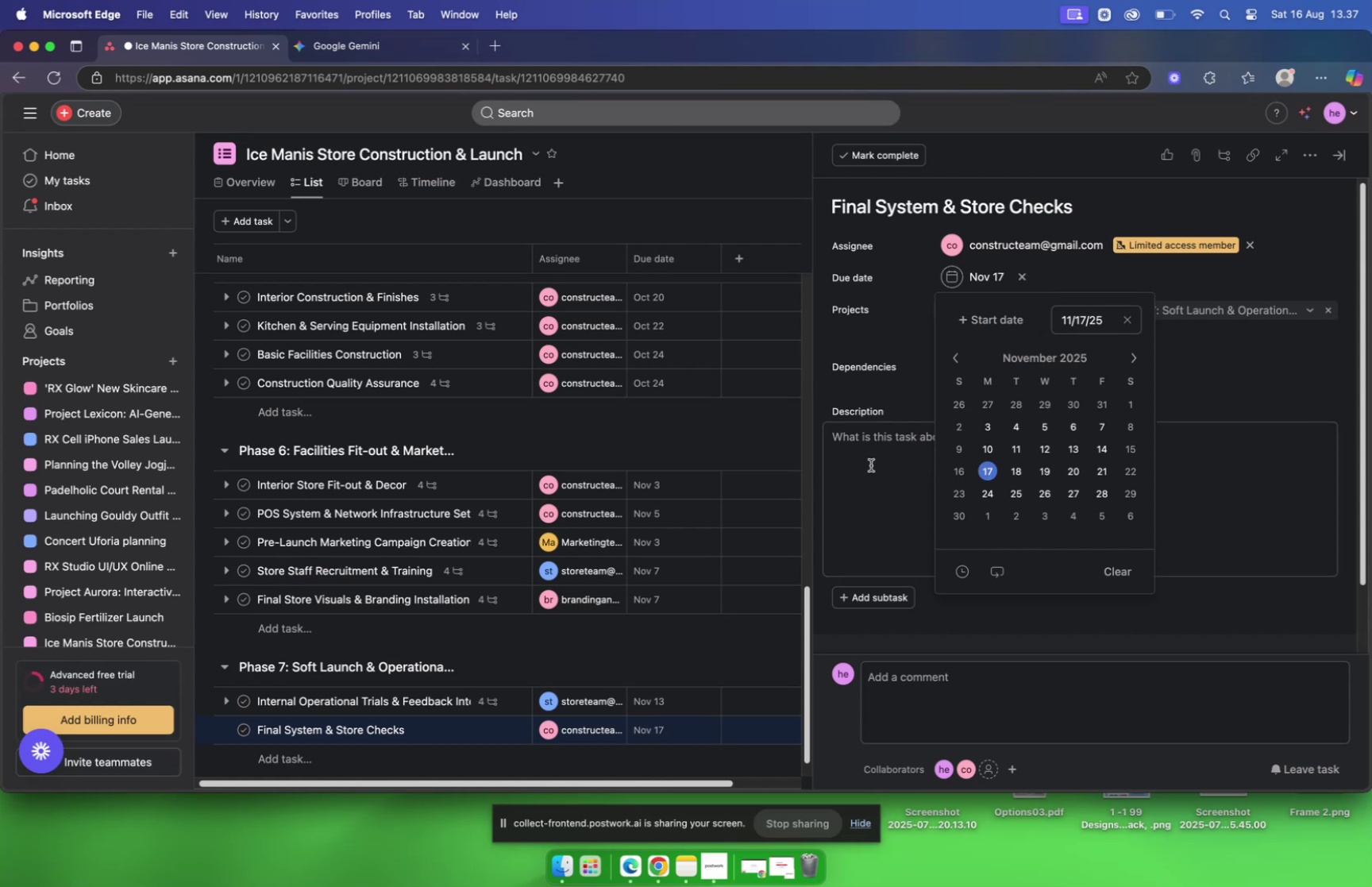 
left_click([871, 465])
 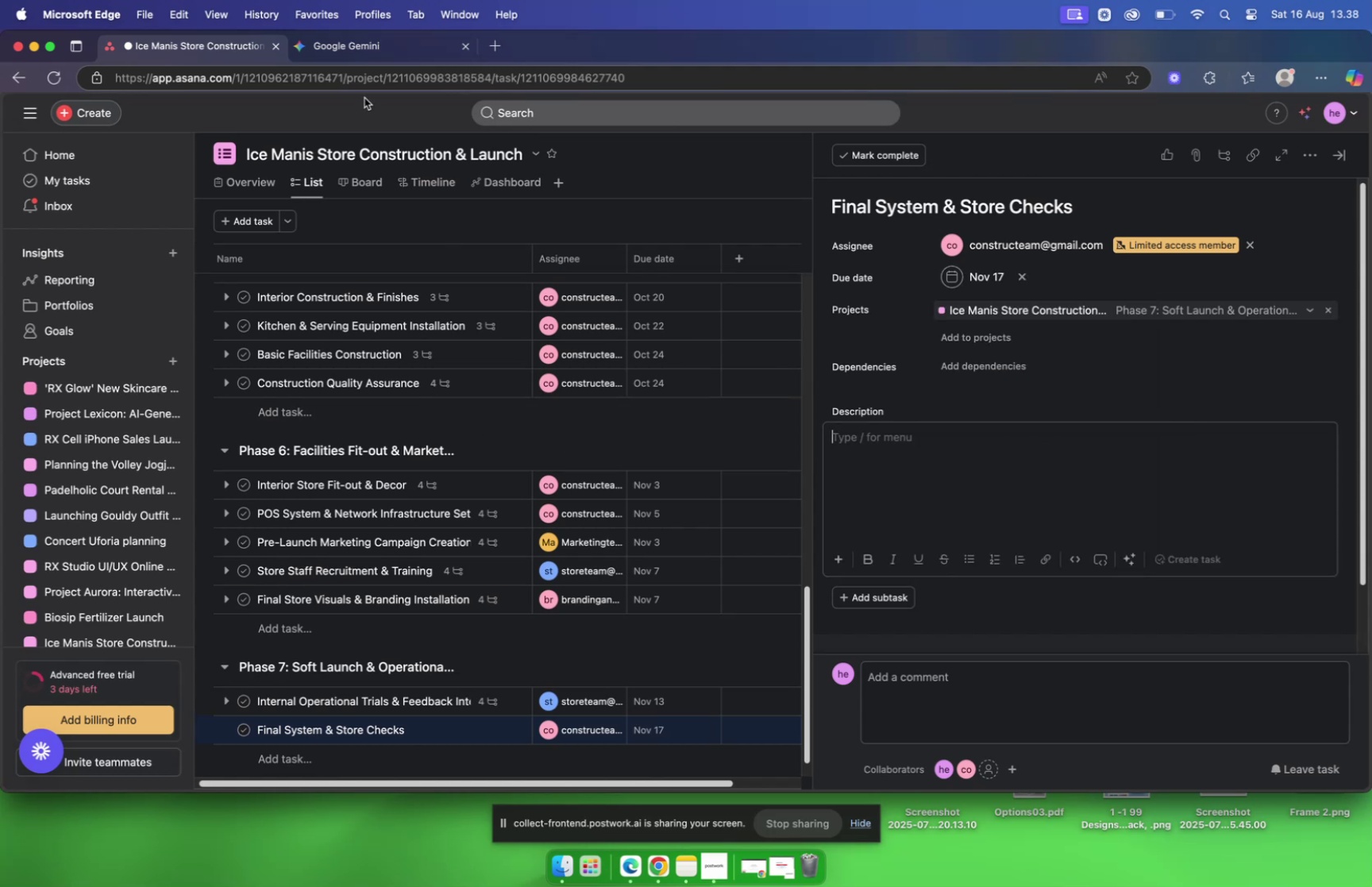 
wait(5.98)
 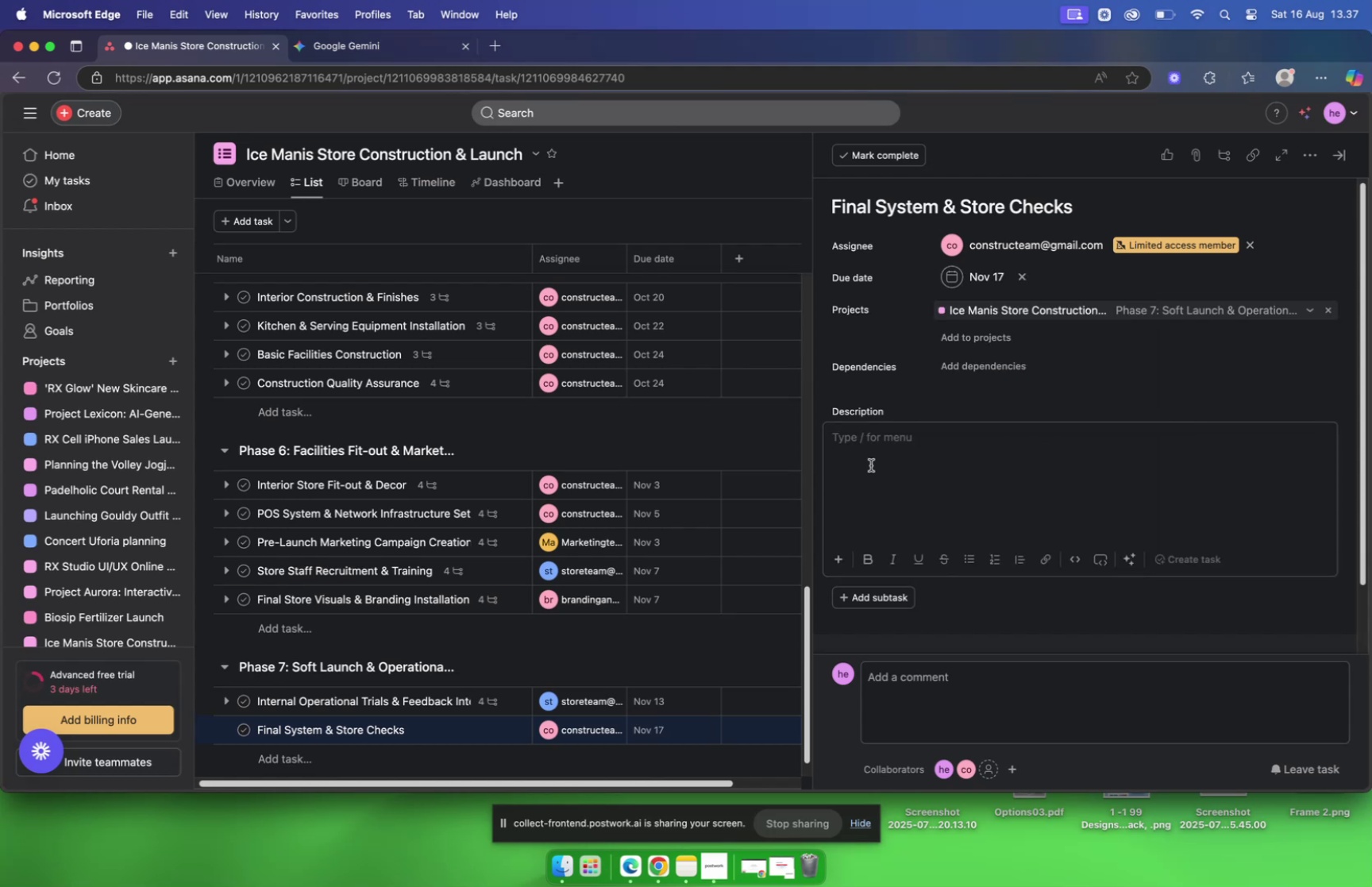 
left_click([356, 53])
 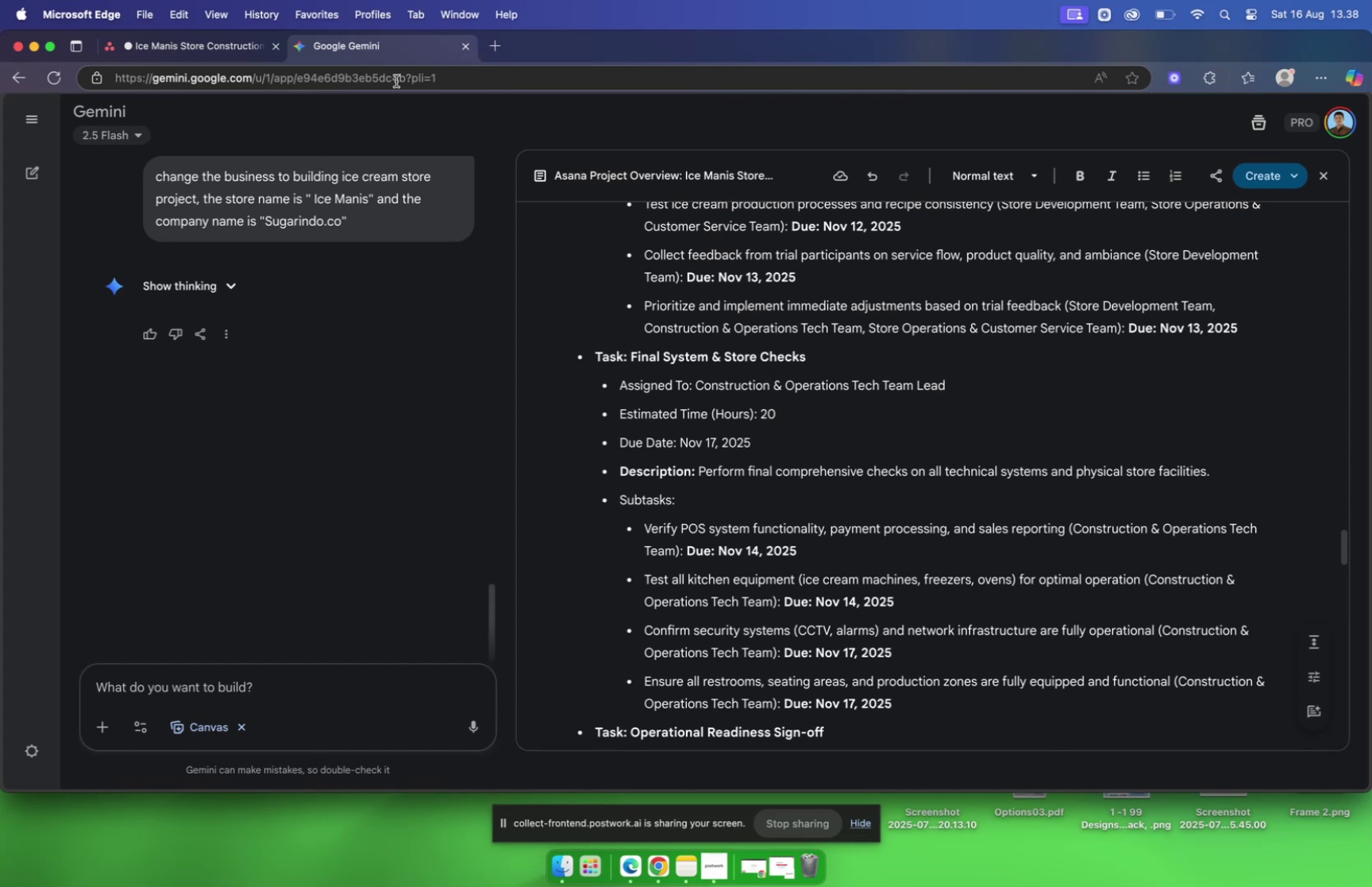 
left_click_drag(start_coordinate=[1237, 474], to_coordinate=[701, 479])
 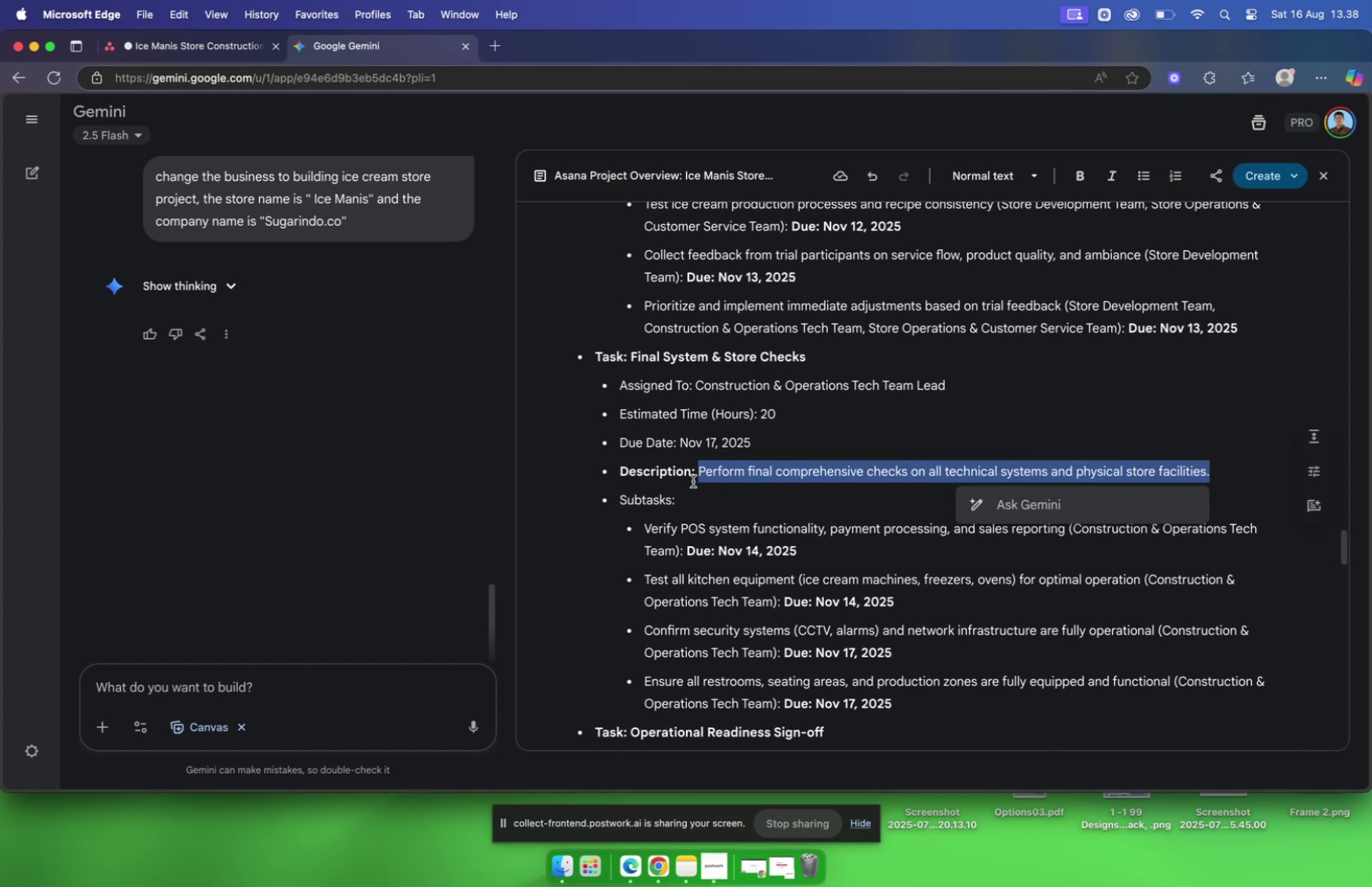 
key(Meta+C)
 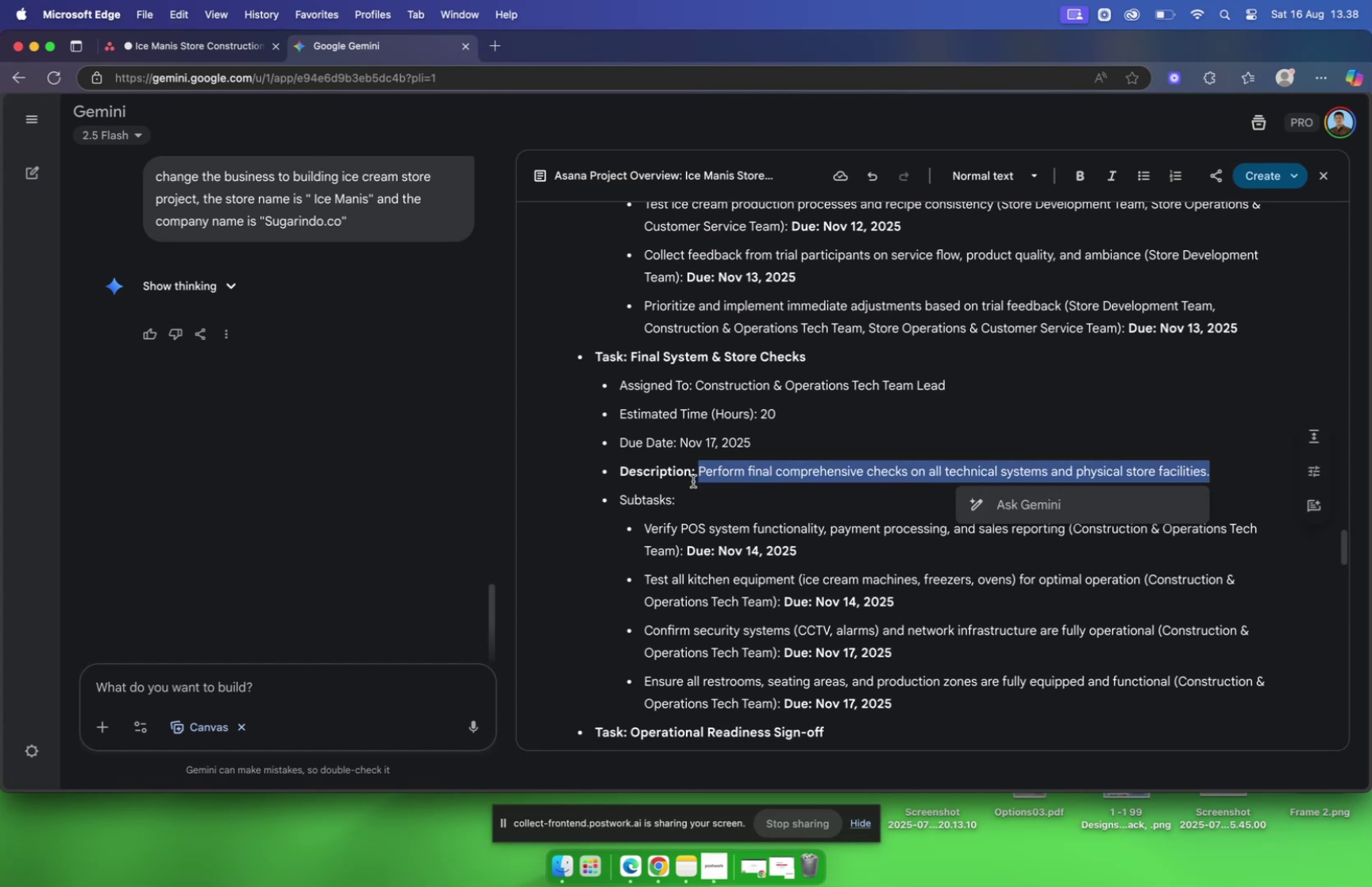 
key(Meta+C)
 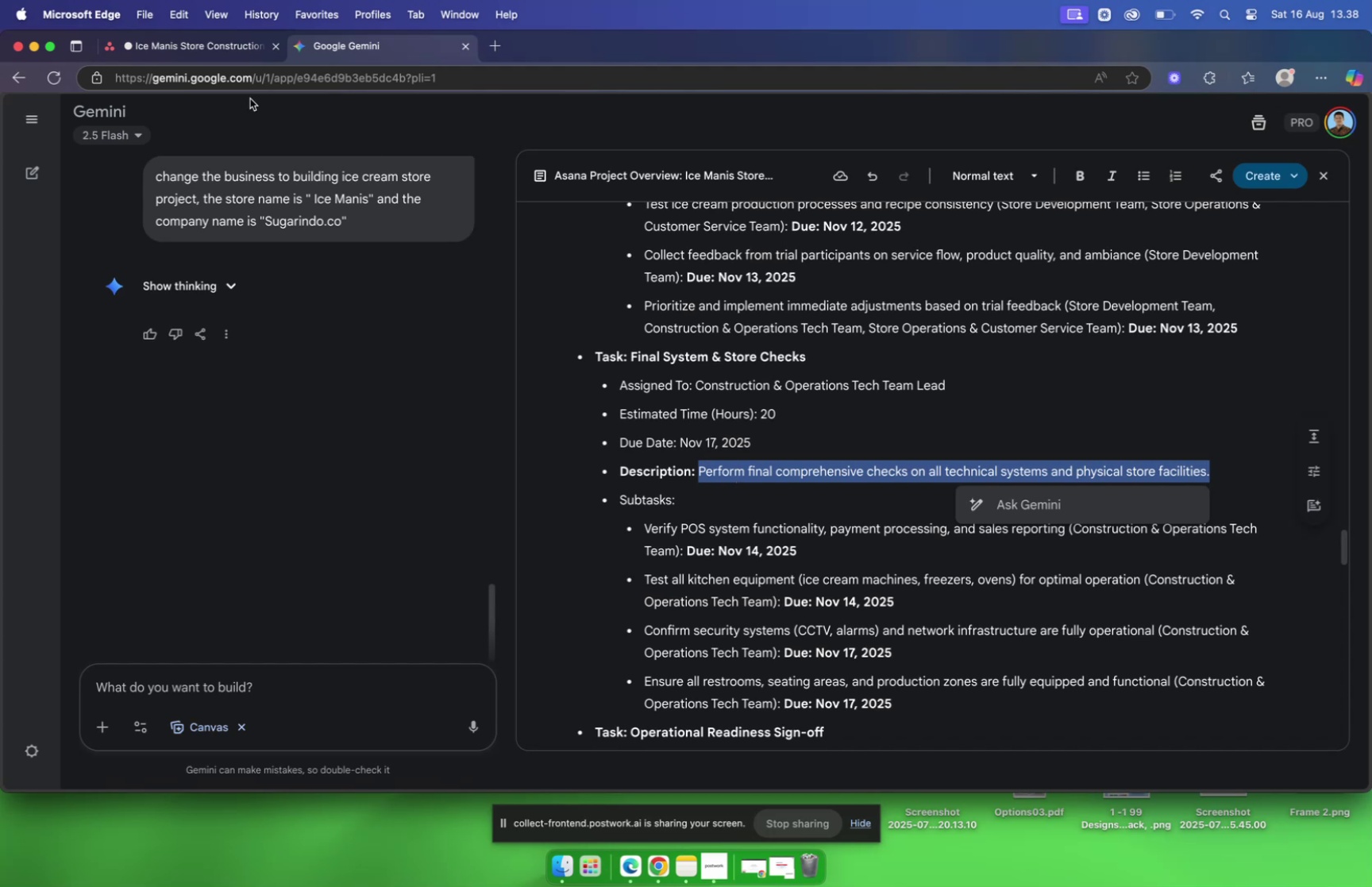 
left_click([177, 55])
 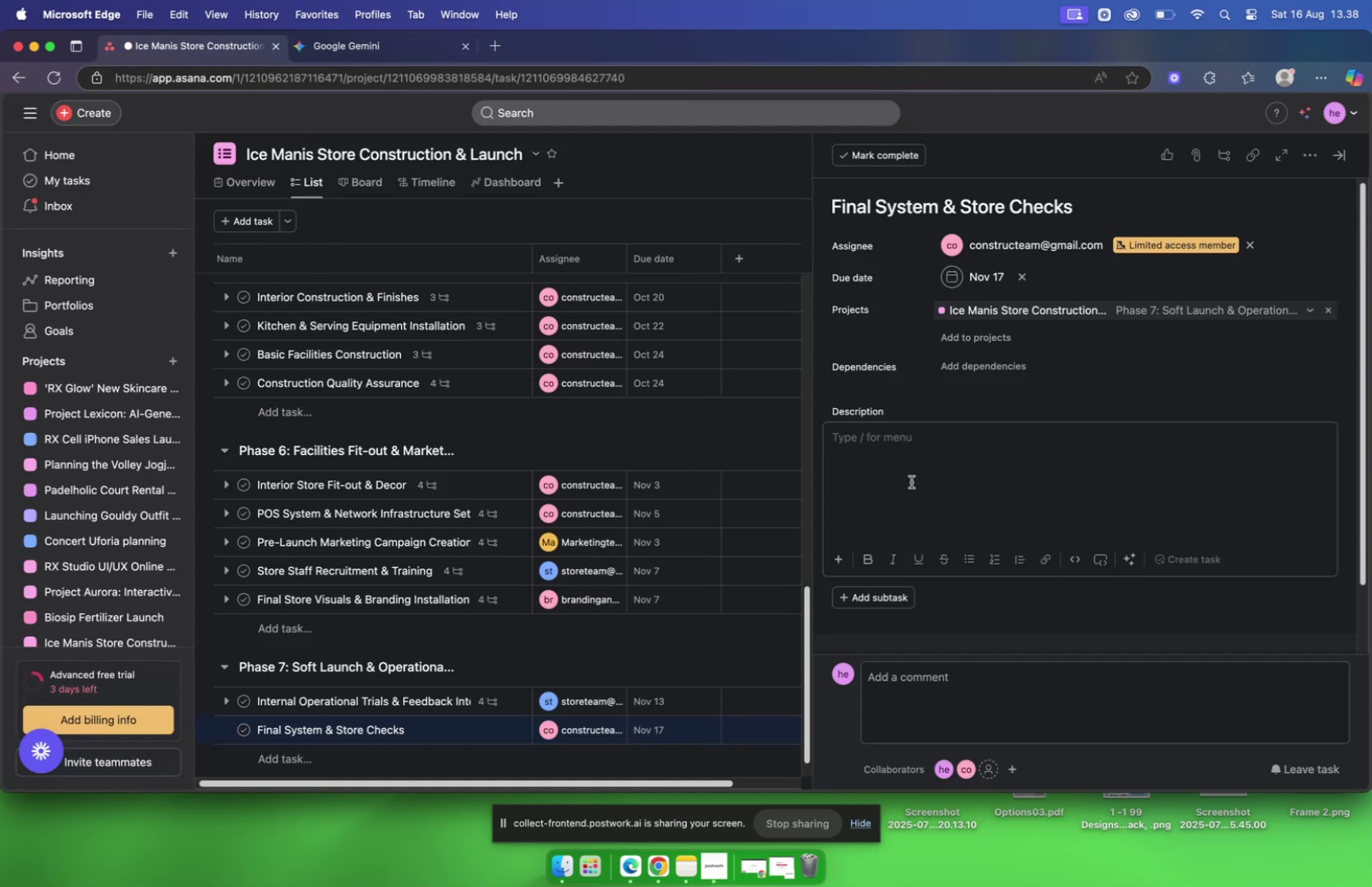 
key(Meta+CommandLeft)
 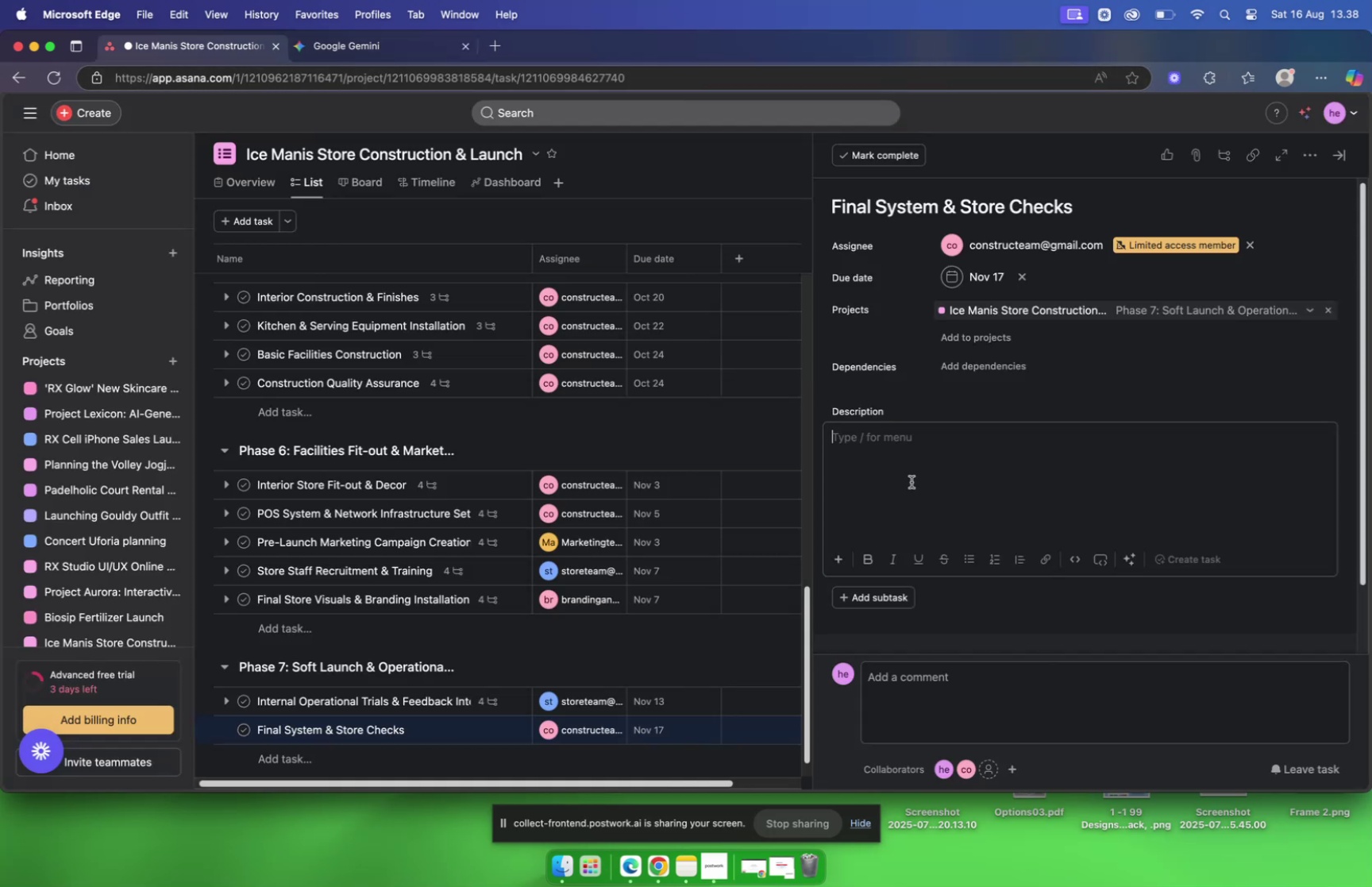 
key(Meta+V)
 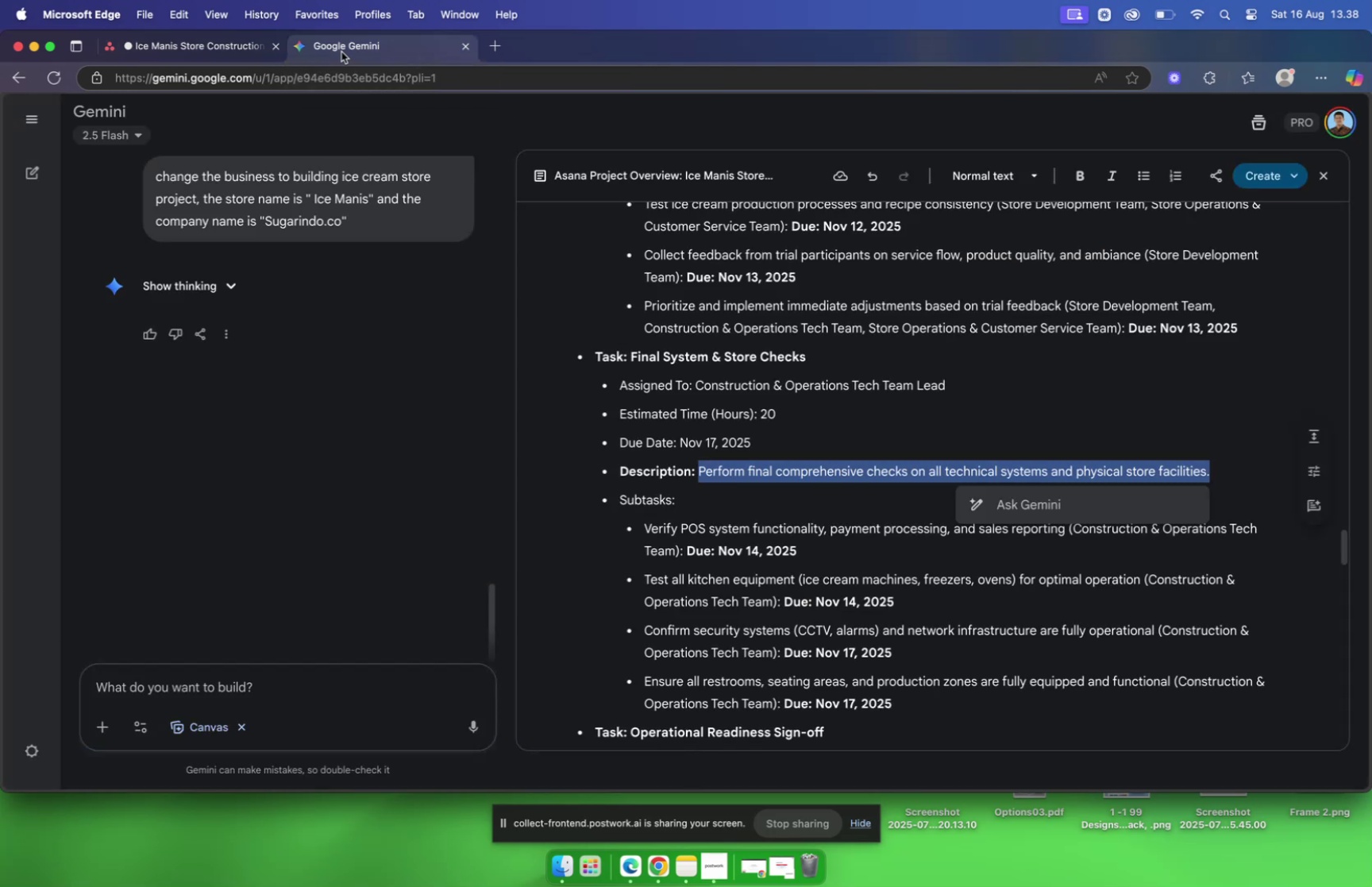 
wait(32.51)
 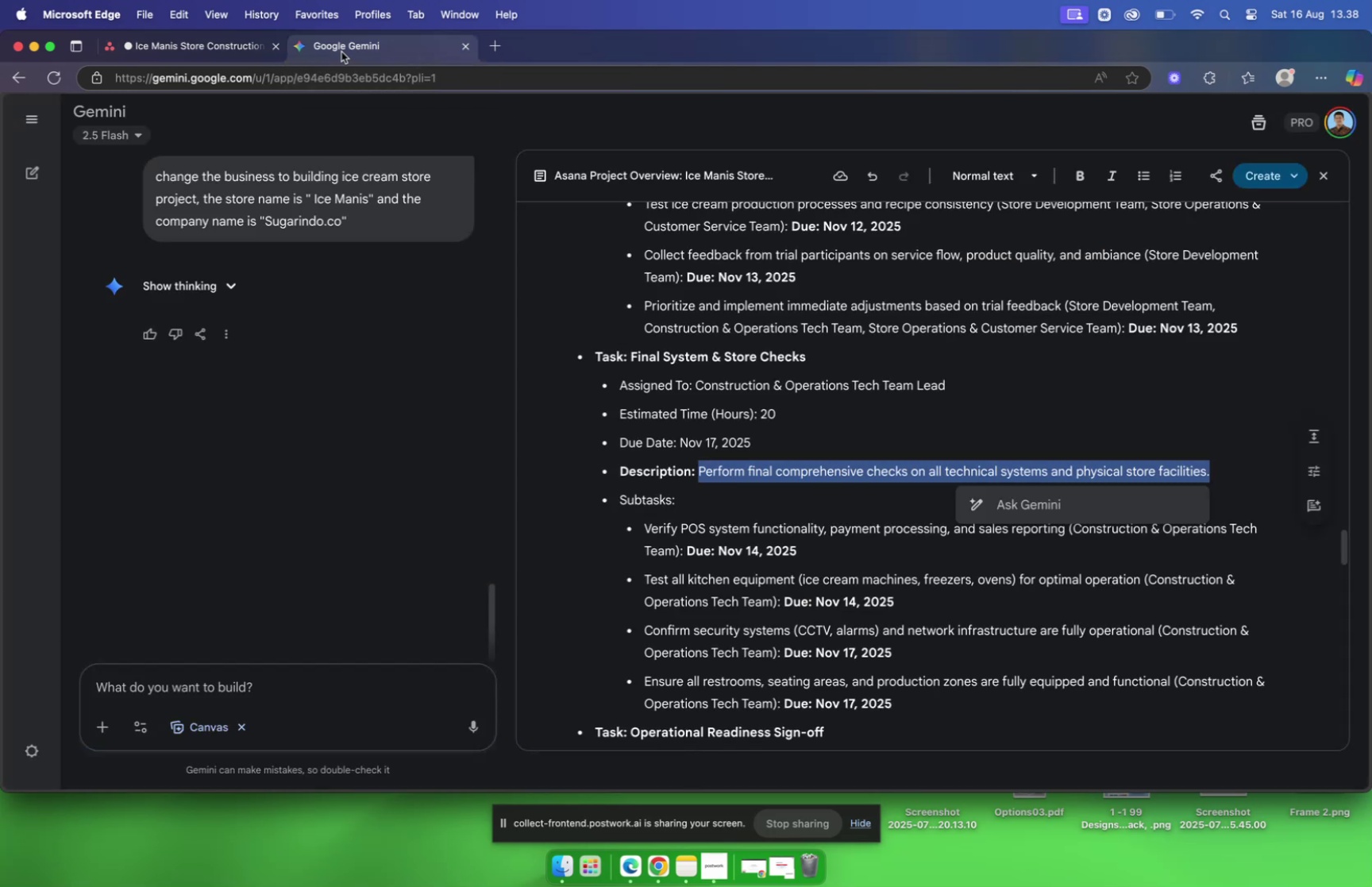 
left_click([188, 45])
 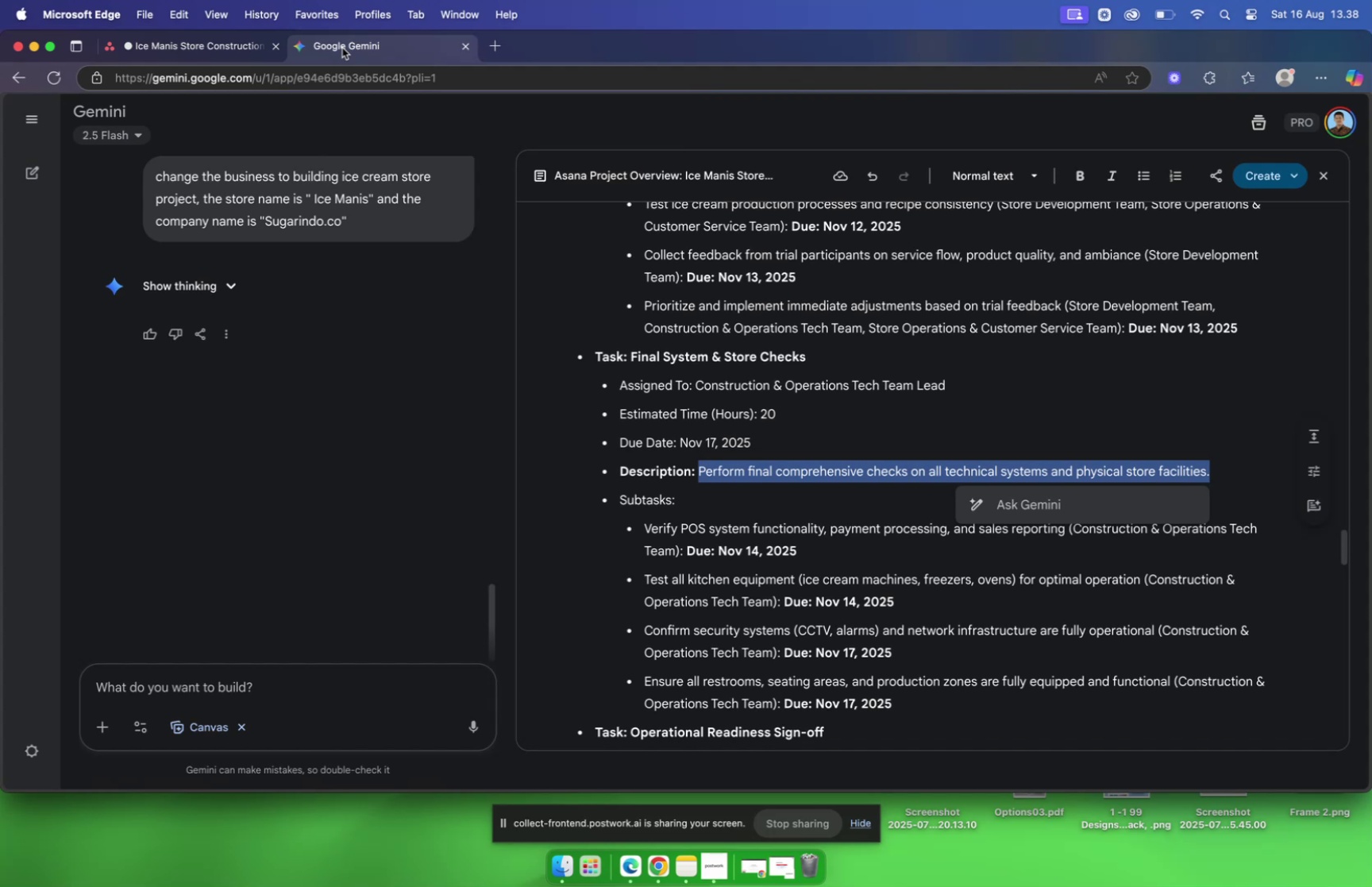 
wait(6.53)
 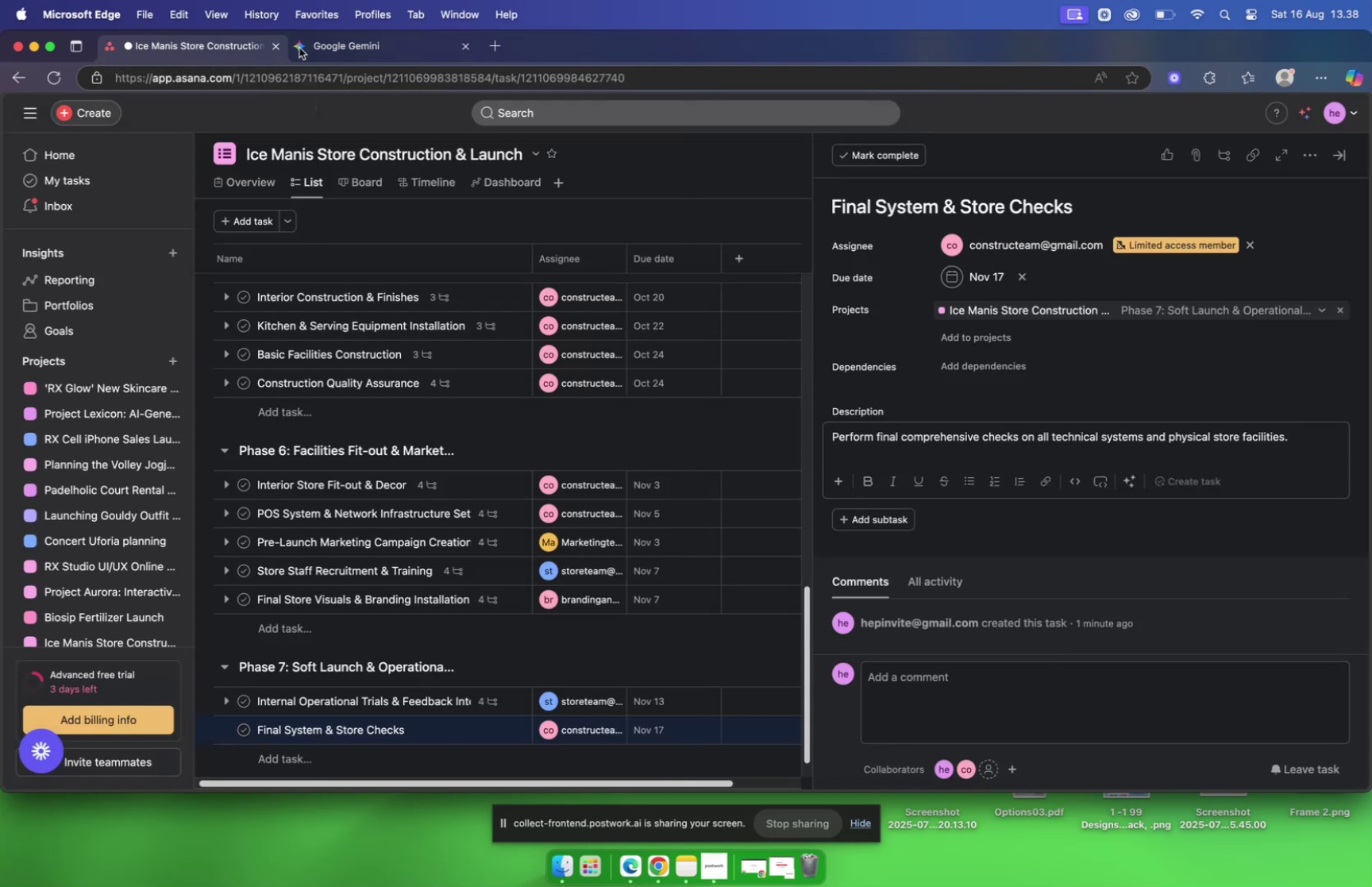 
left_click([184, 47])
 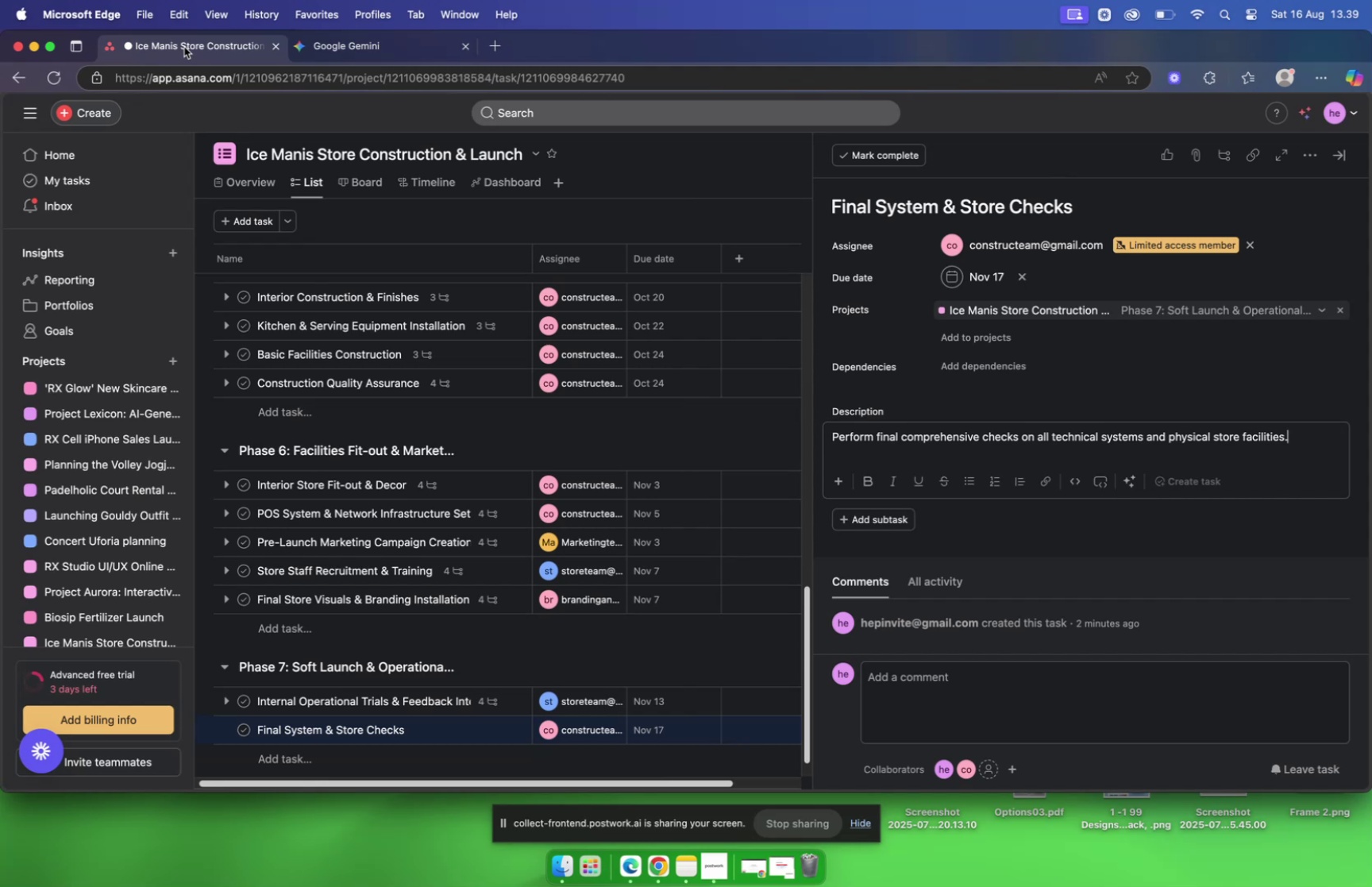 
wait(15.33)
 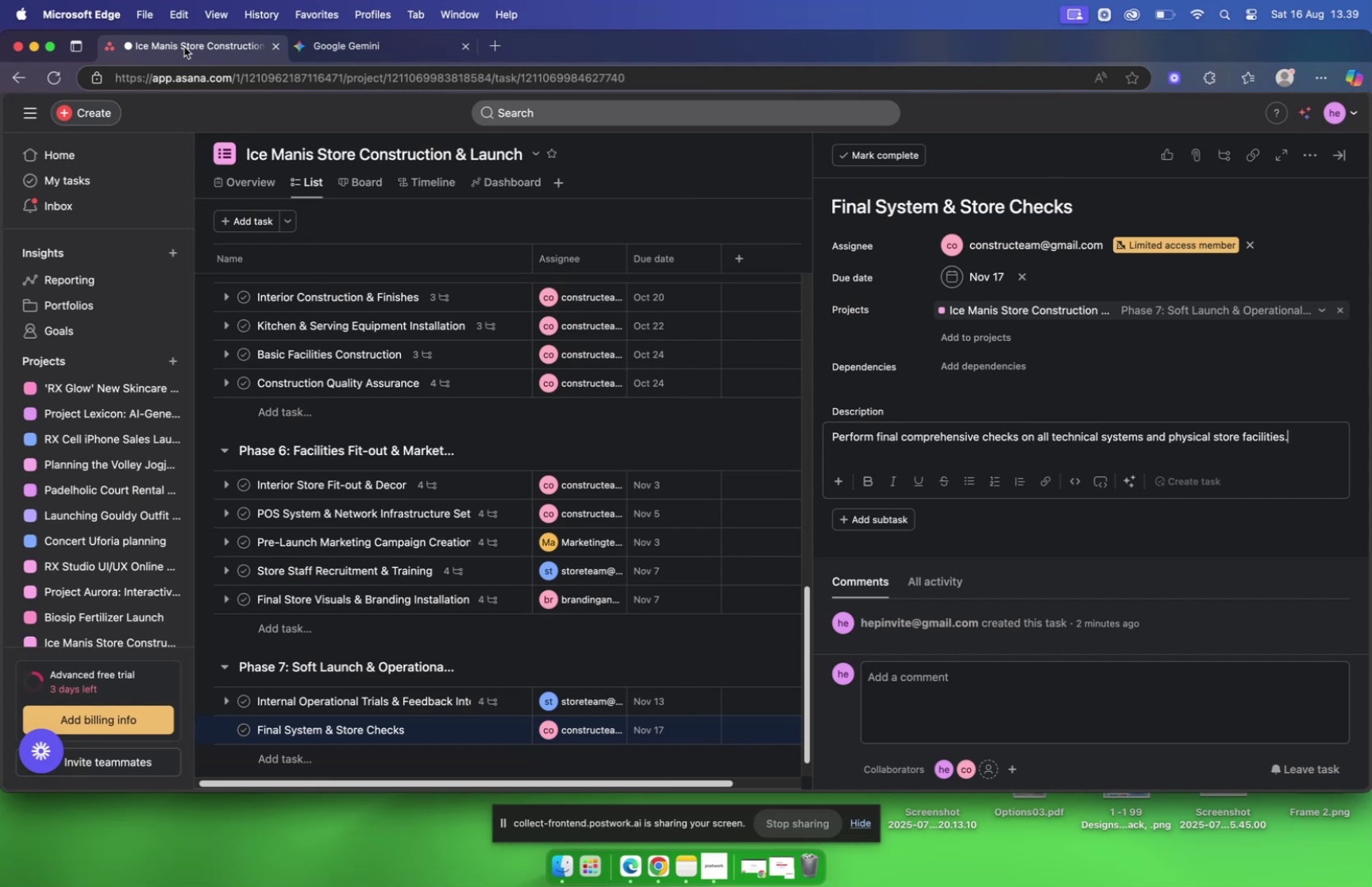 
mouse_move([370, 67])
 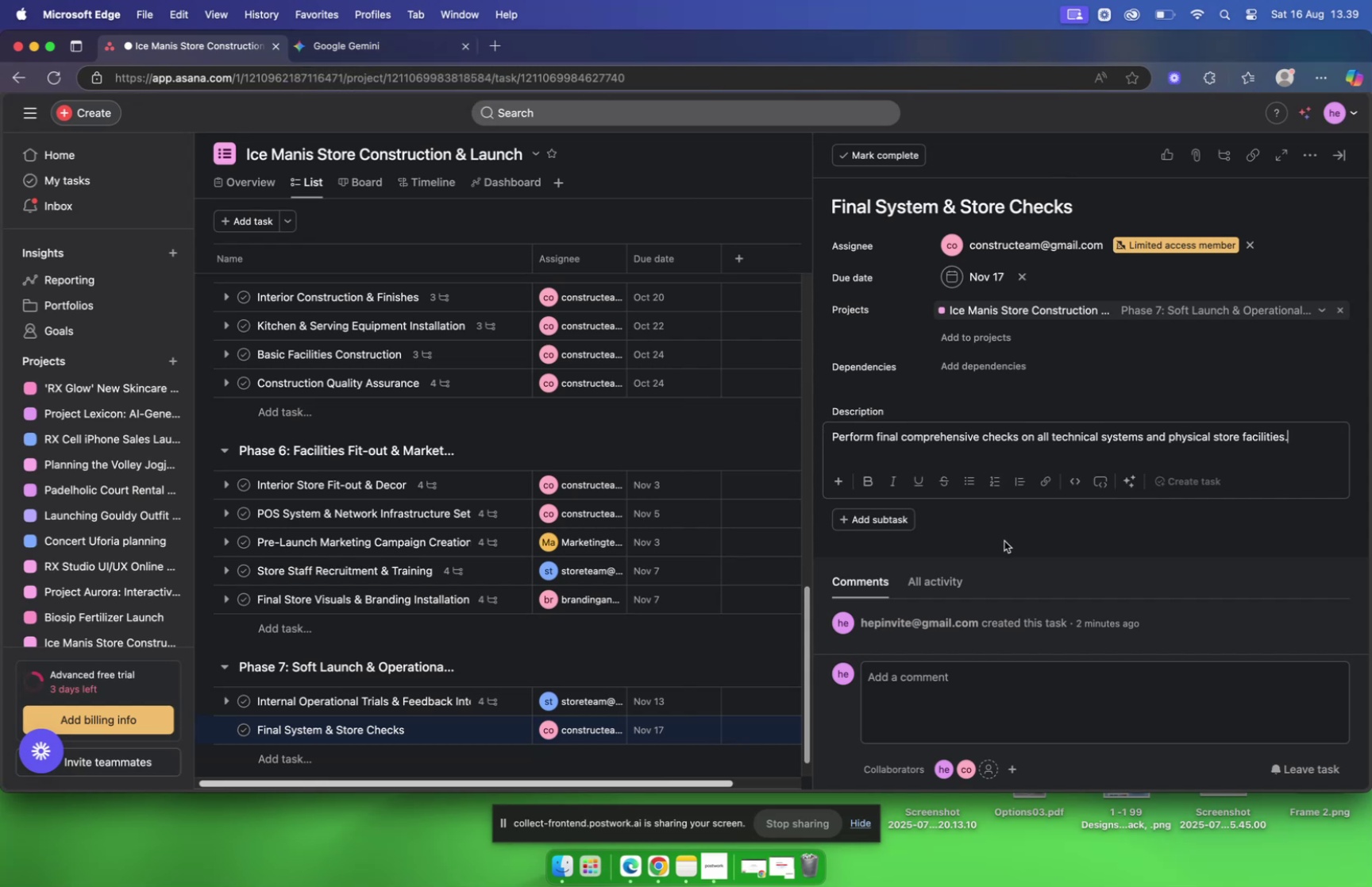 
left_click([1004, 541])
 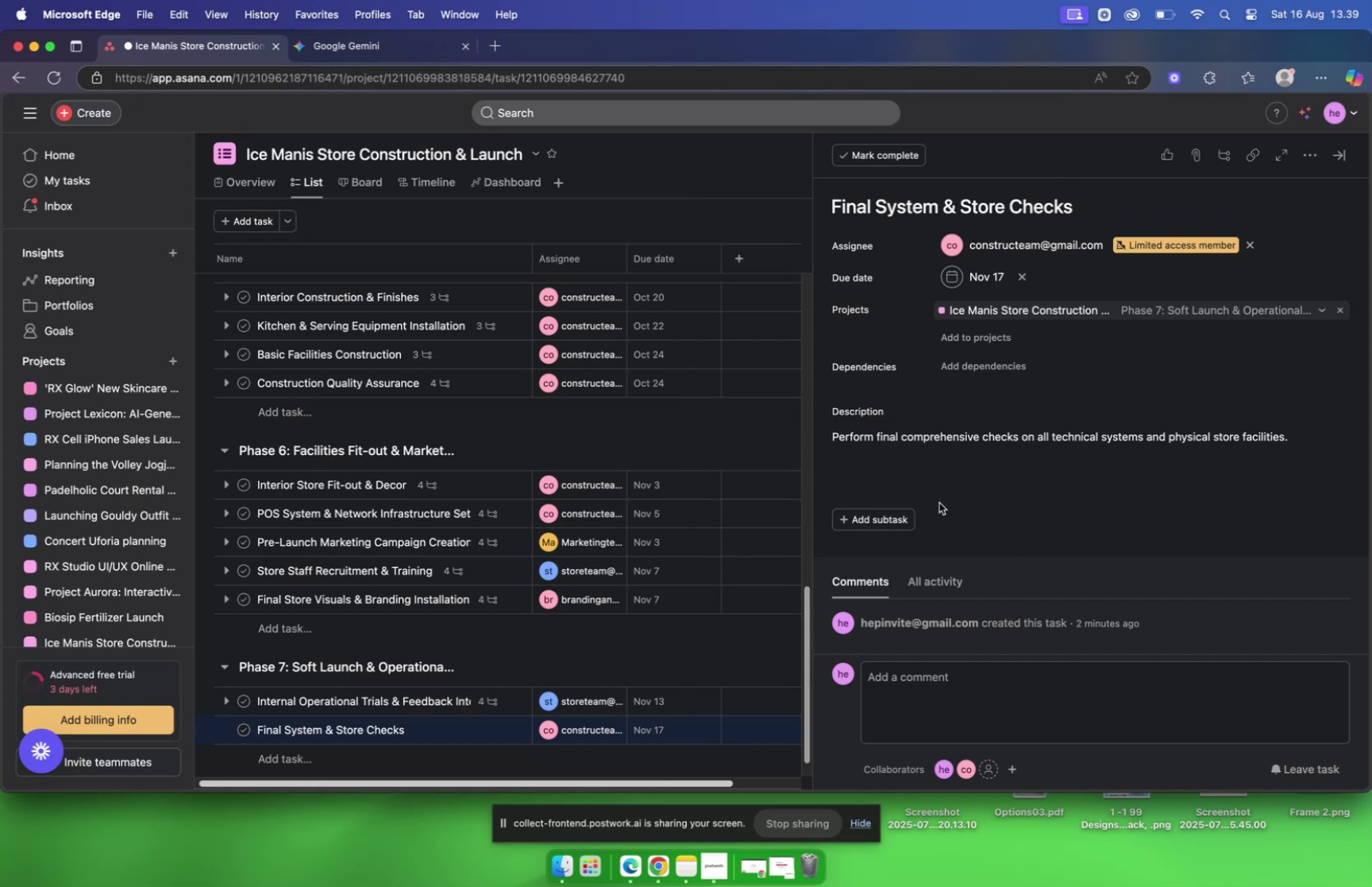 
left_click([890, 522])
 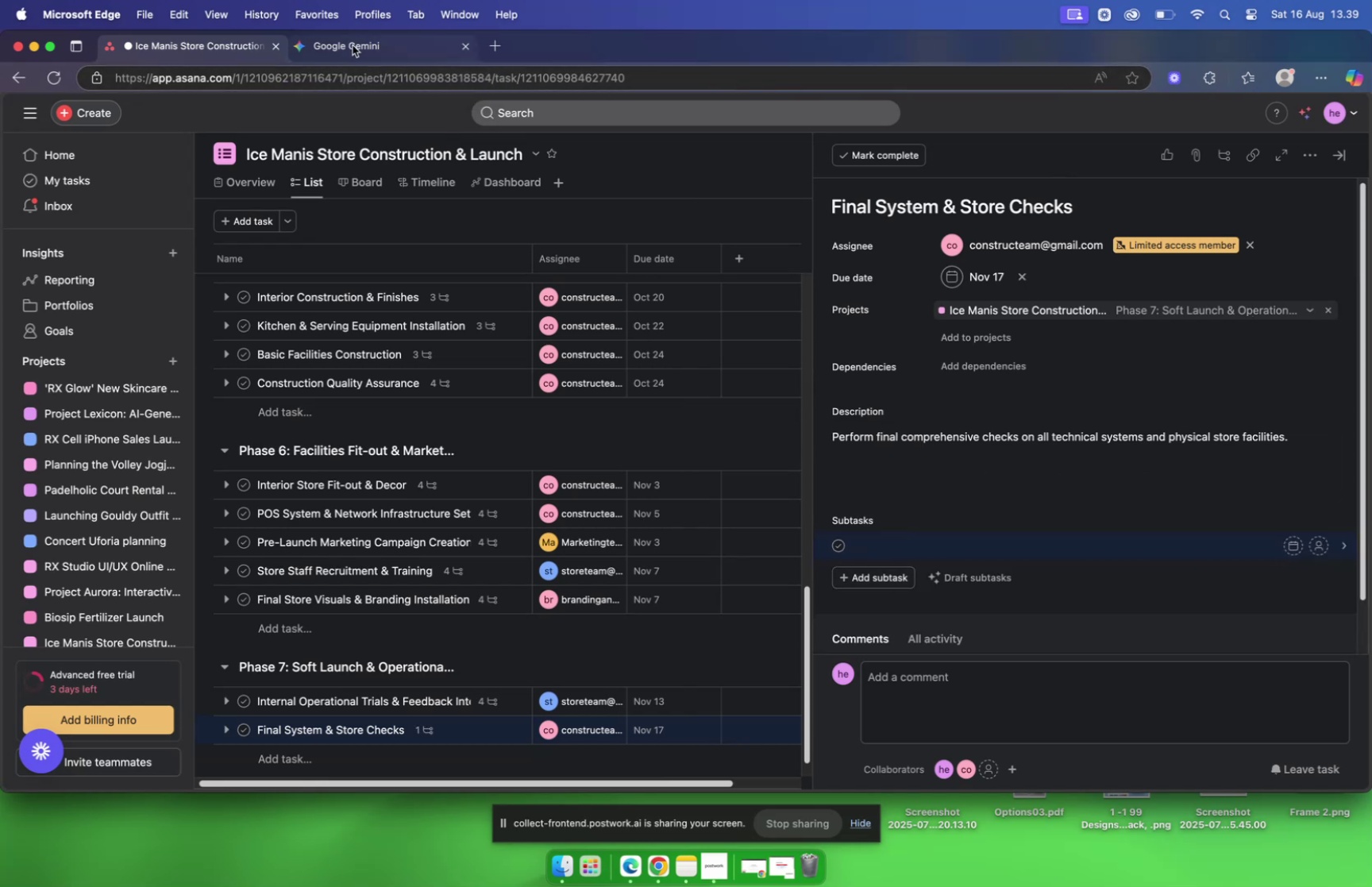 
left_click([353, 45])
 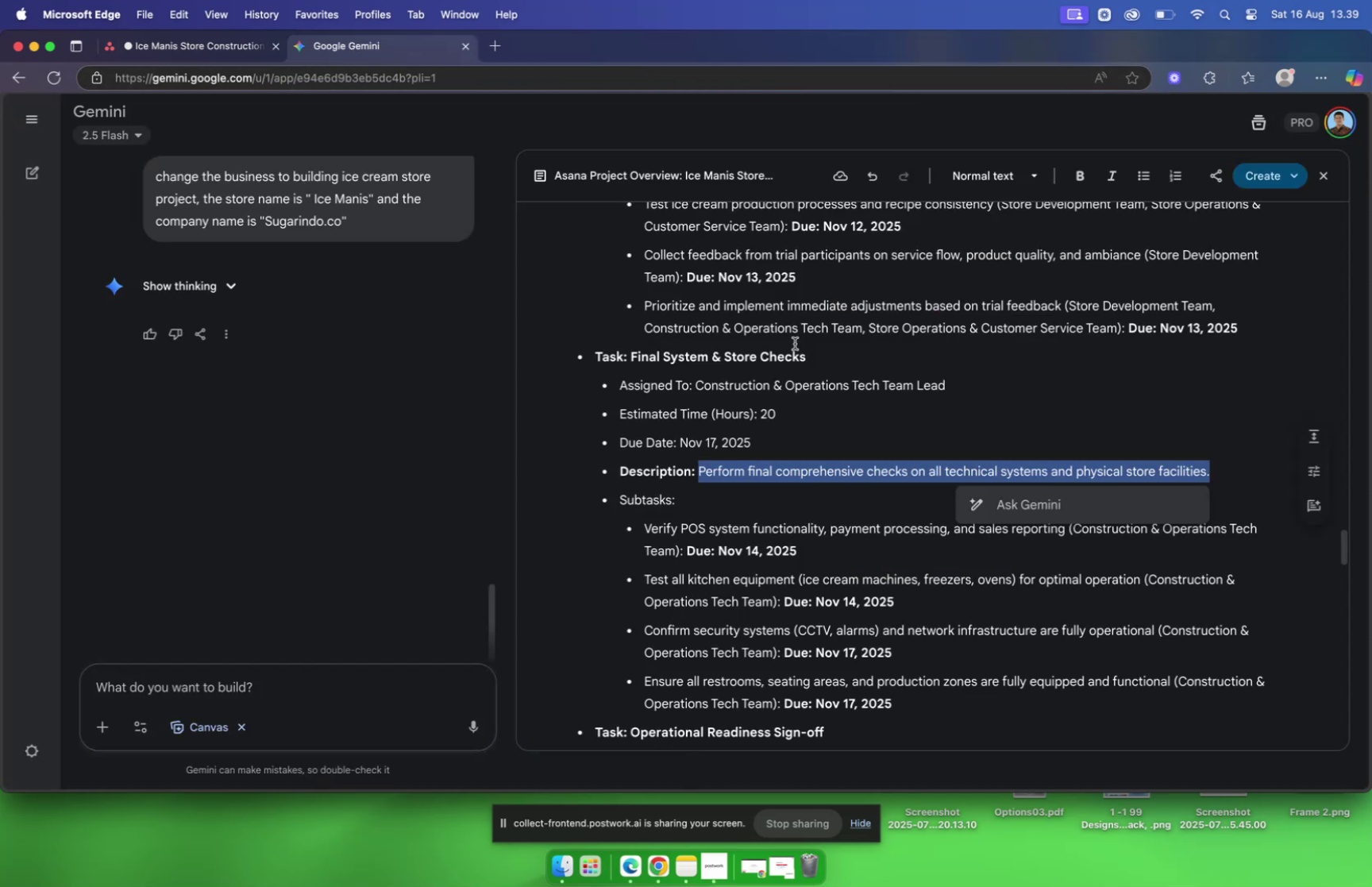 
scroll: coordinate [794, 342], scroll_direction: down, amount: 2.0
 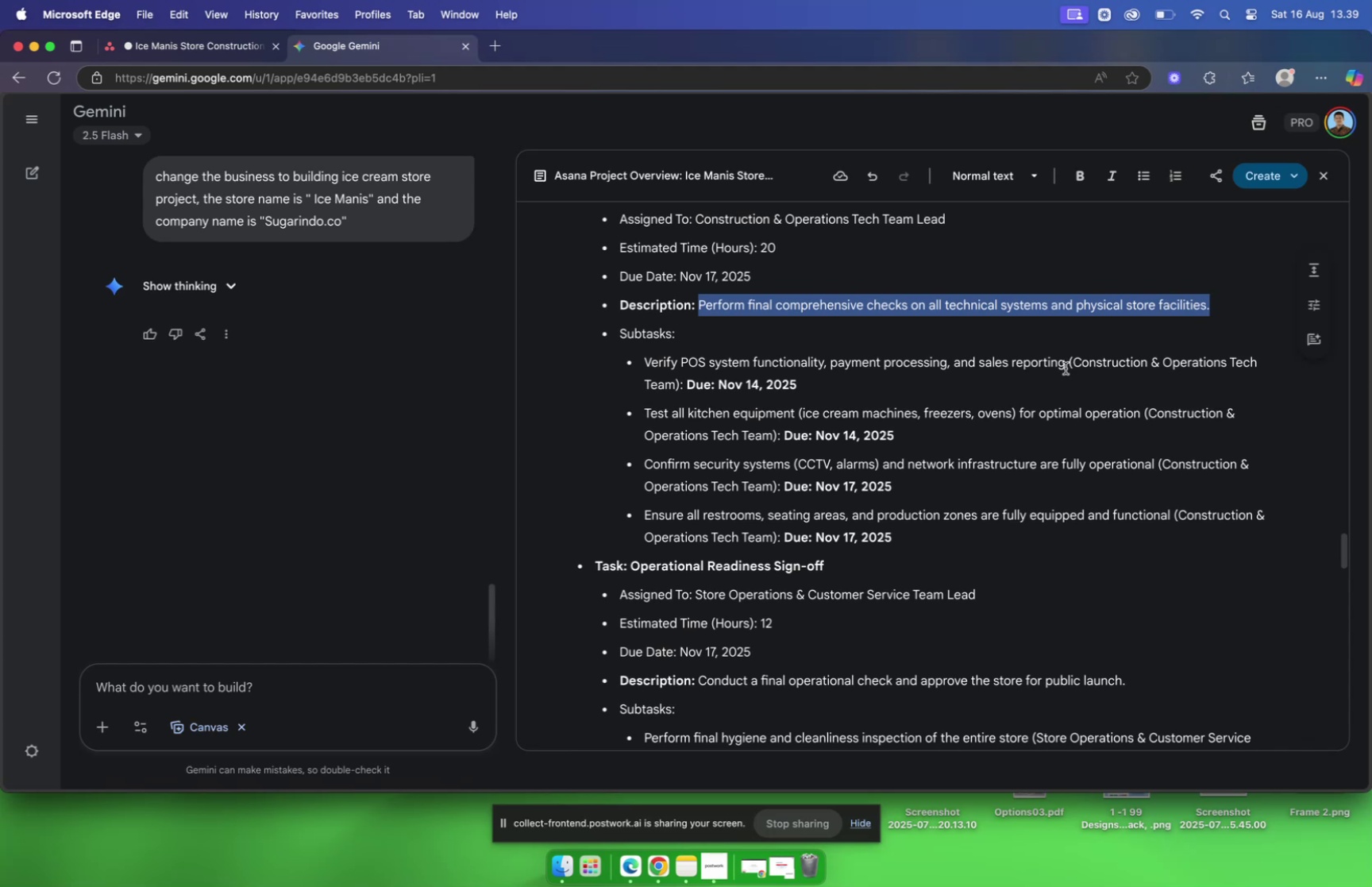 
left_click([1065, 367])
 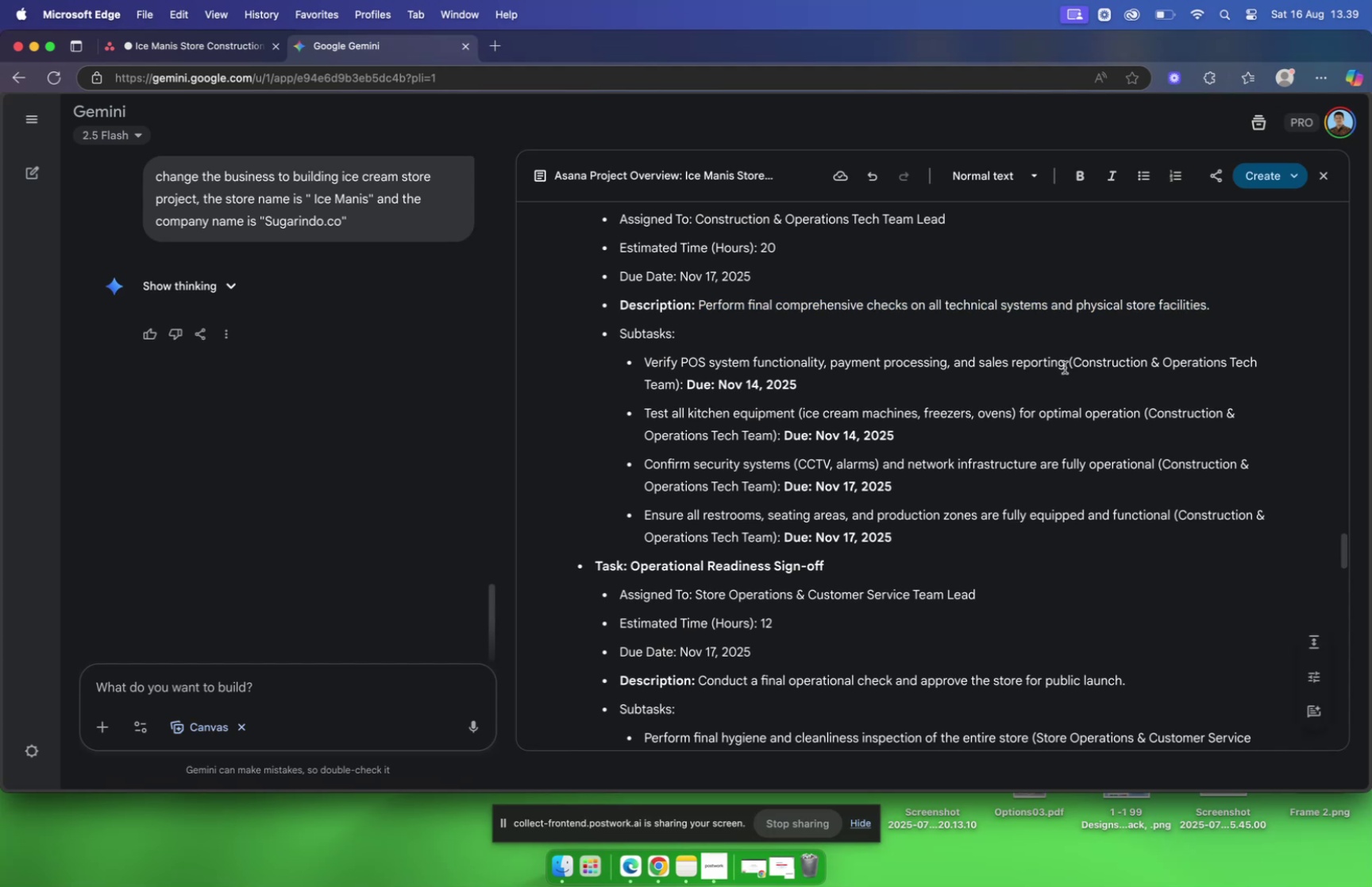 
left_click_drag(start_coordinate=[1065, 367], to_coordinate=[646, 364])
 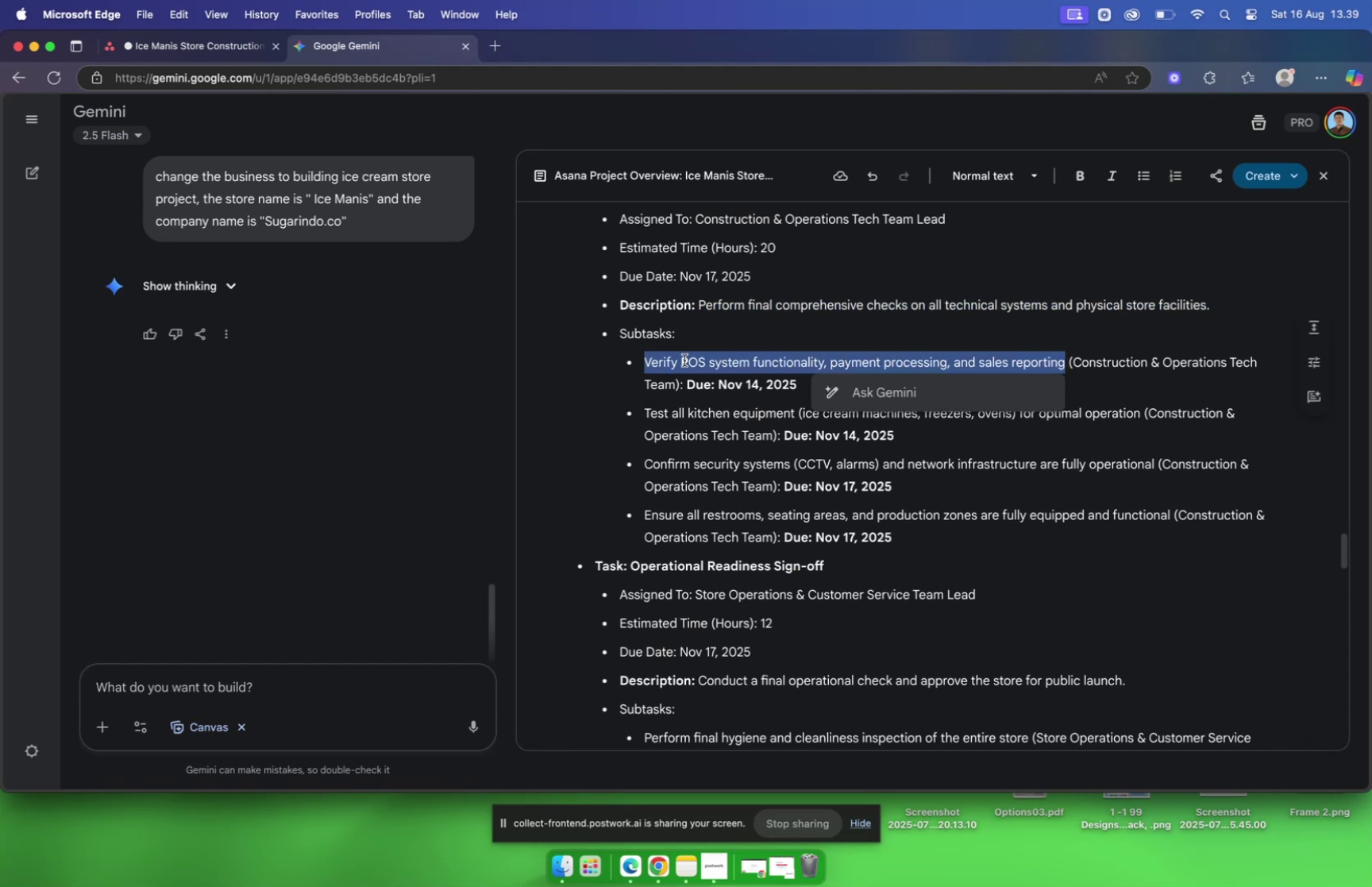 
key(Meta+C)
 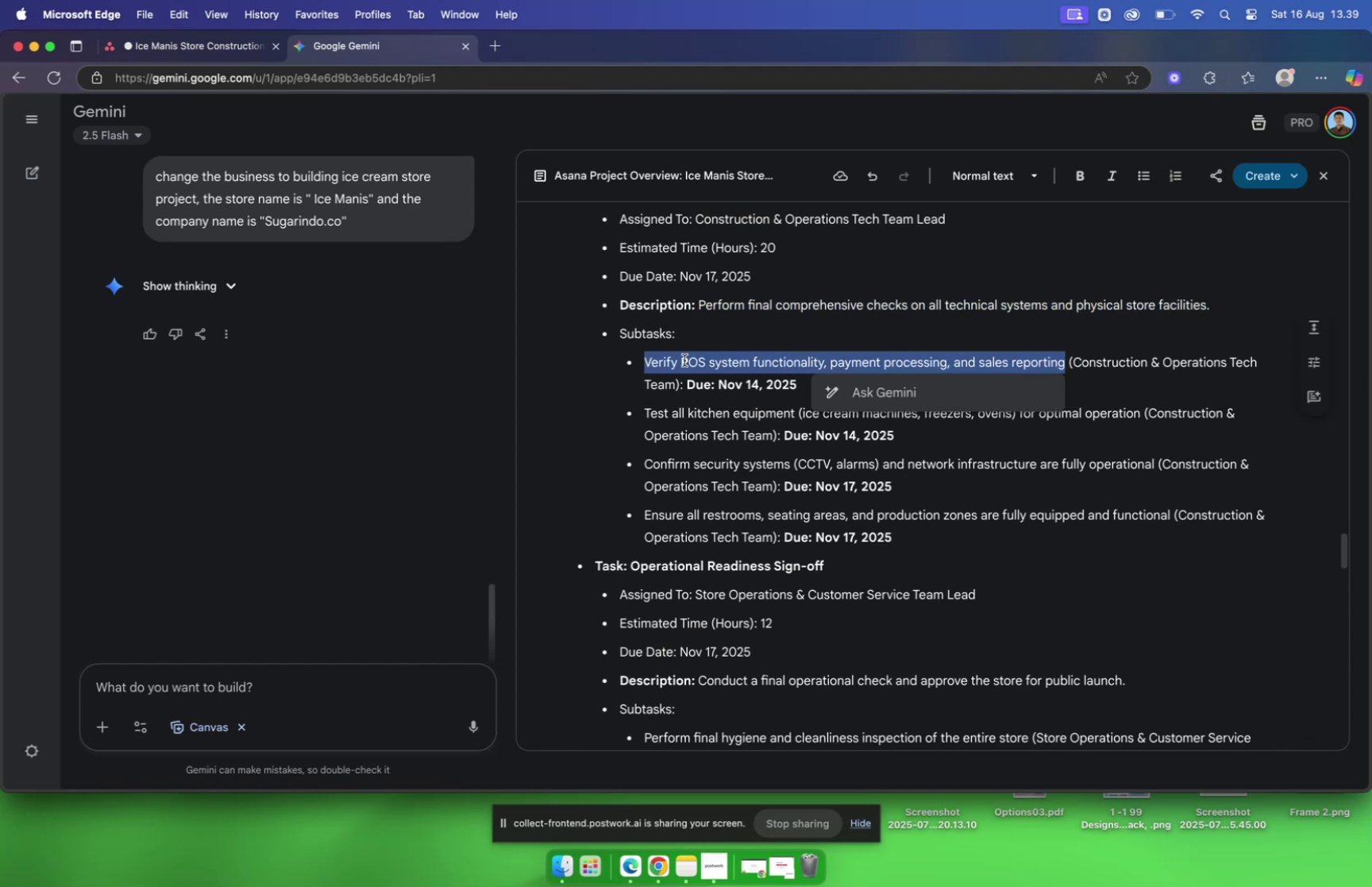 
key(Meta+CommandLeft)
 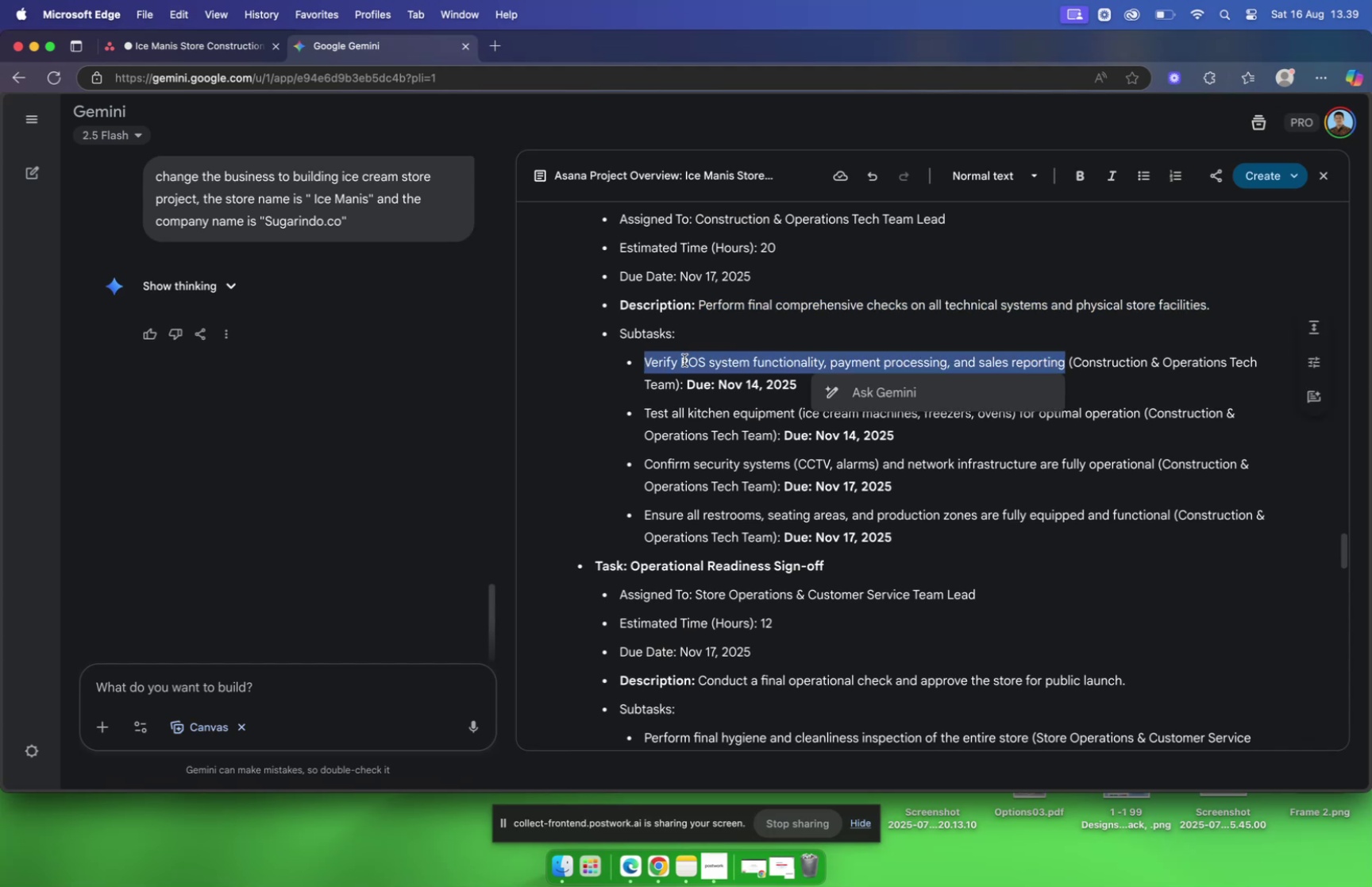 
key(Meta+C)
 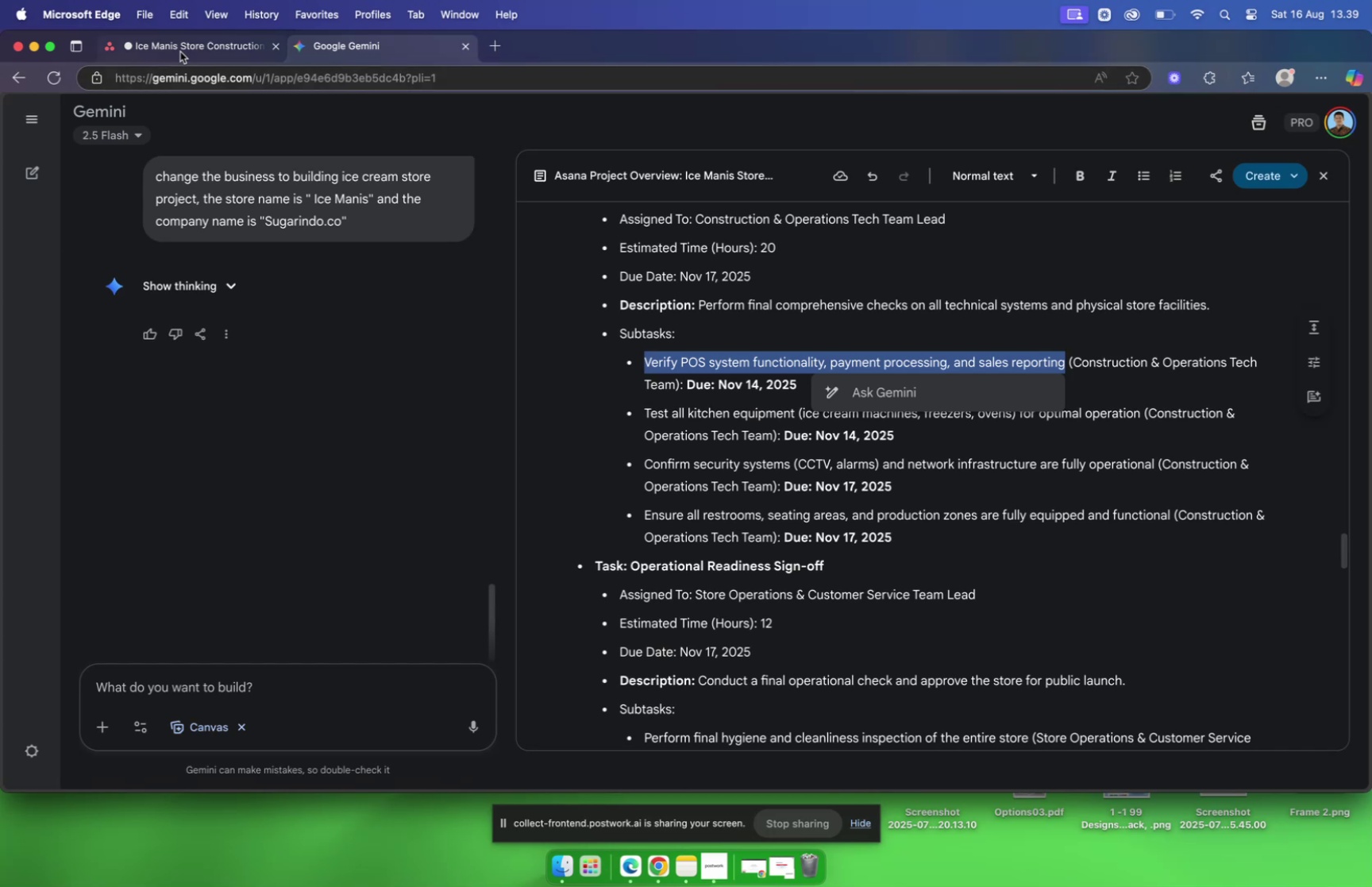 
left_click([180, 52])
 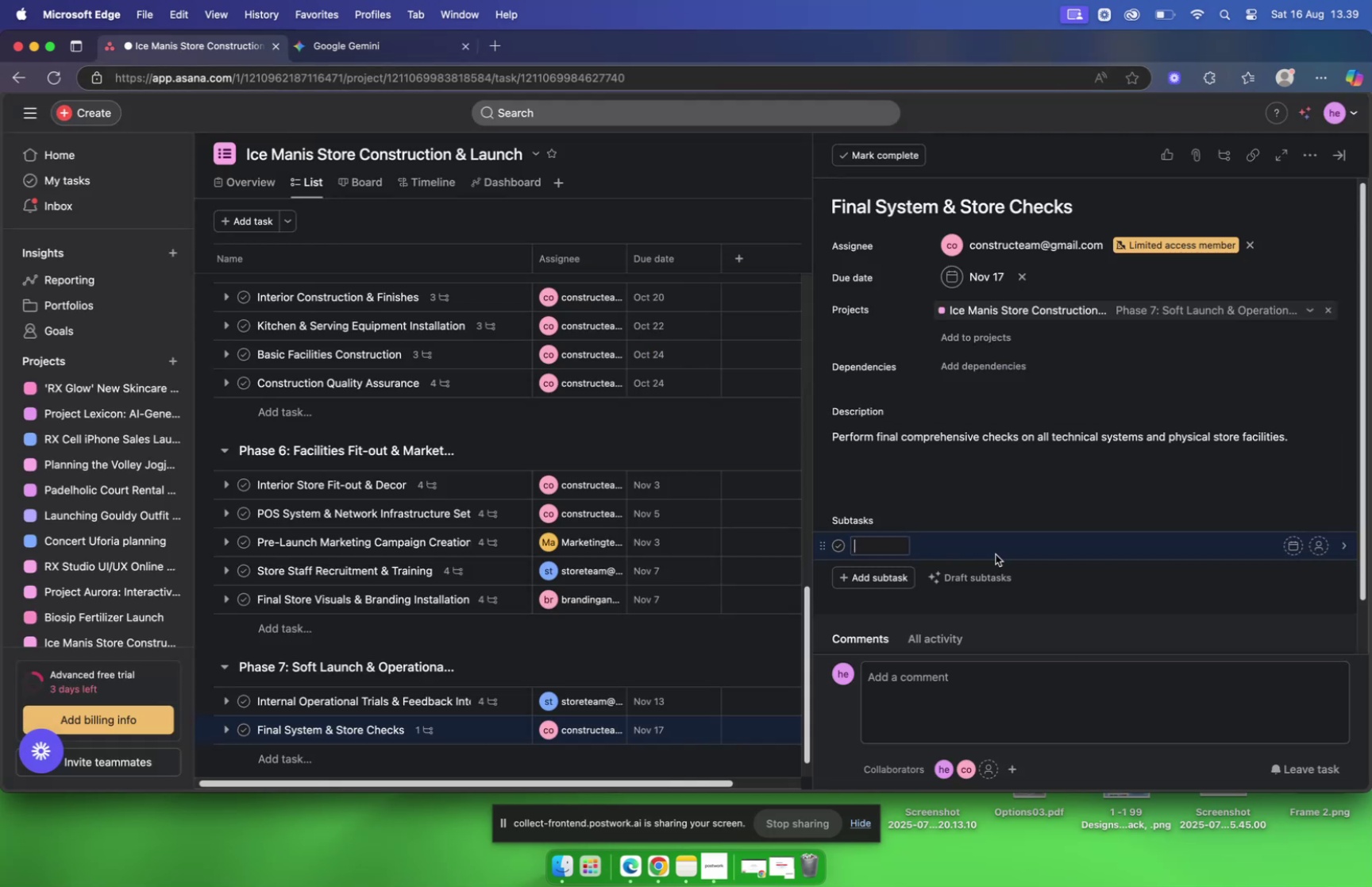 
key(Meta+CommandLeft)
 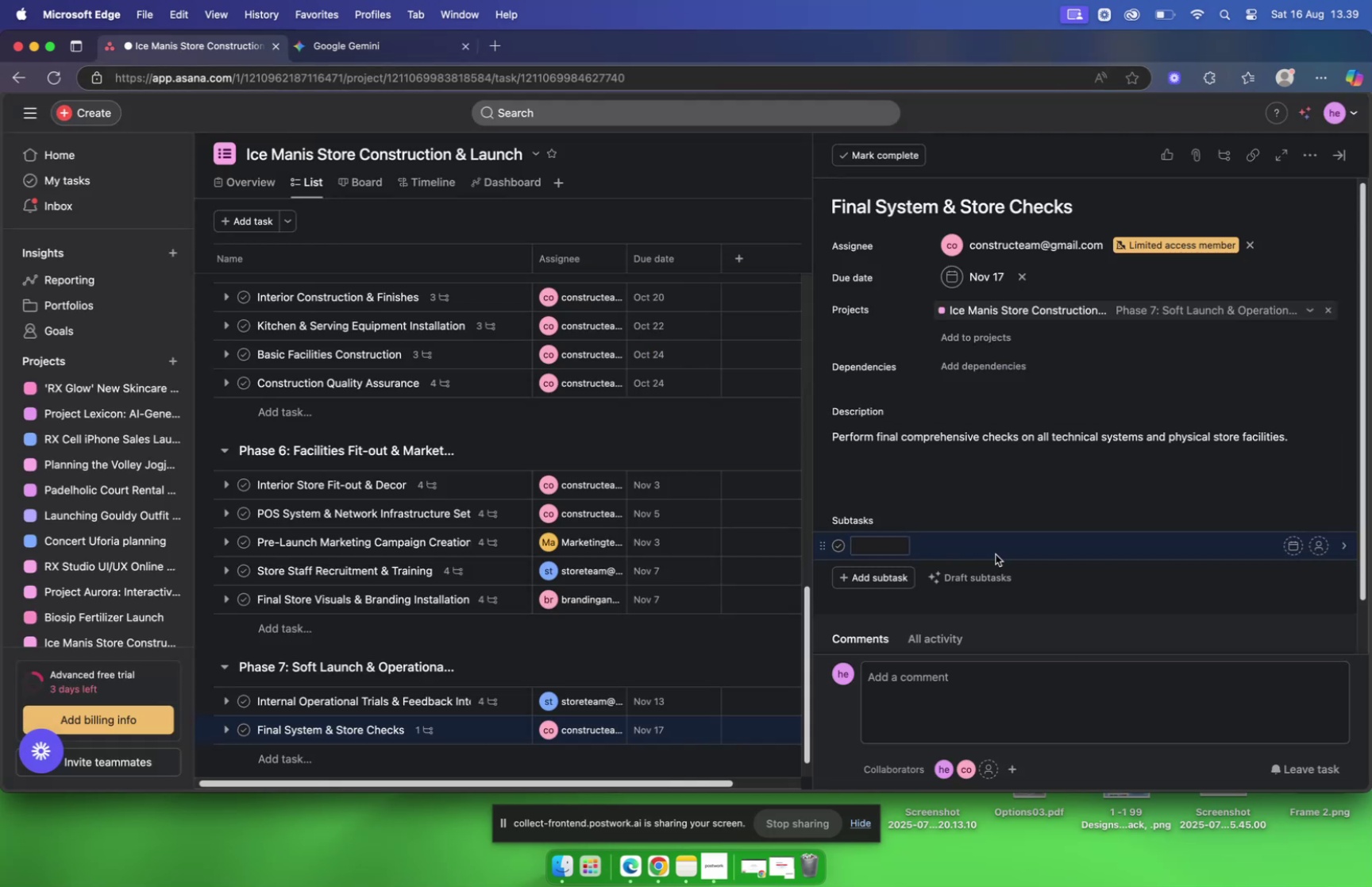 
key(Meta+V)
 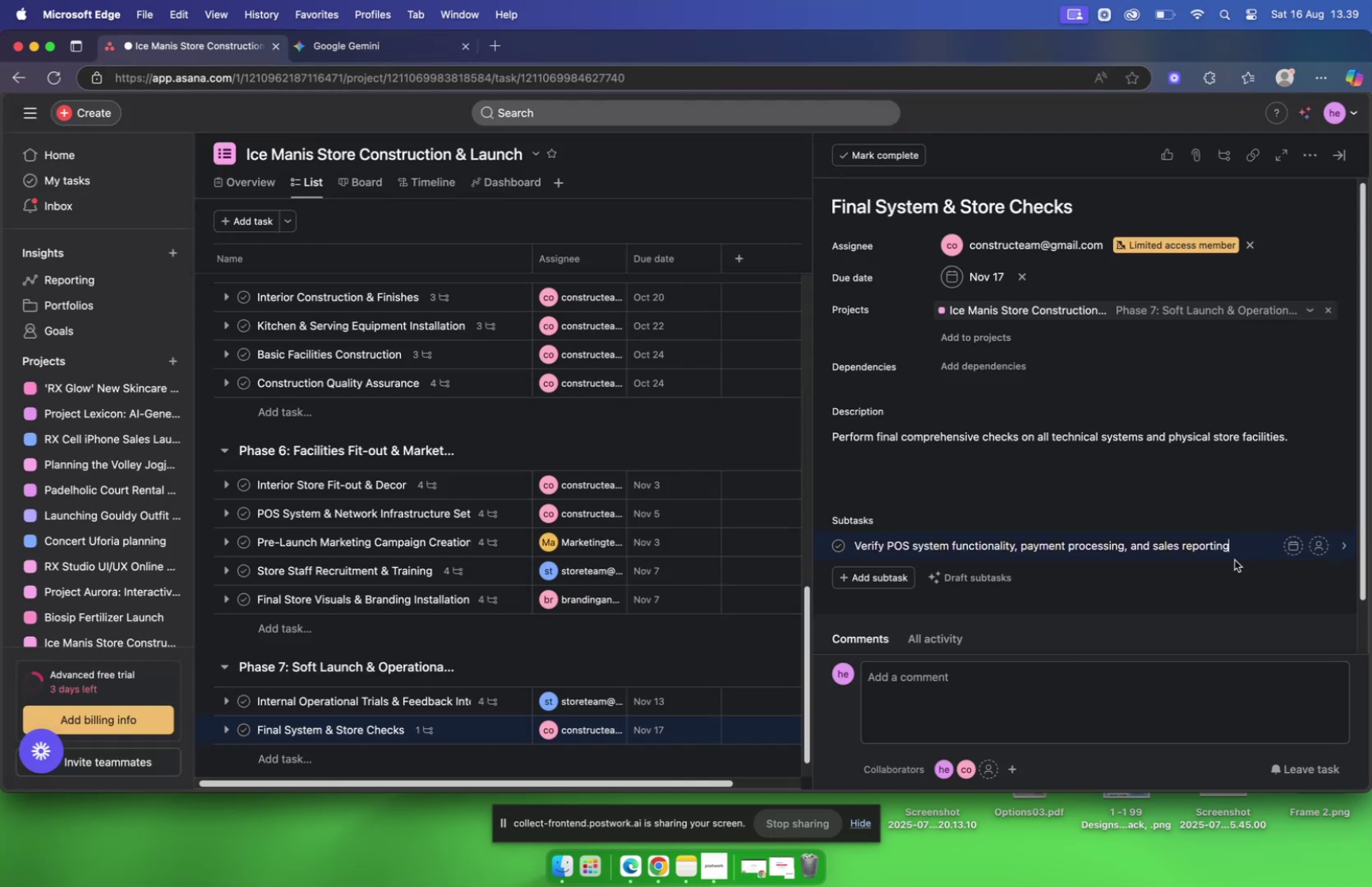 
left_click([1246, 551])
 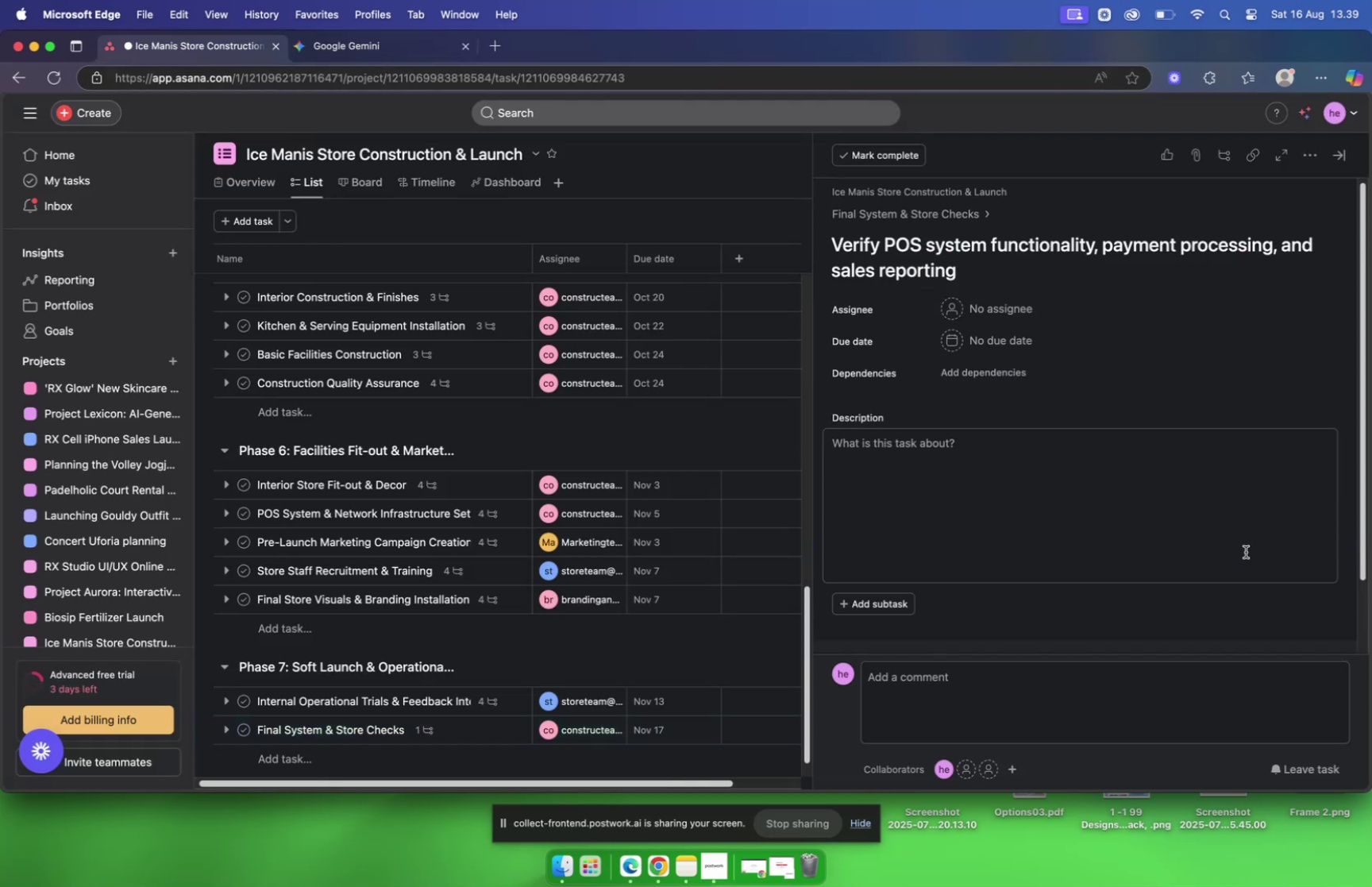 
scroll: coordinate [1147, 469], scroll_direction: up, amount: 12.0
 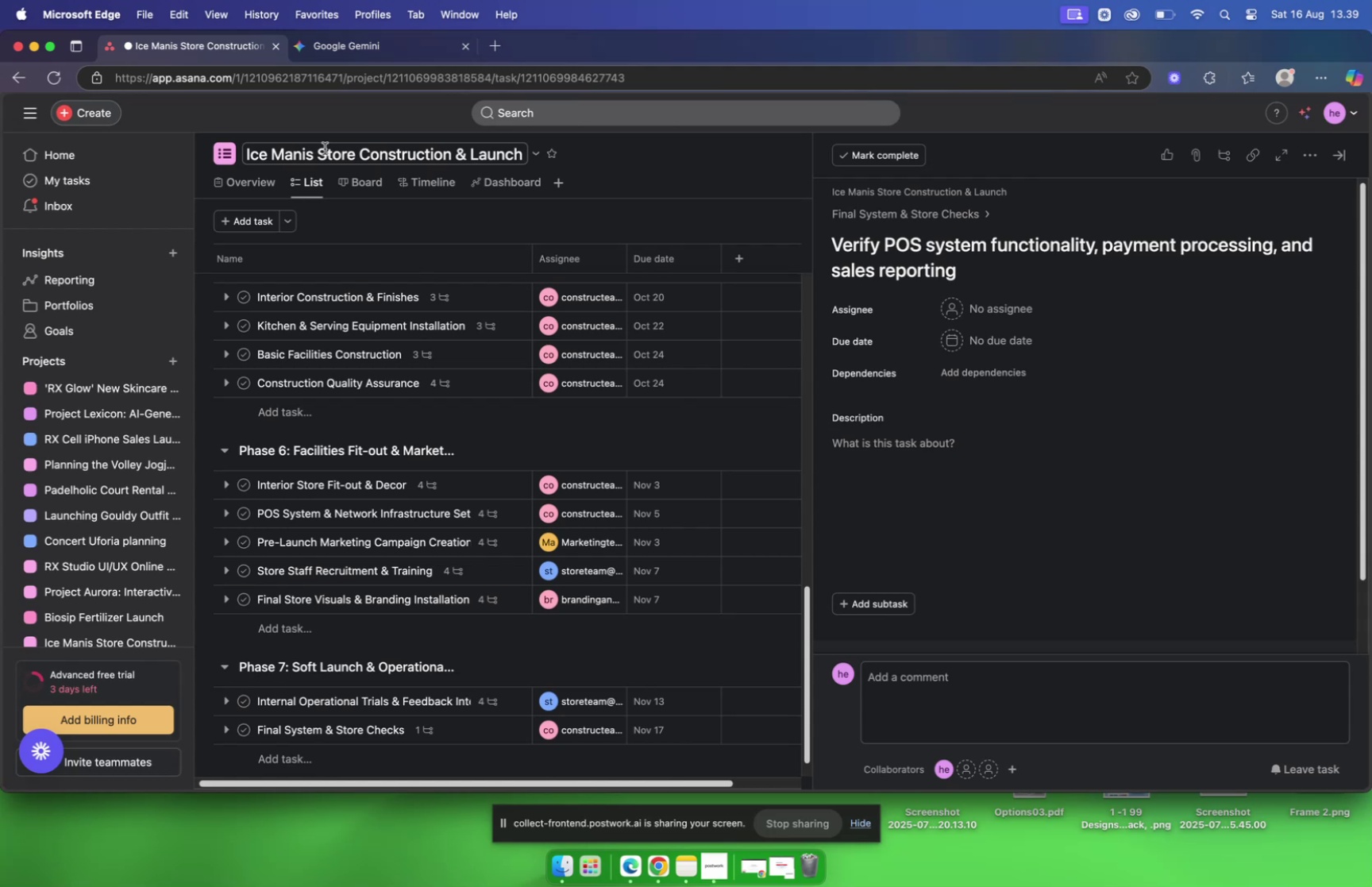 
mouse_move([360, 52])
 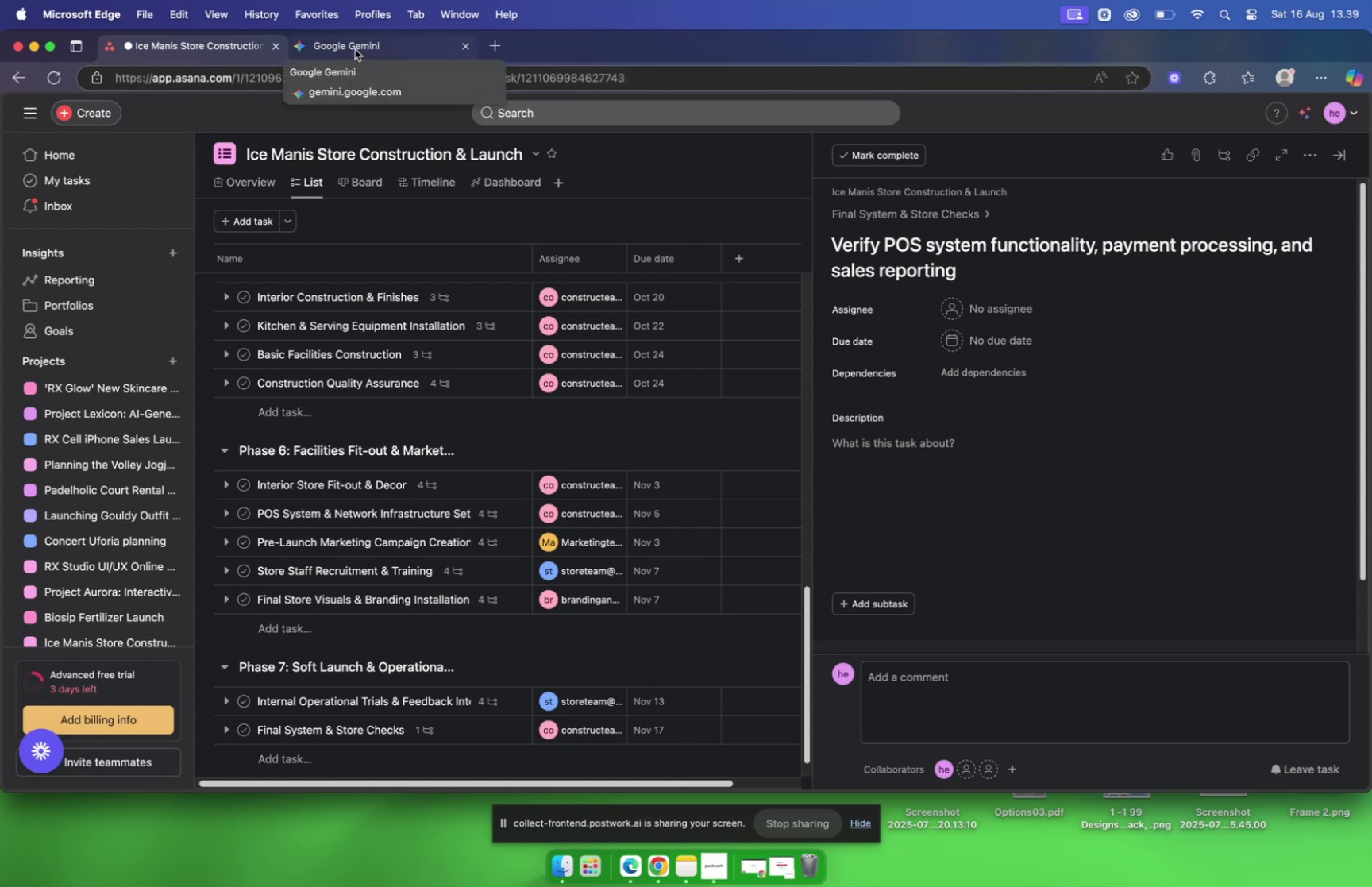 
left_click([355, 49])
 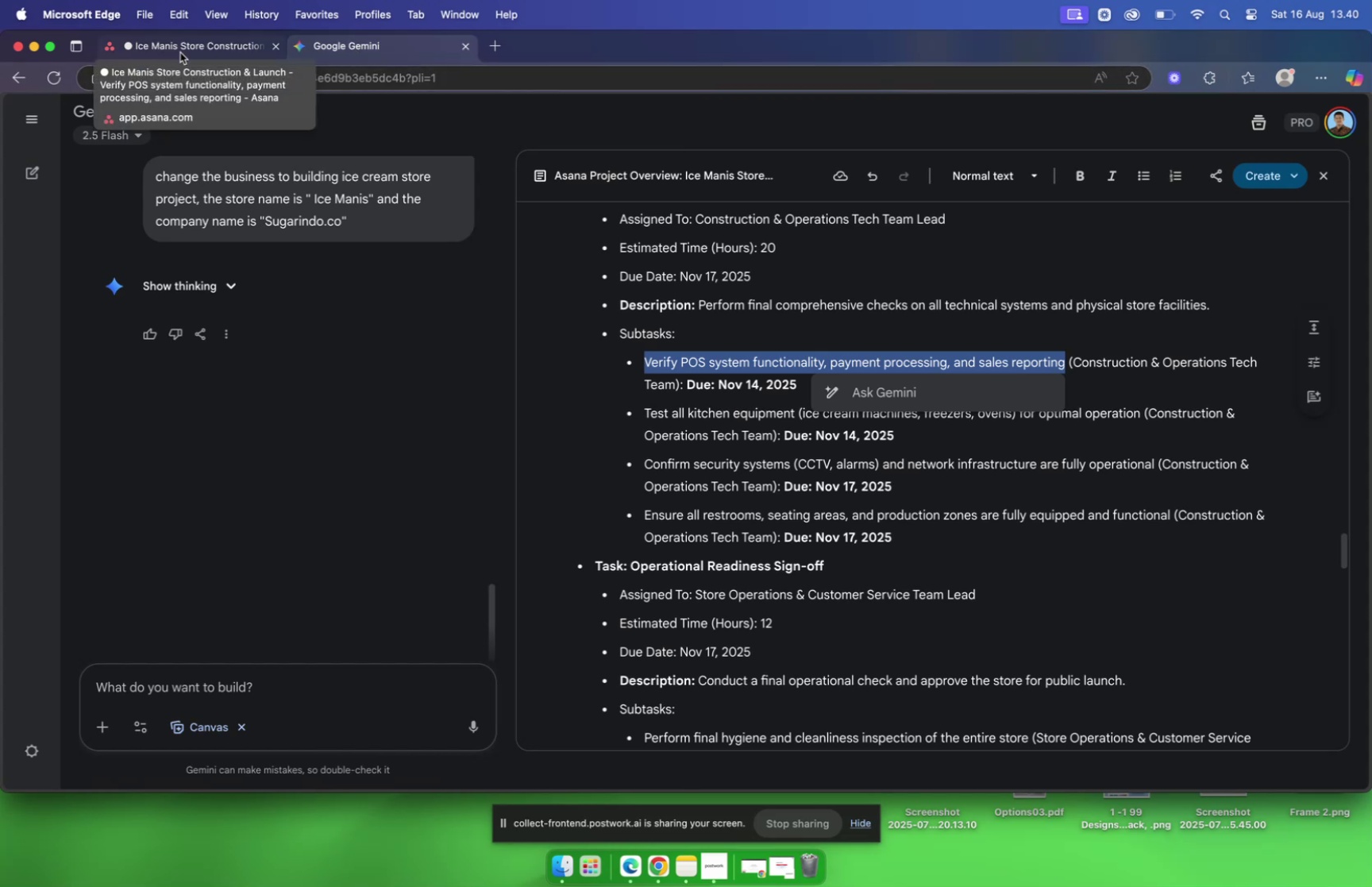 
wait(19.66)
 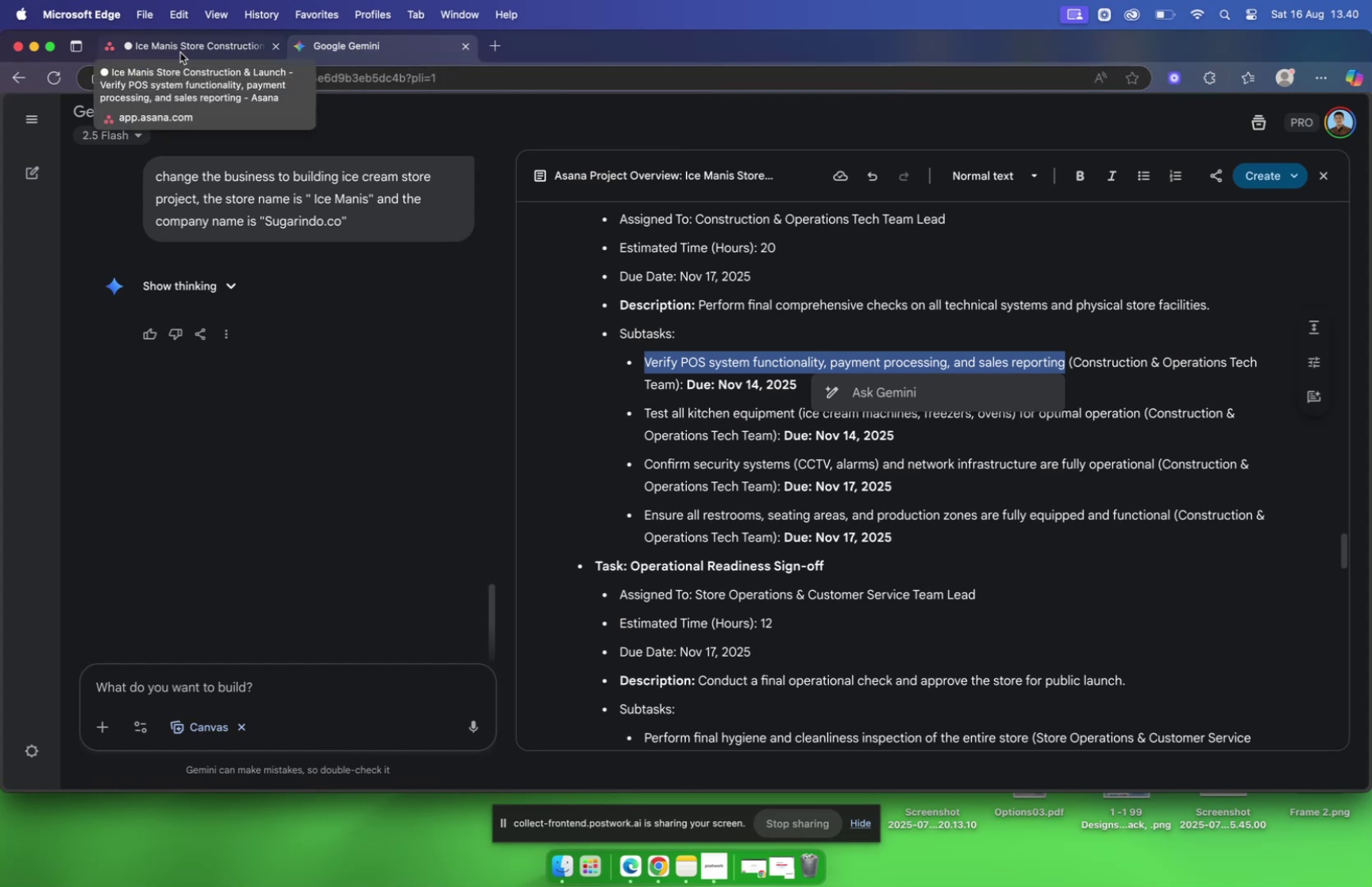 
left_click([180, 52])
 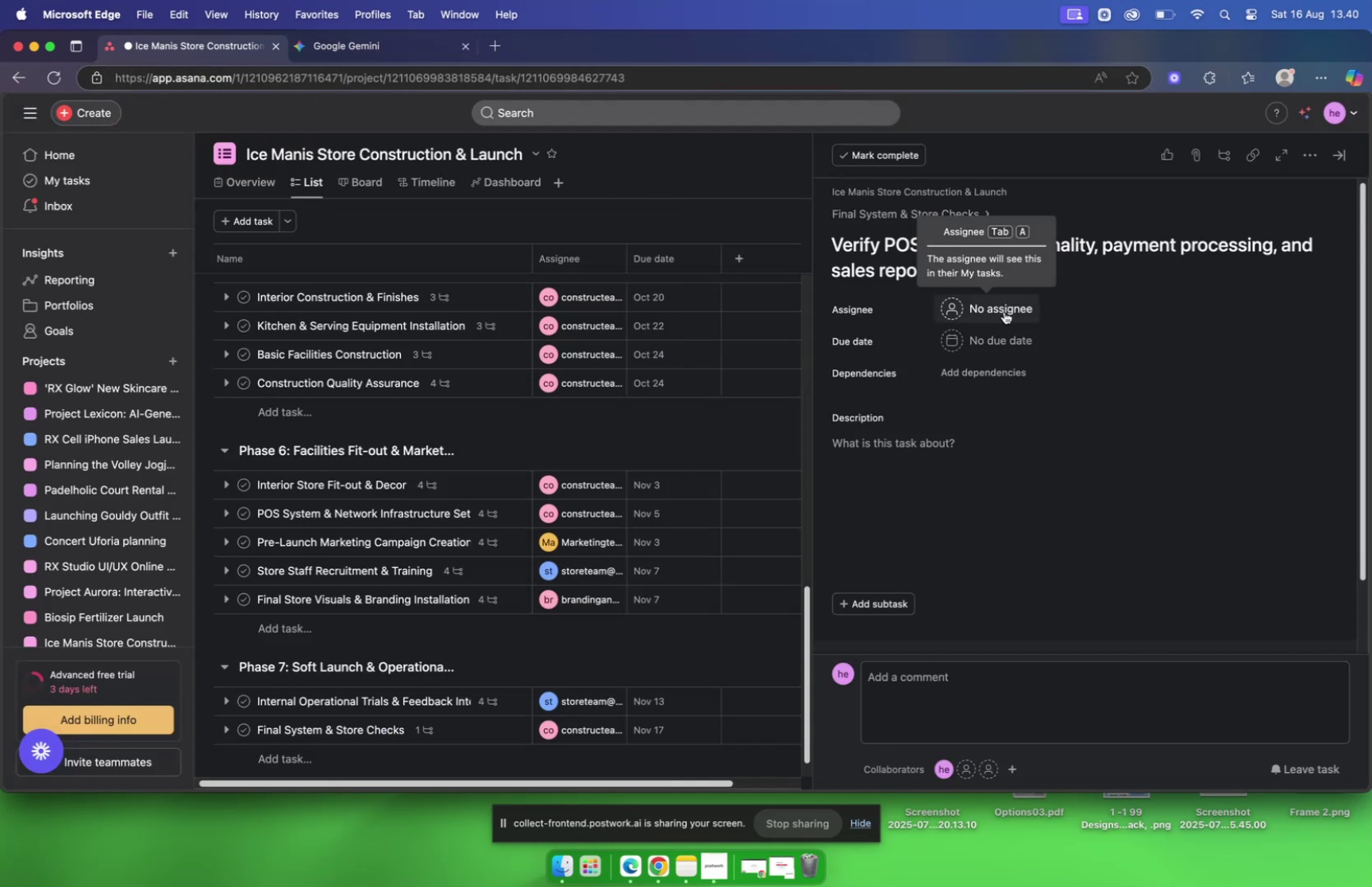 
left_click([1004, 311])
 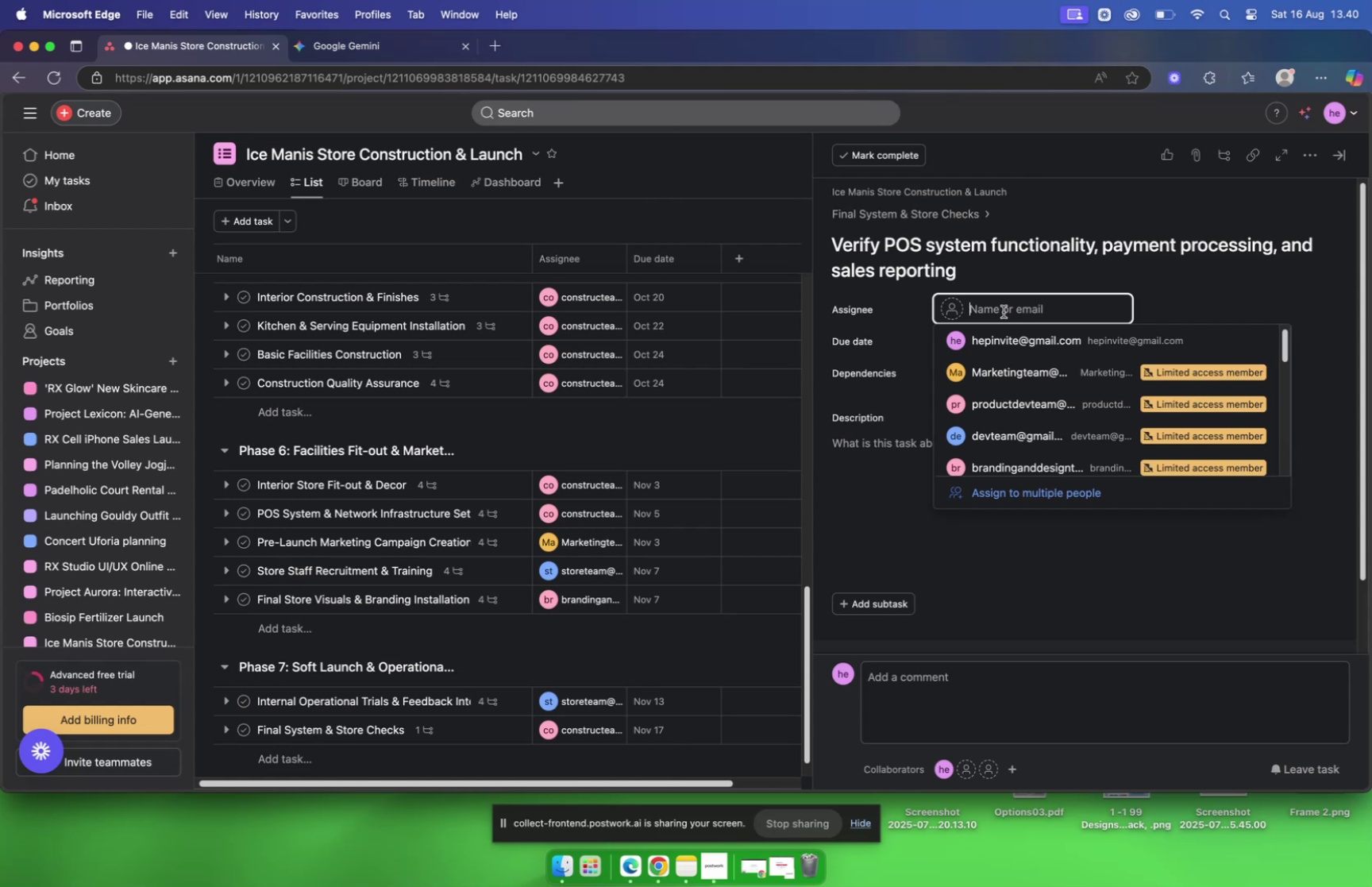 
wait(6.75)
 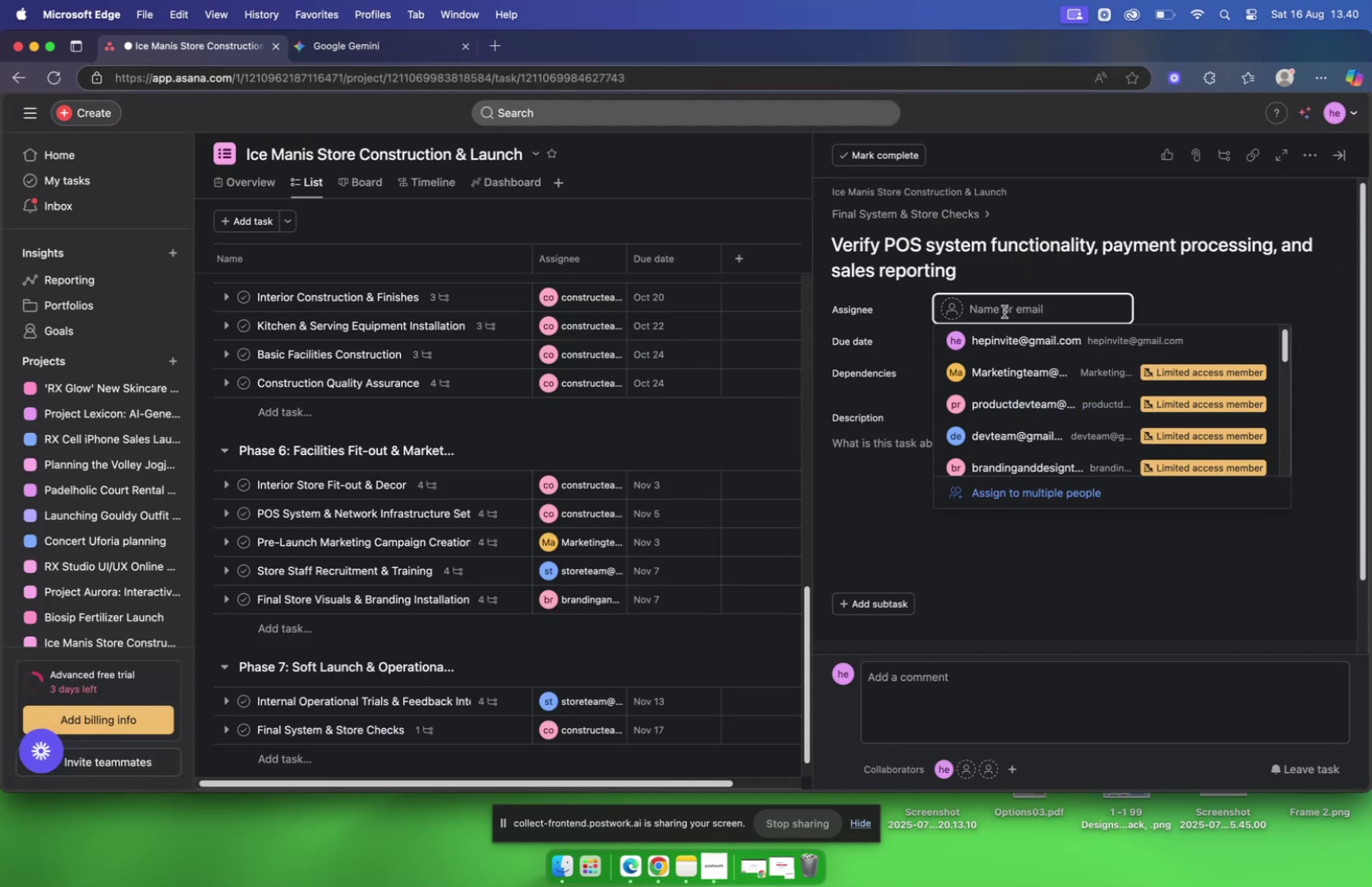 
type(constr)
 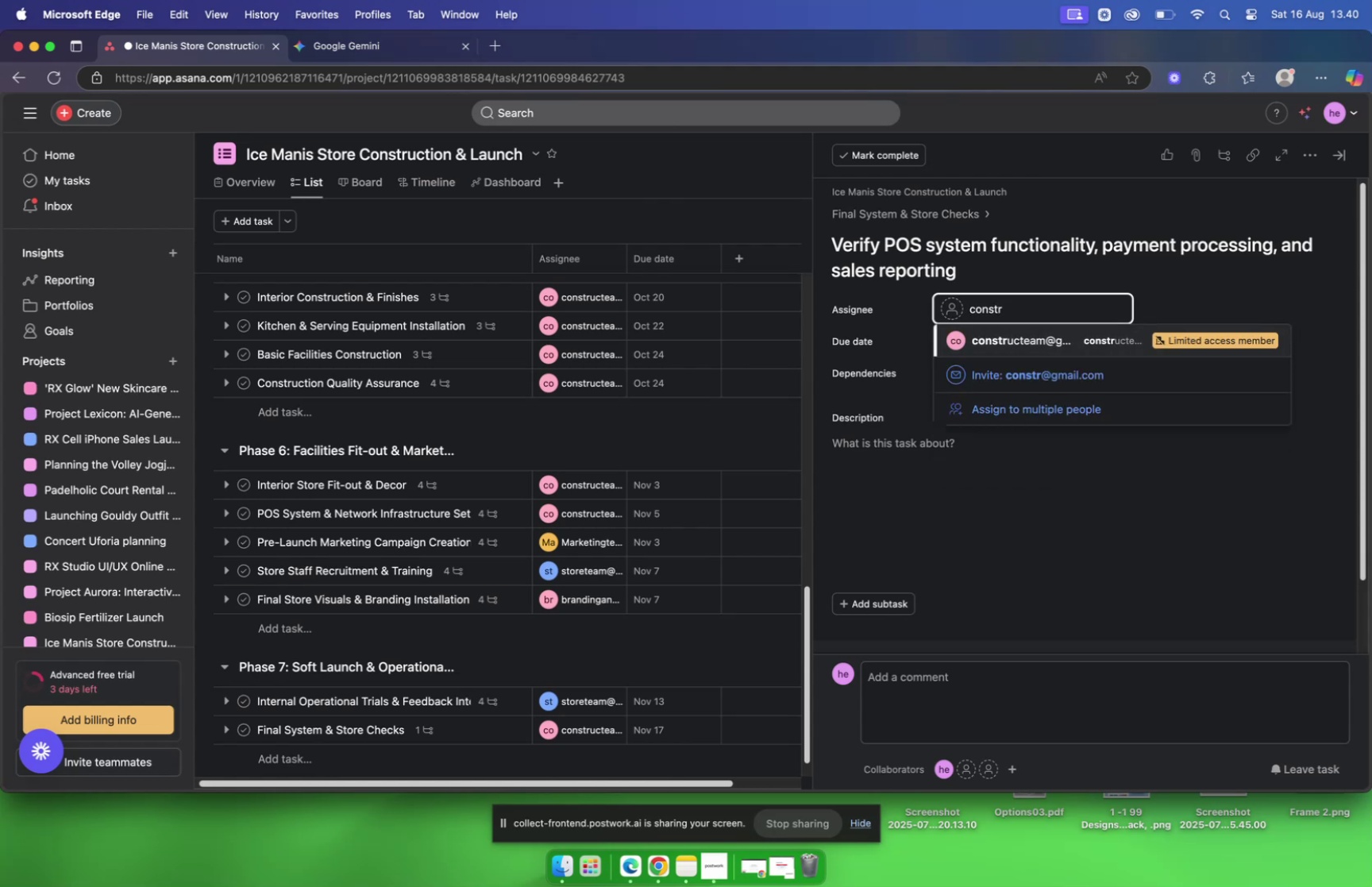 
key(Enter)
 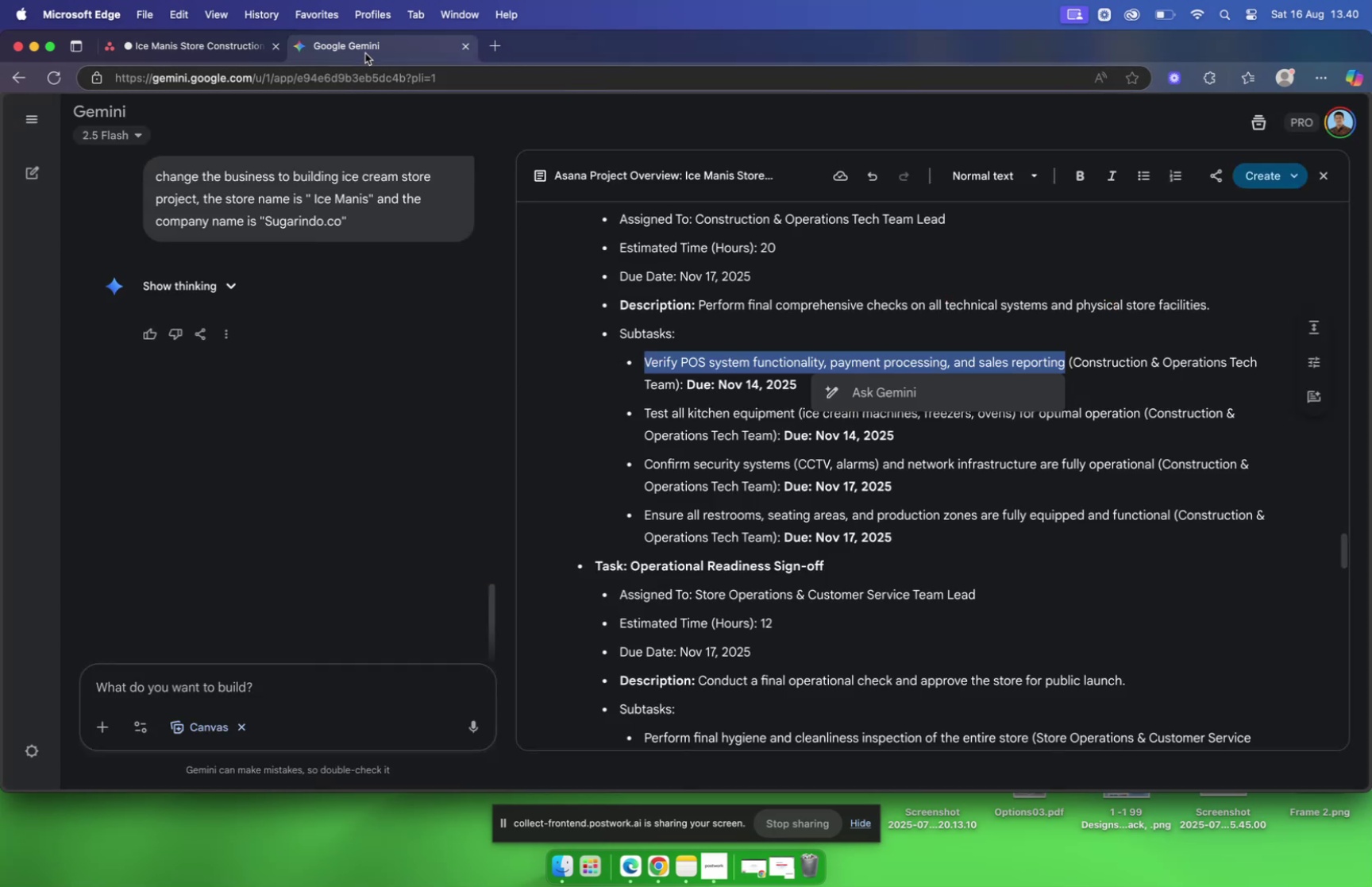 
wait(10.58)
 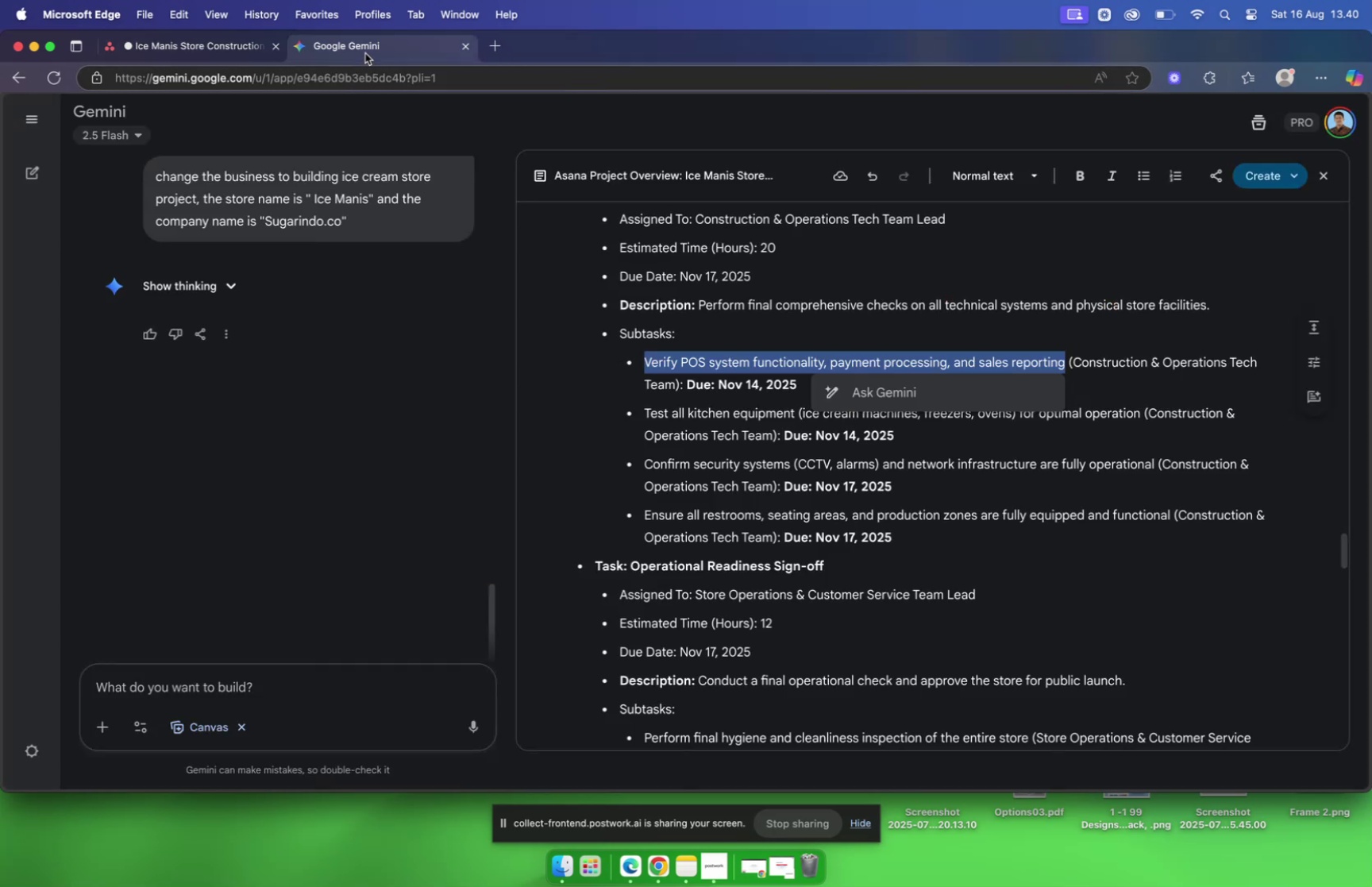 
left_click([974, 348])
 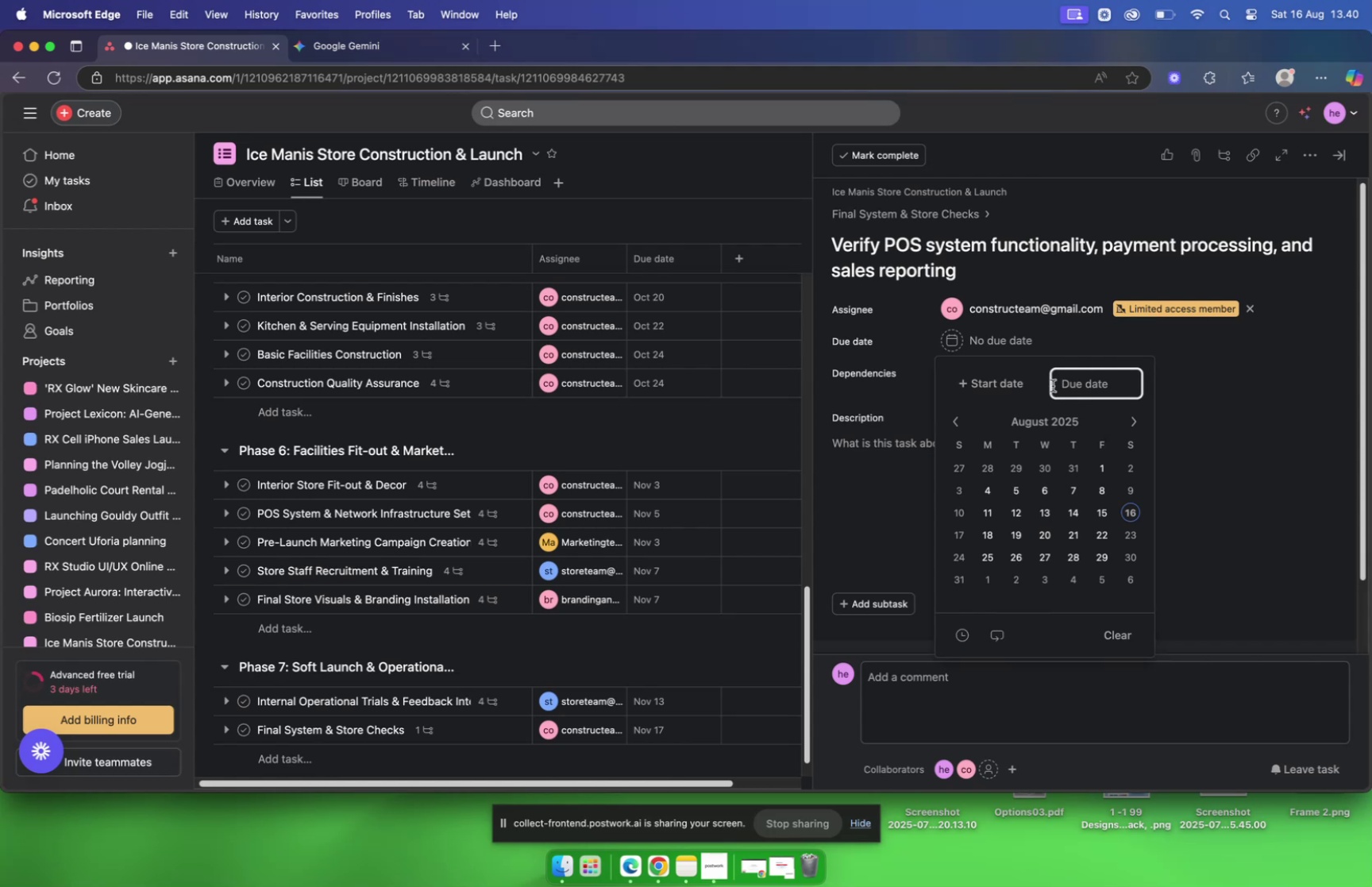 
wait(6.36)
 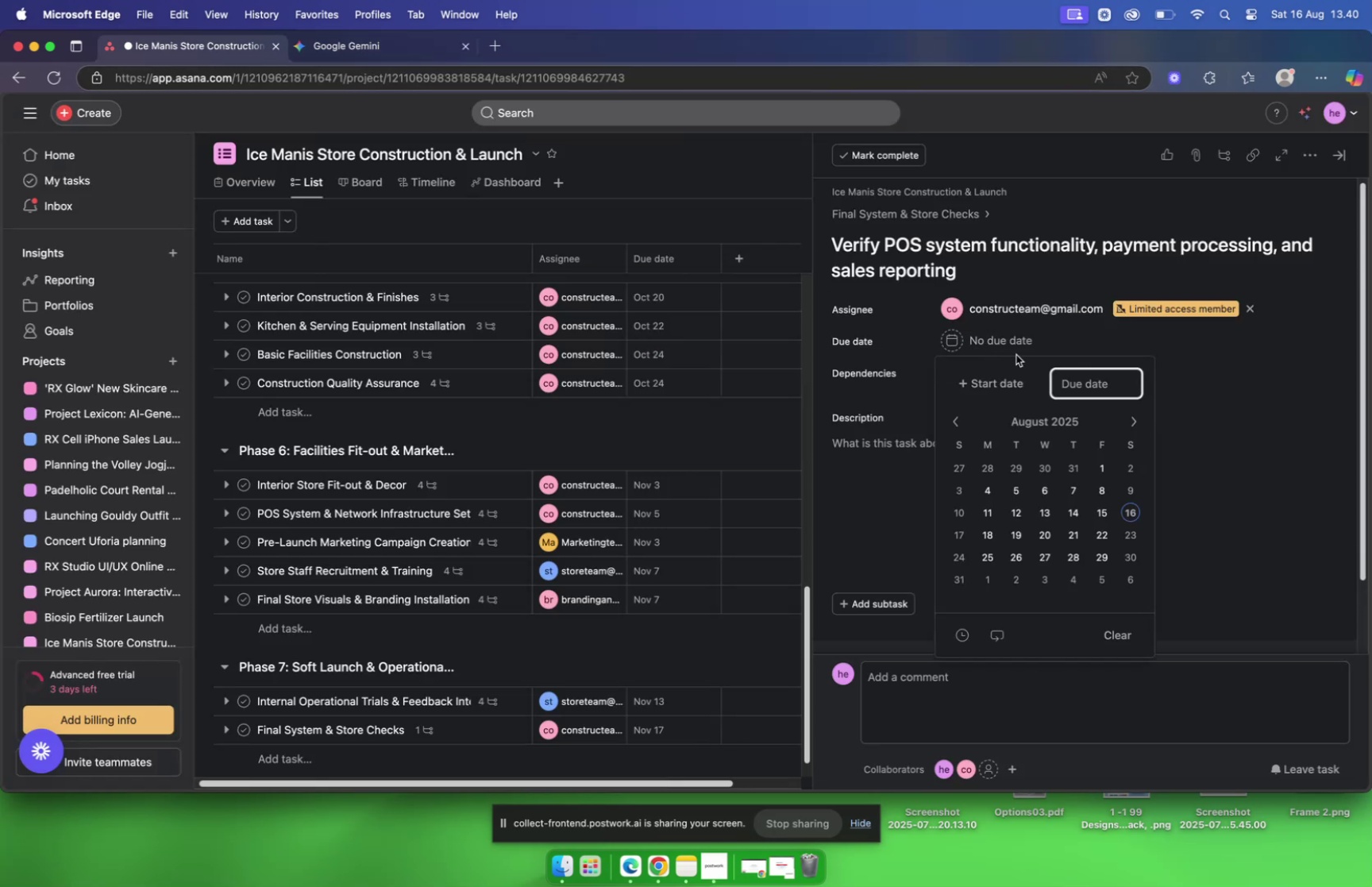 
left_click([1124, 418])
 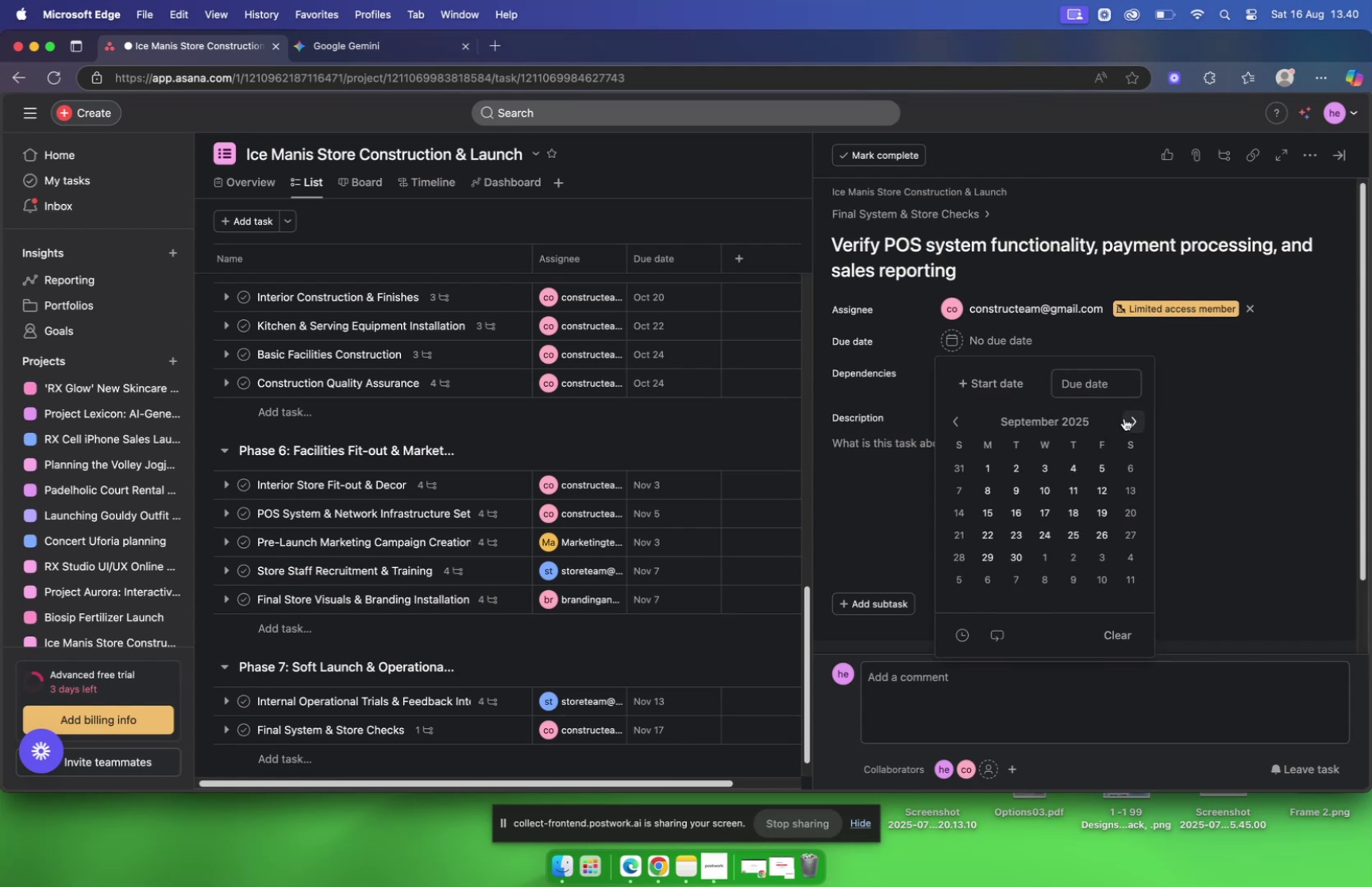 
wait(9.23)
 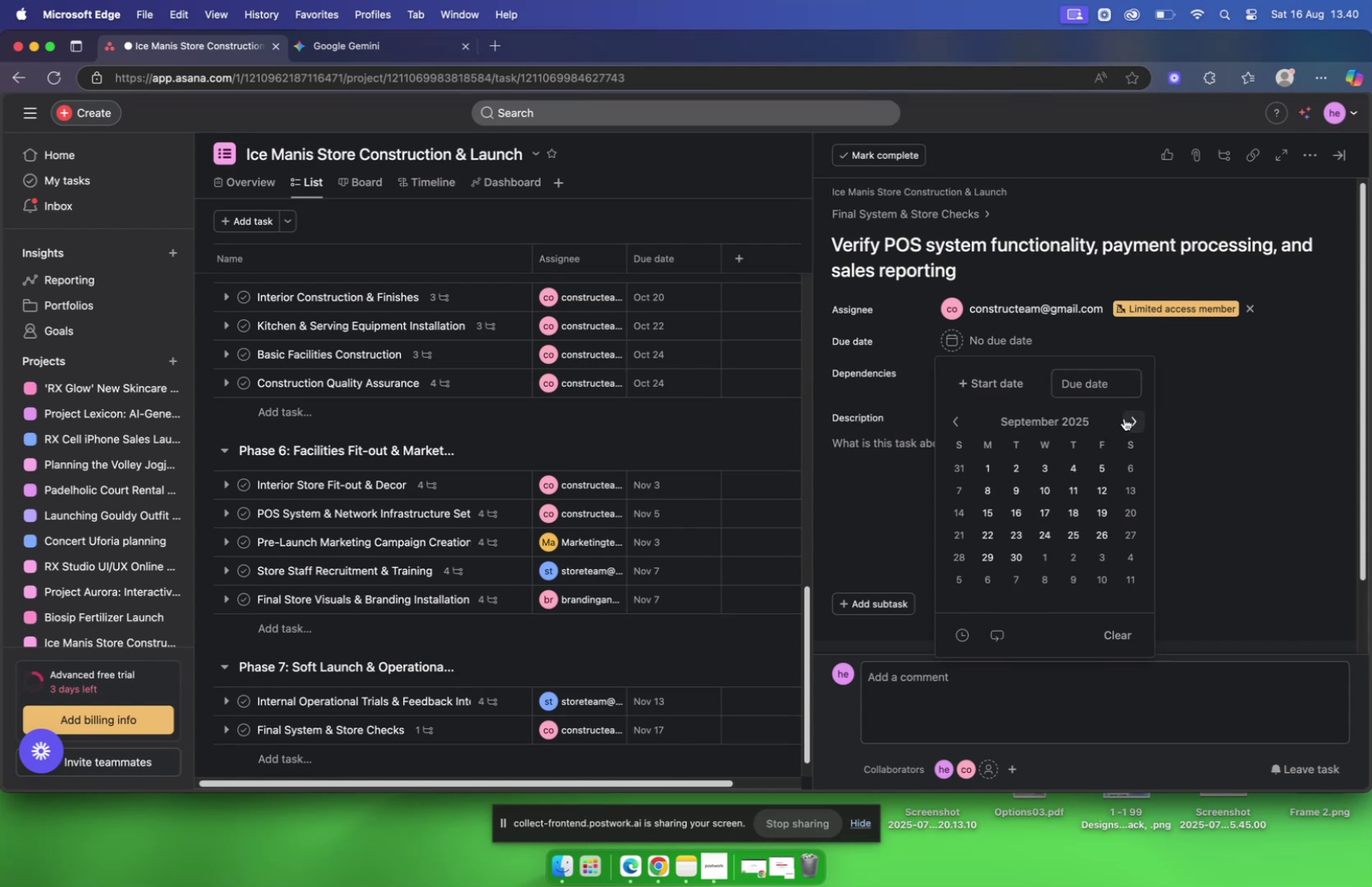 
left_click([399, 45])
 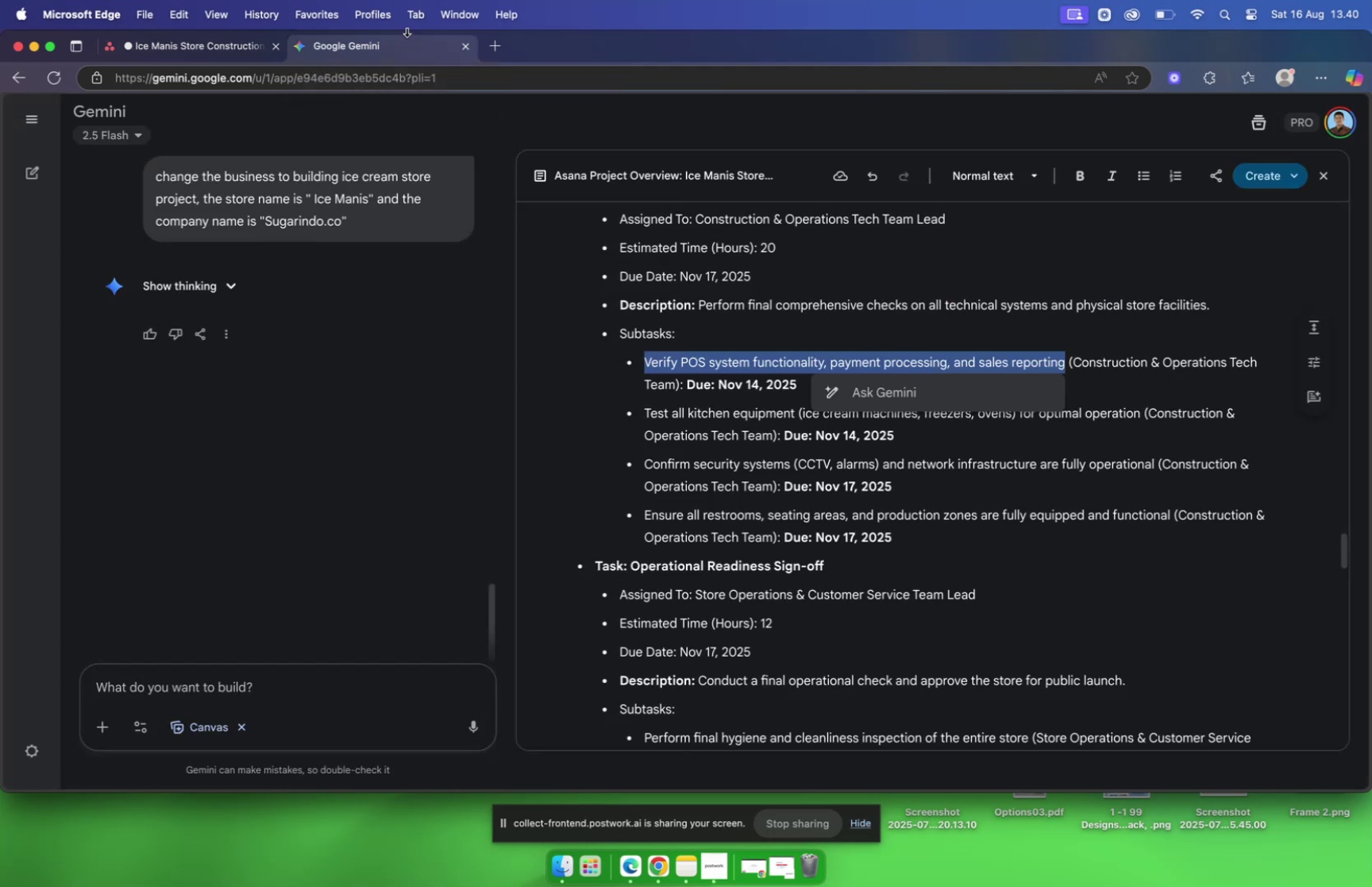 
left_click([168, 49])
 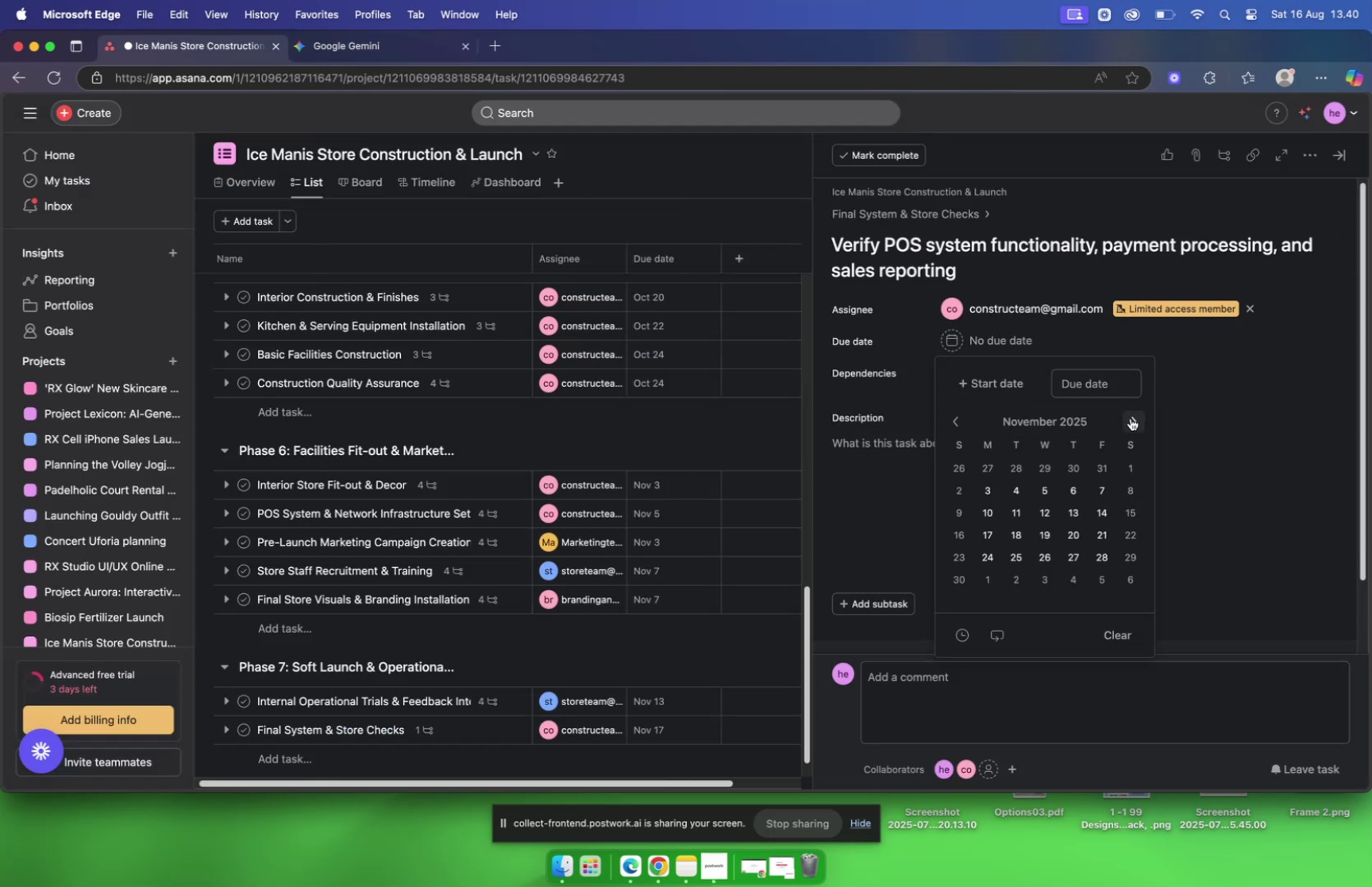 
left_click([1107, 509])
 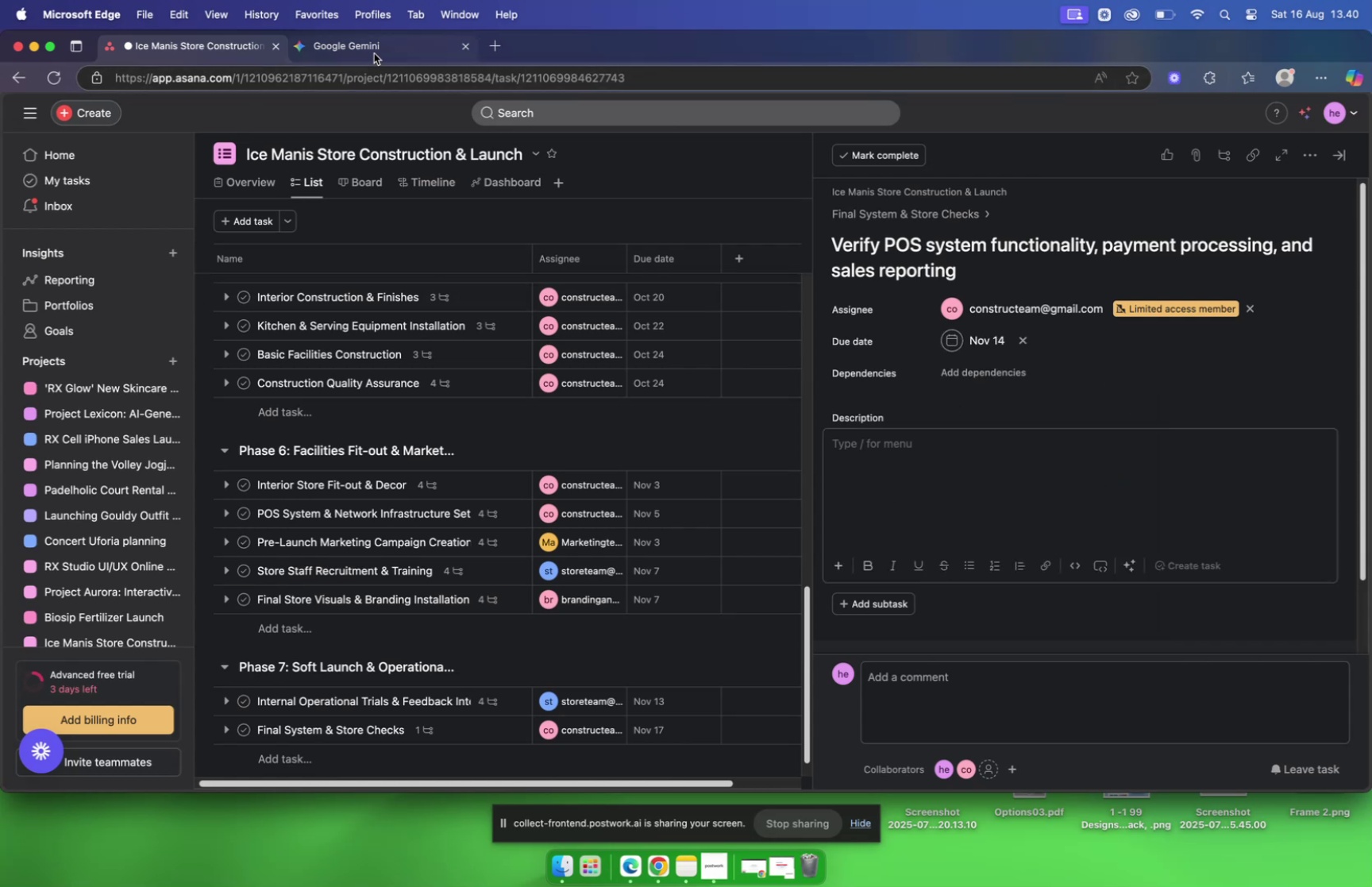 
left_click([373, 52])
 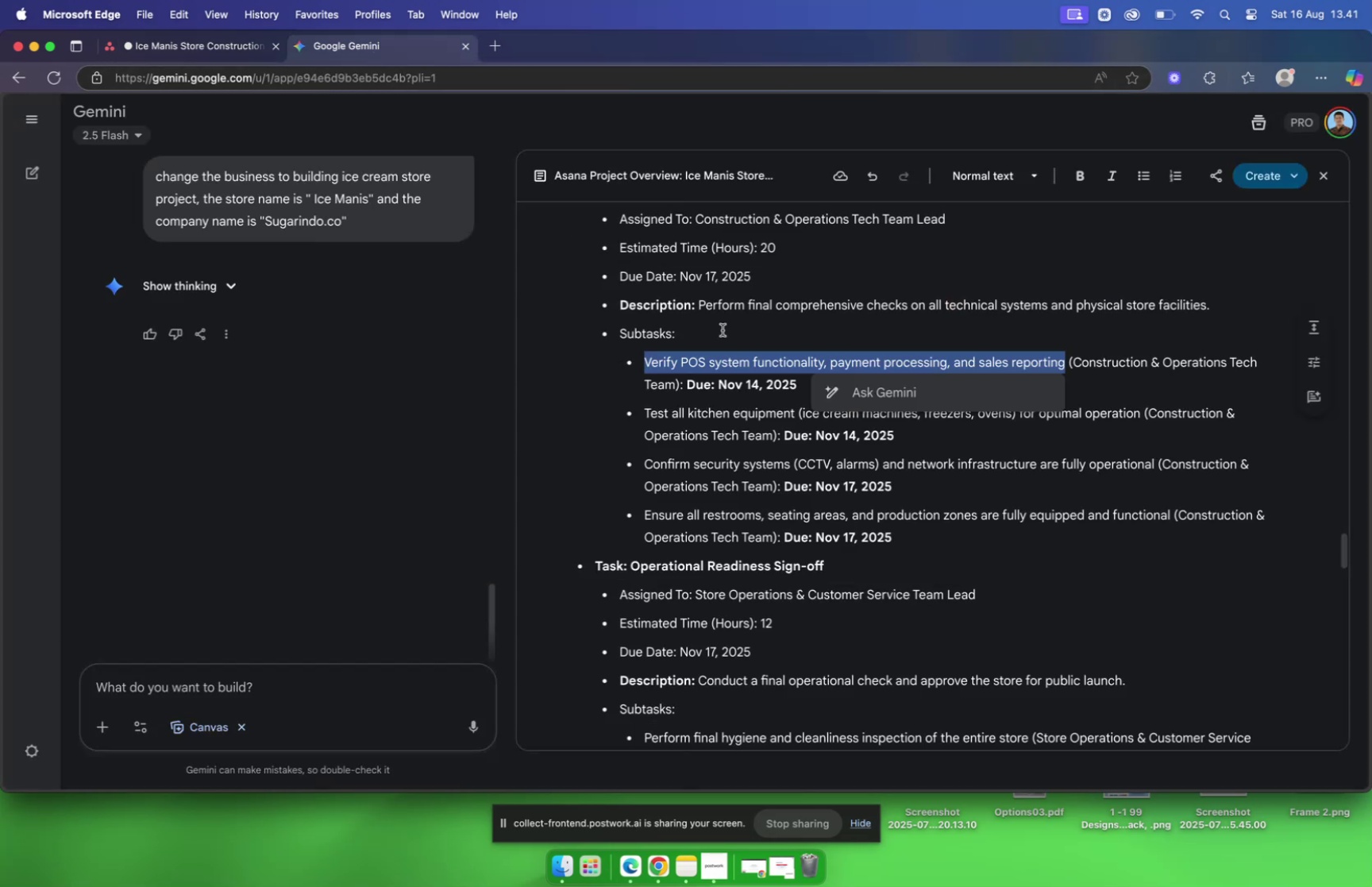 
mouse_move([797, 434])
 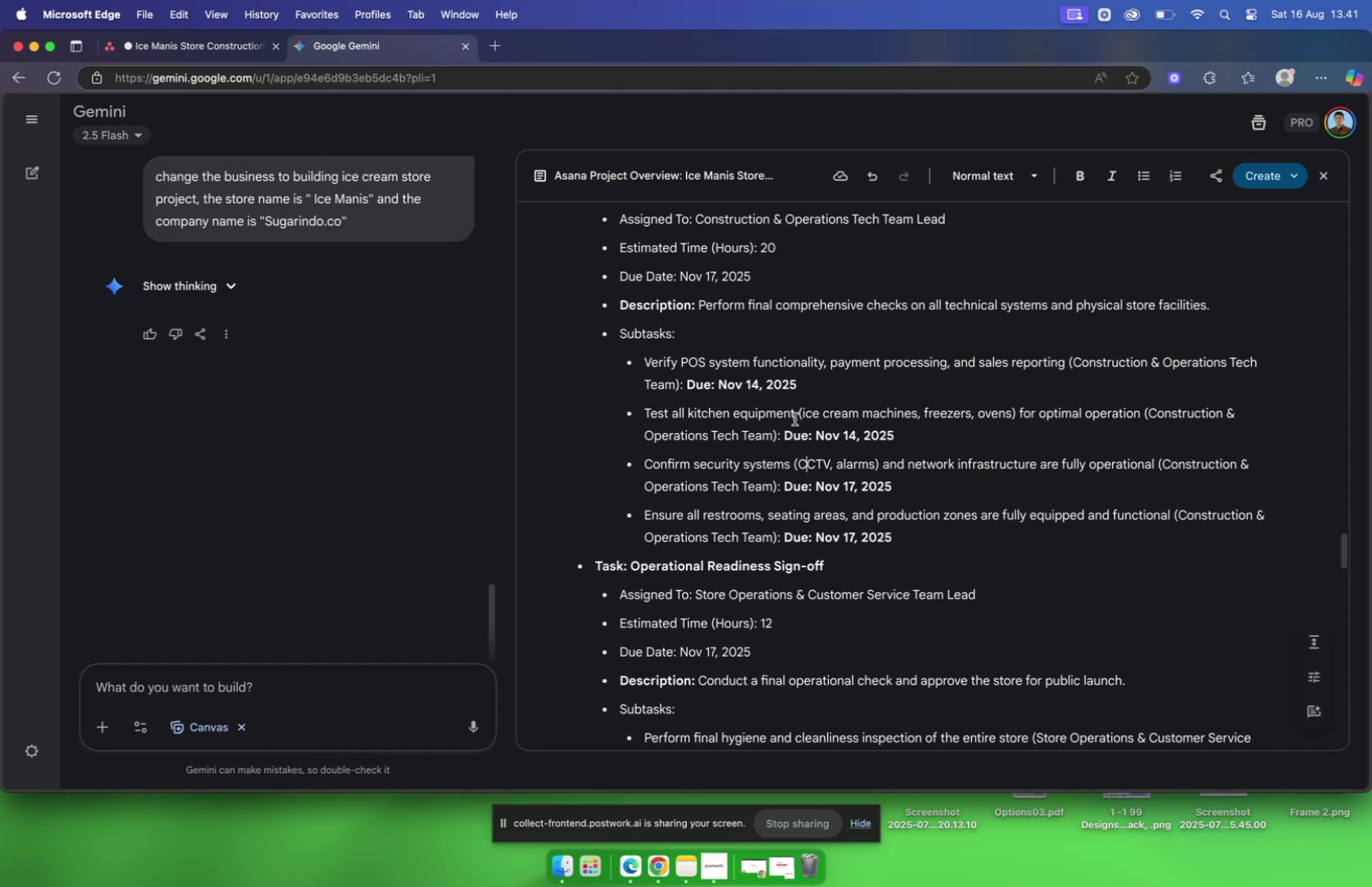 
left_click([795, 418])
 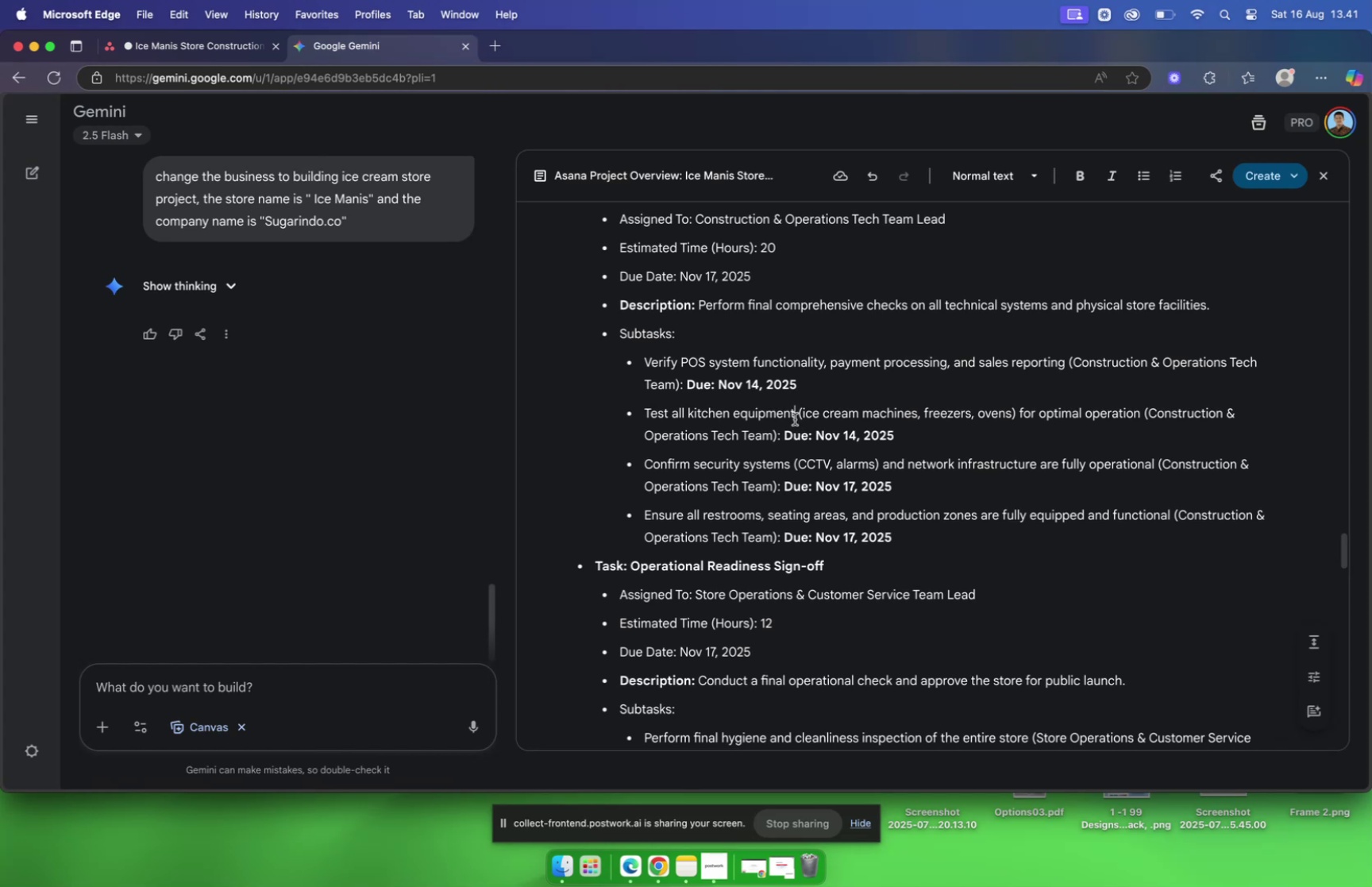 
left_click_drag(start_coordinate=[795, 418], to_coordinate=[646, 420])
 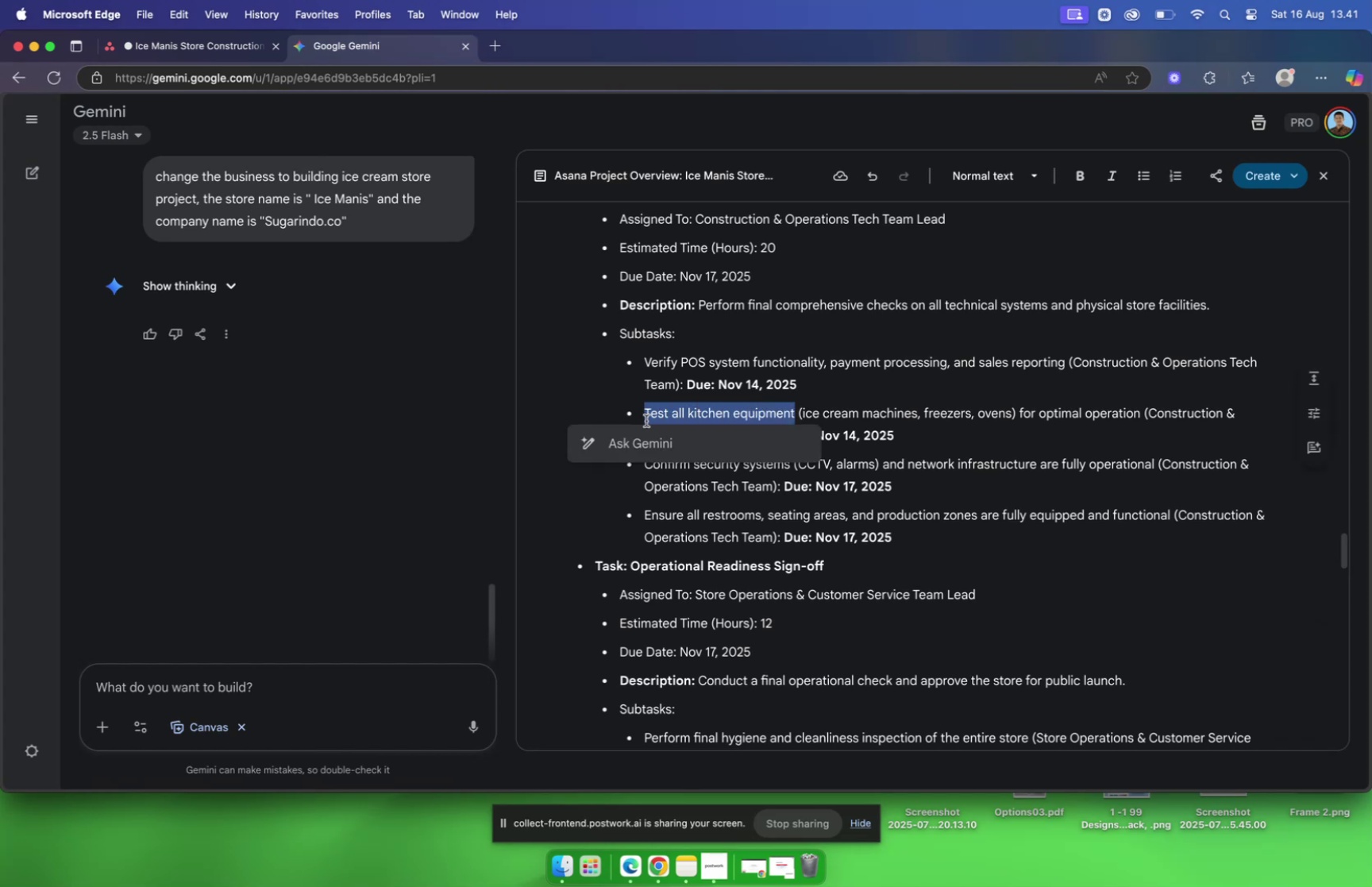 
key(Meta+C)
 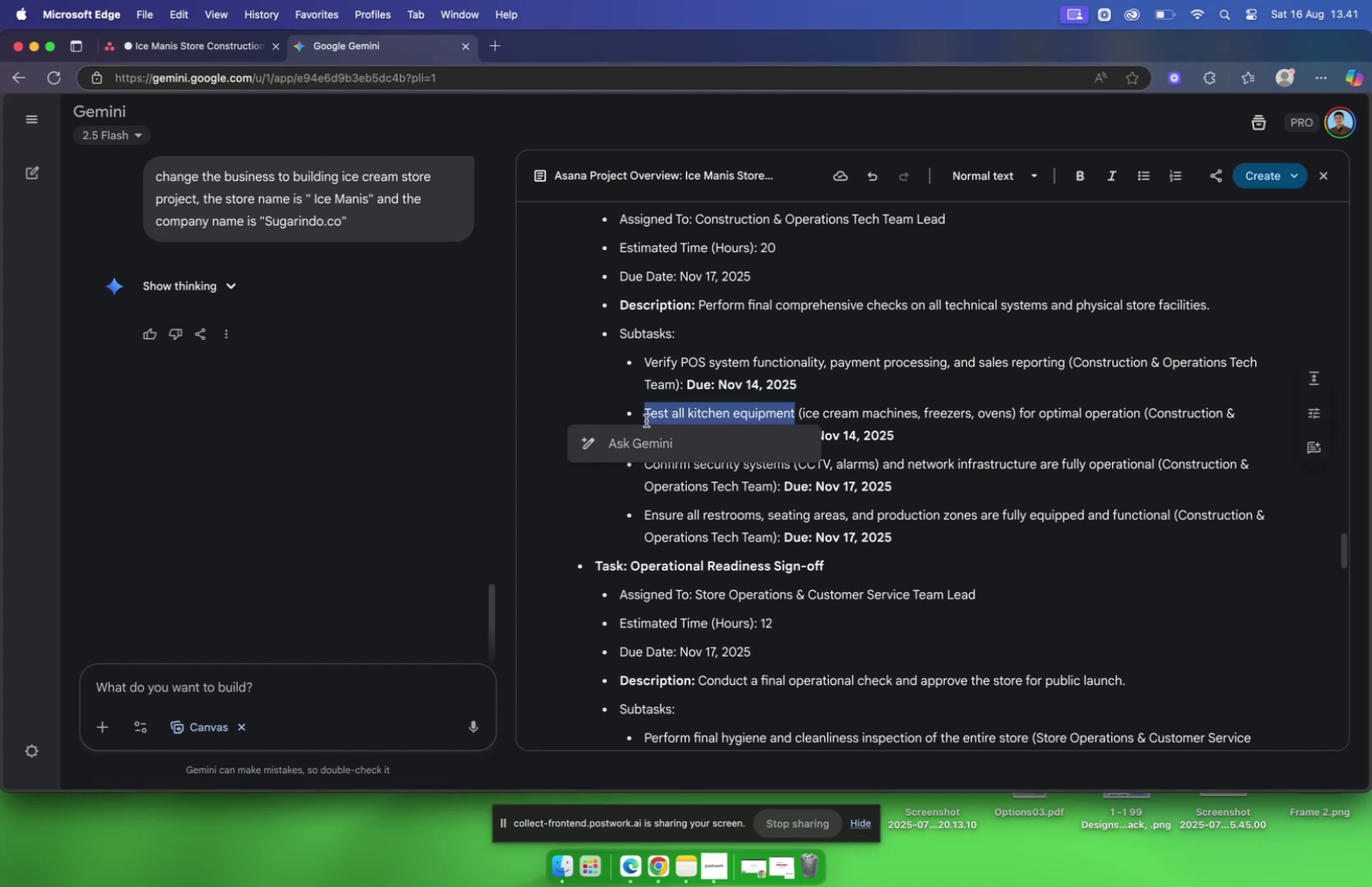 
key(Meta+CommandLeft)
 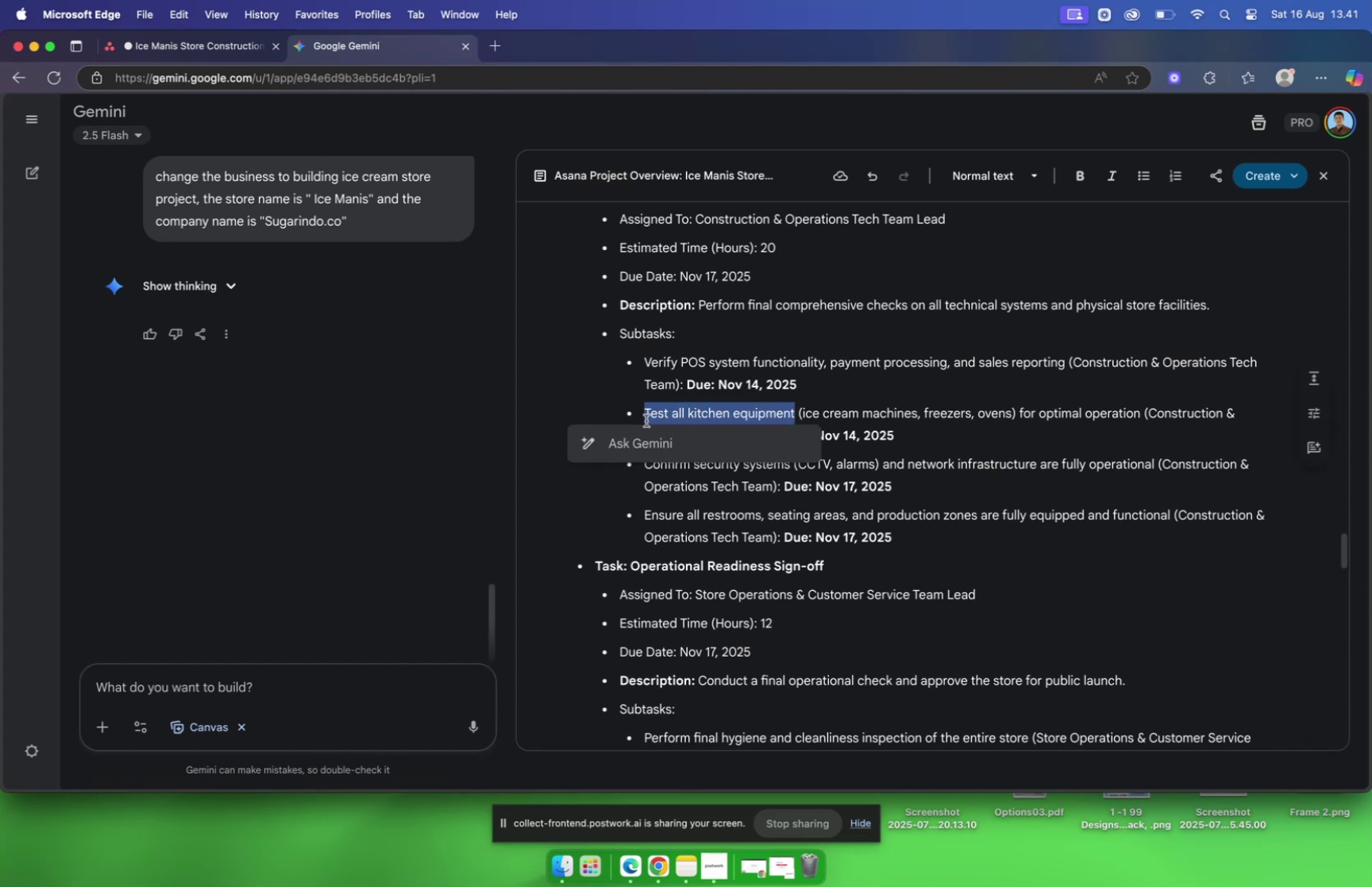 
key(Meta+C)
 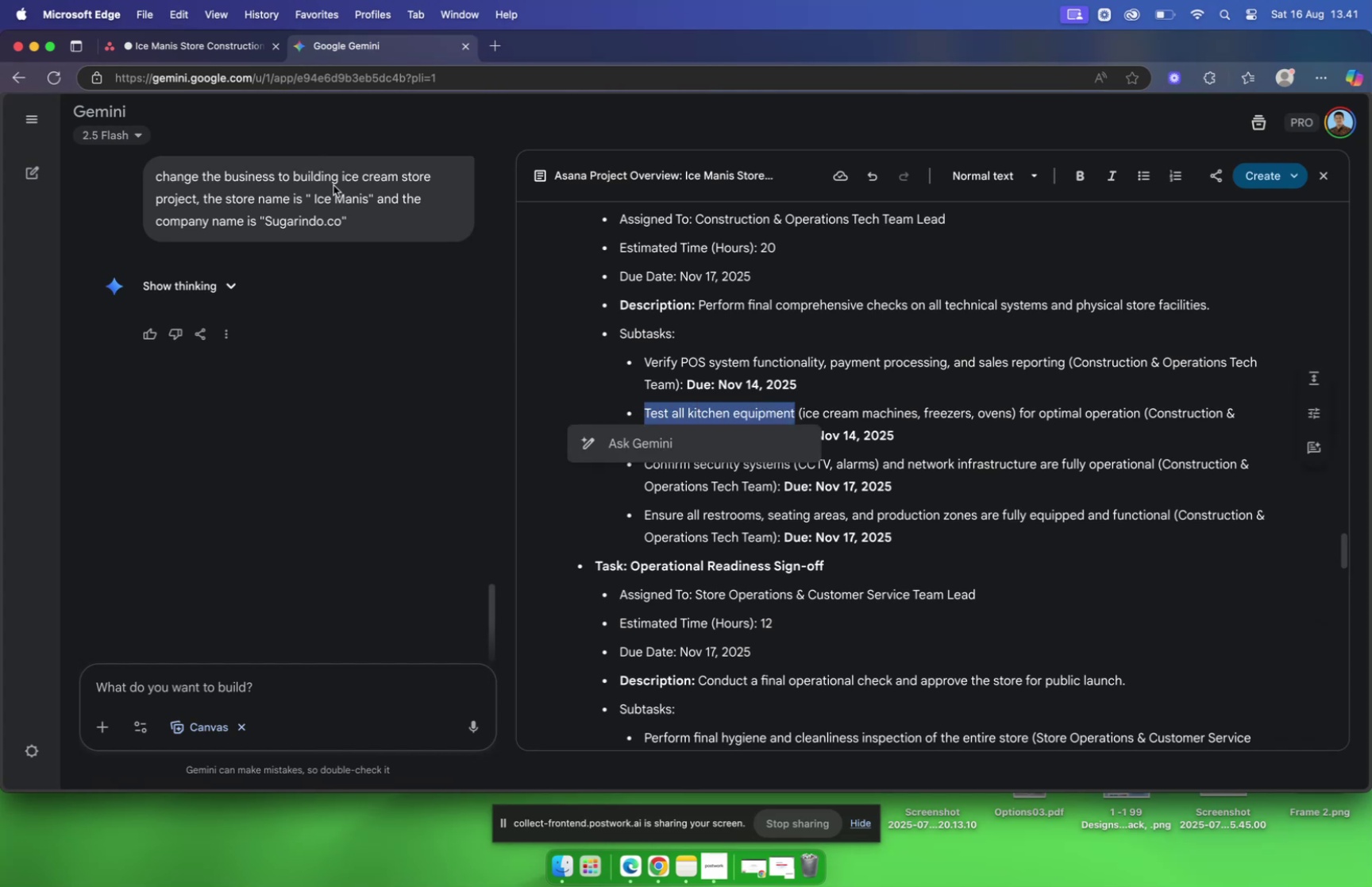 
wait(6.55)
 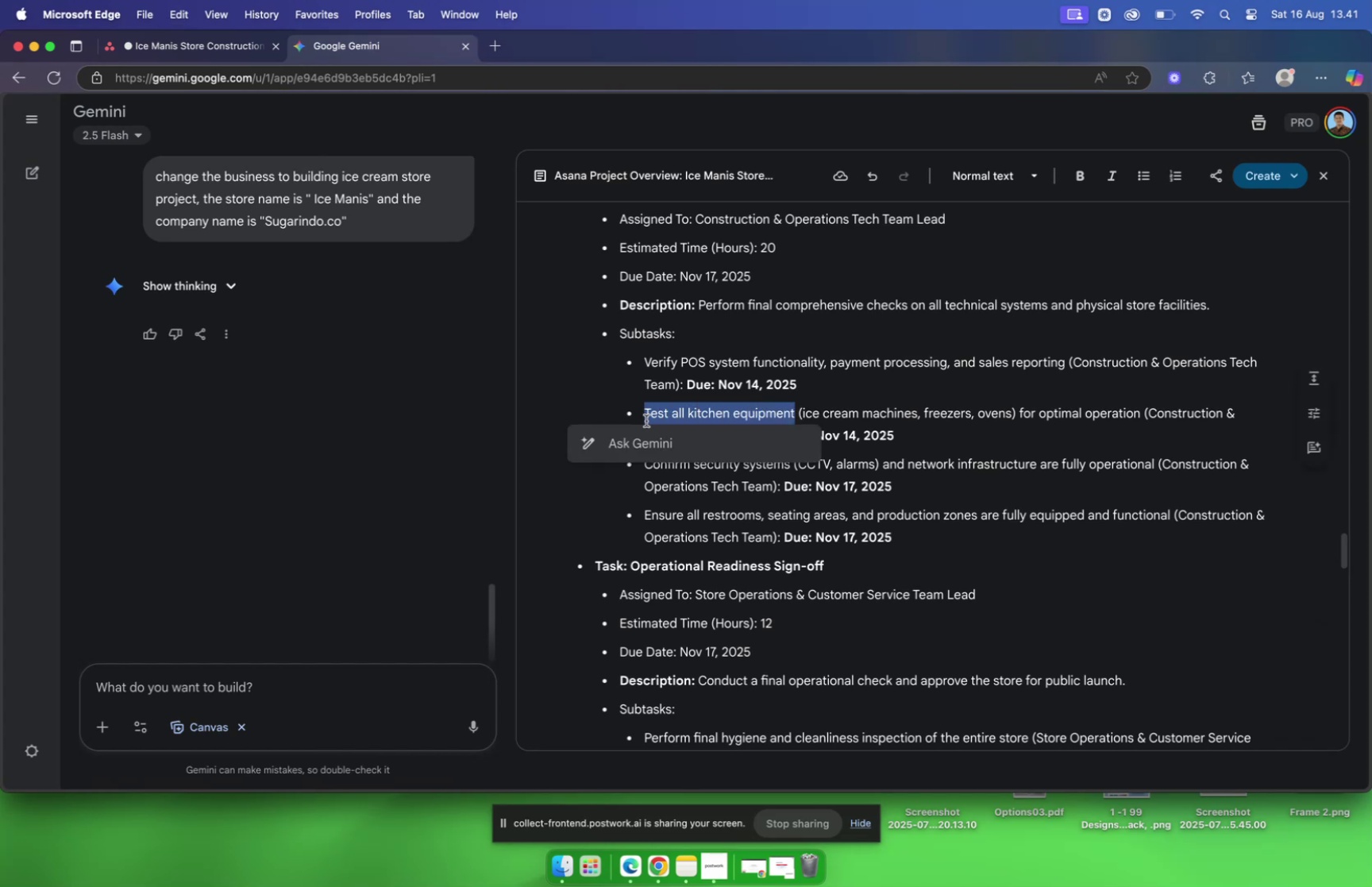 
left_click([1141, 418])
 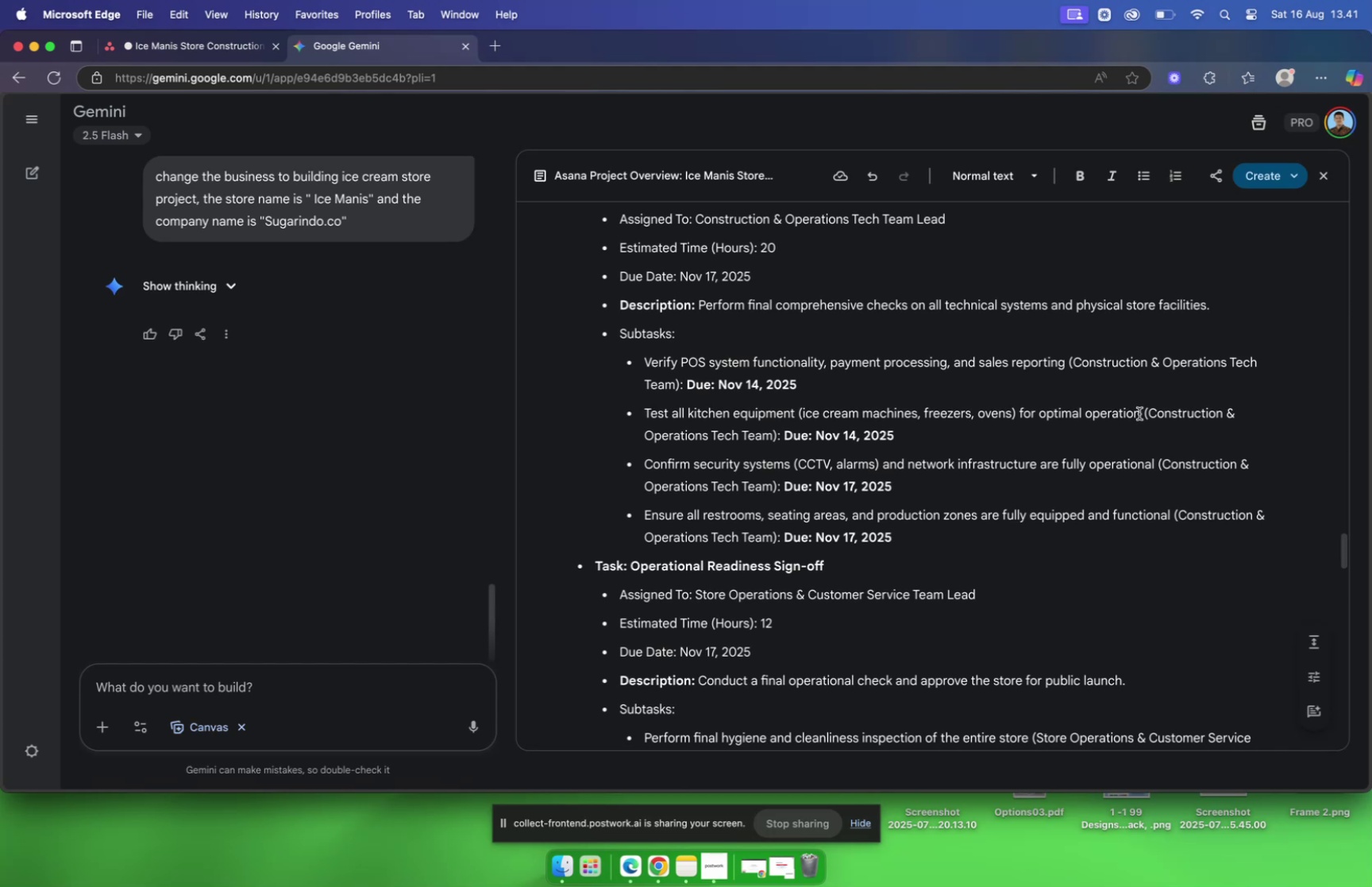 
wait(23.69)
 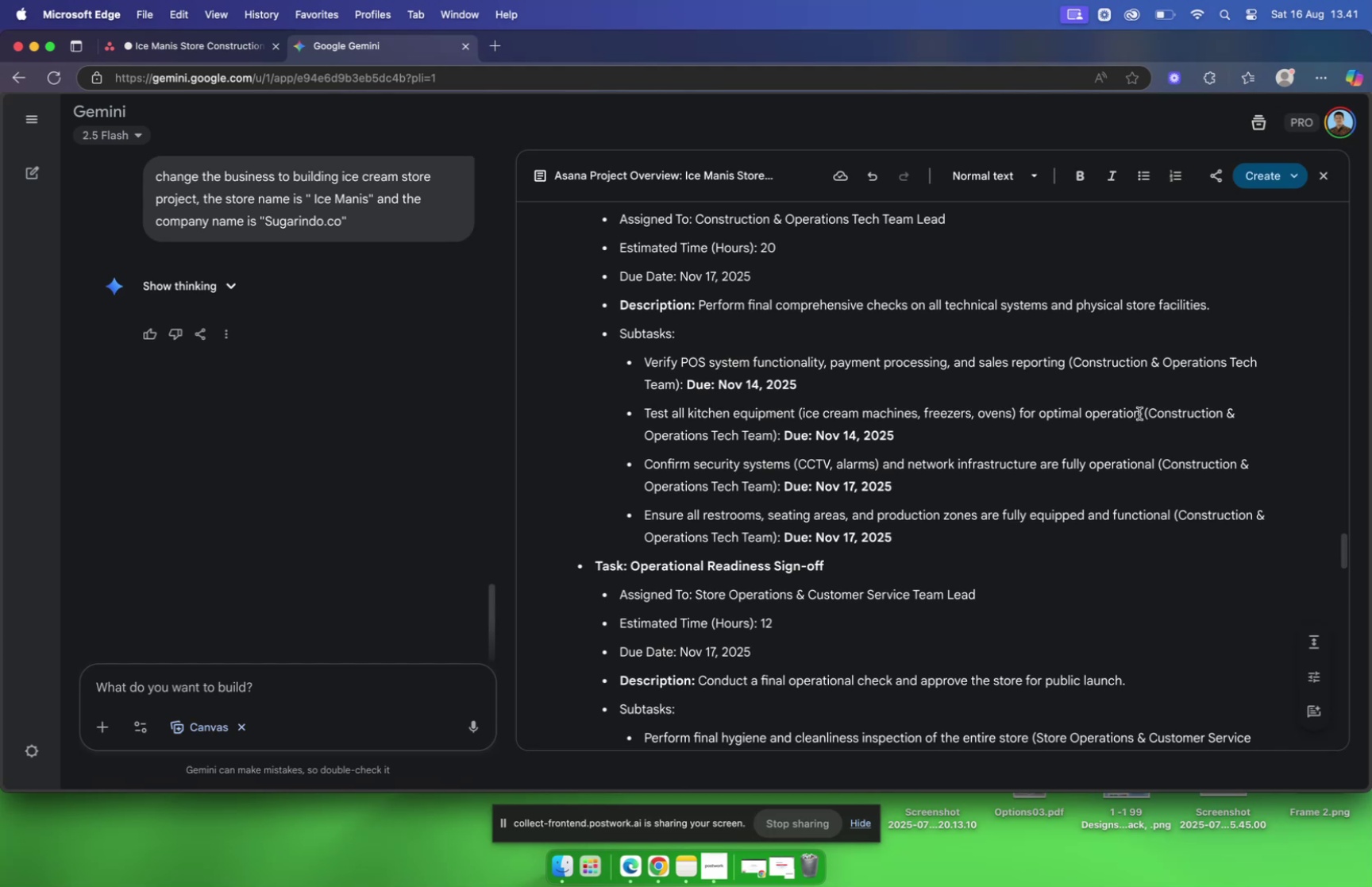 
left_click([150, 48])
 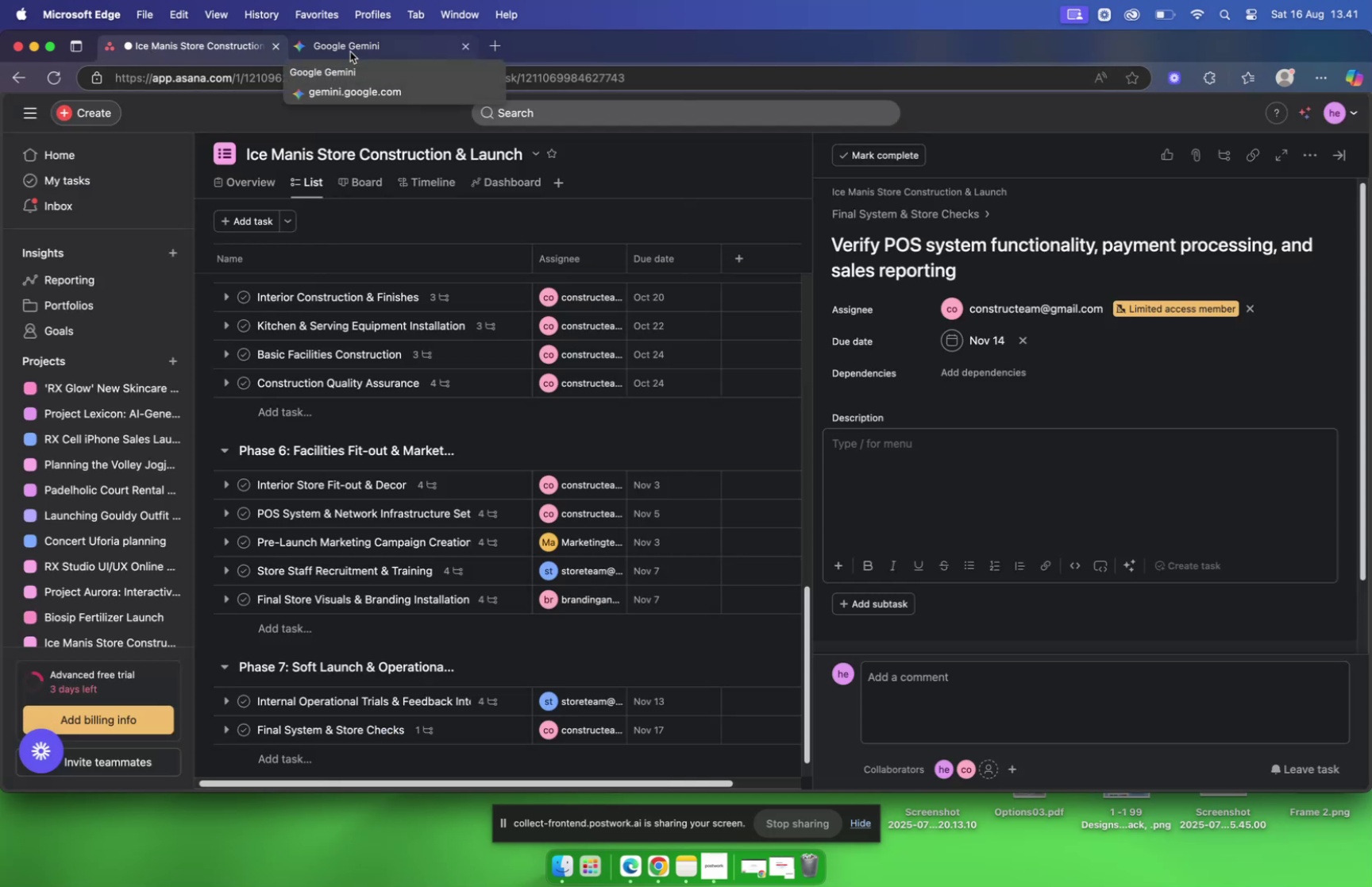 
left_click([350, 52])
 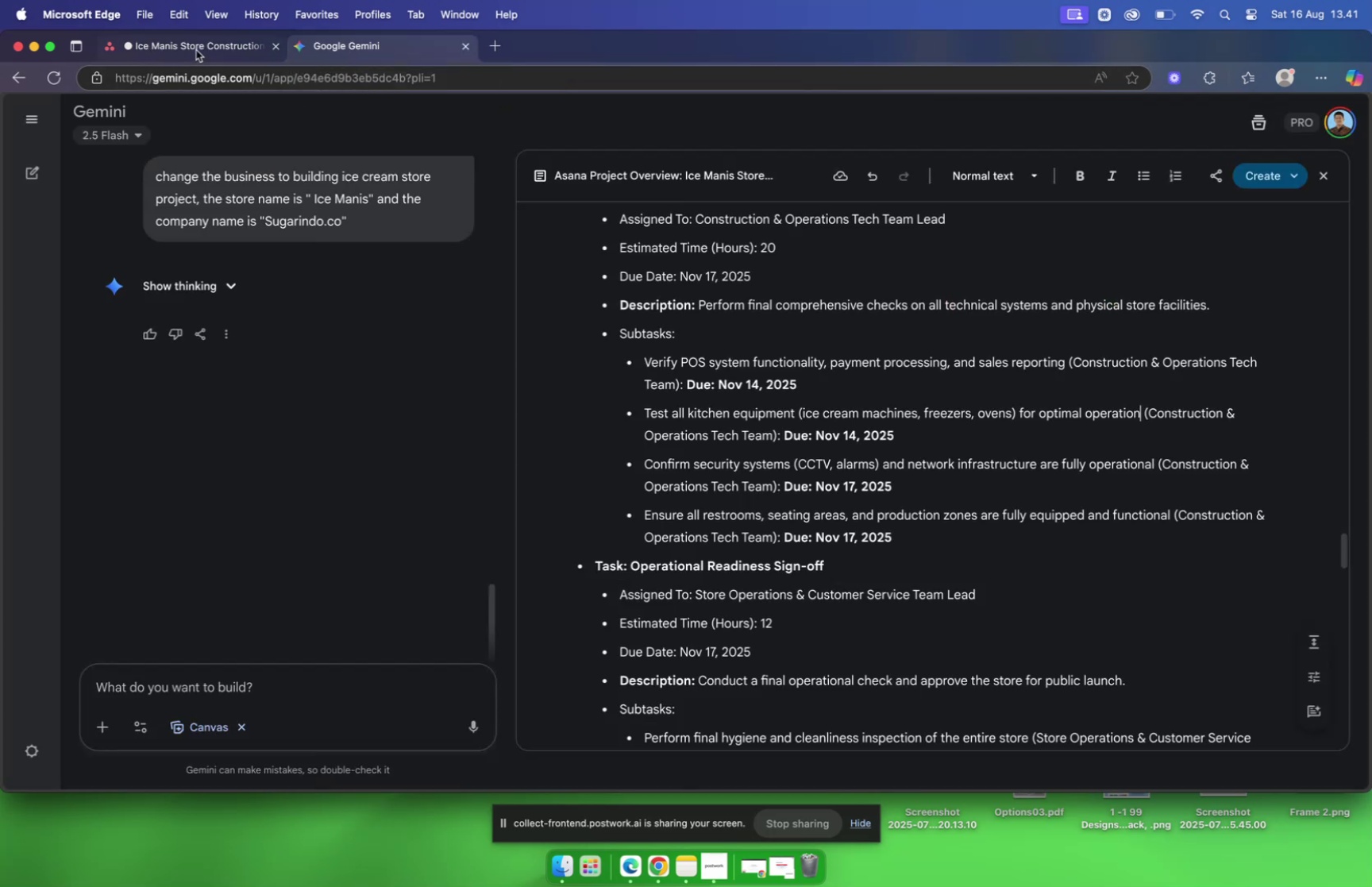 
left_click([188, 49])
 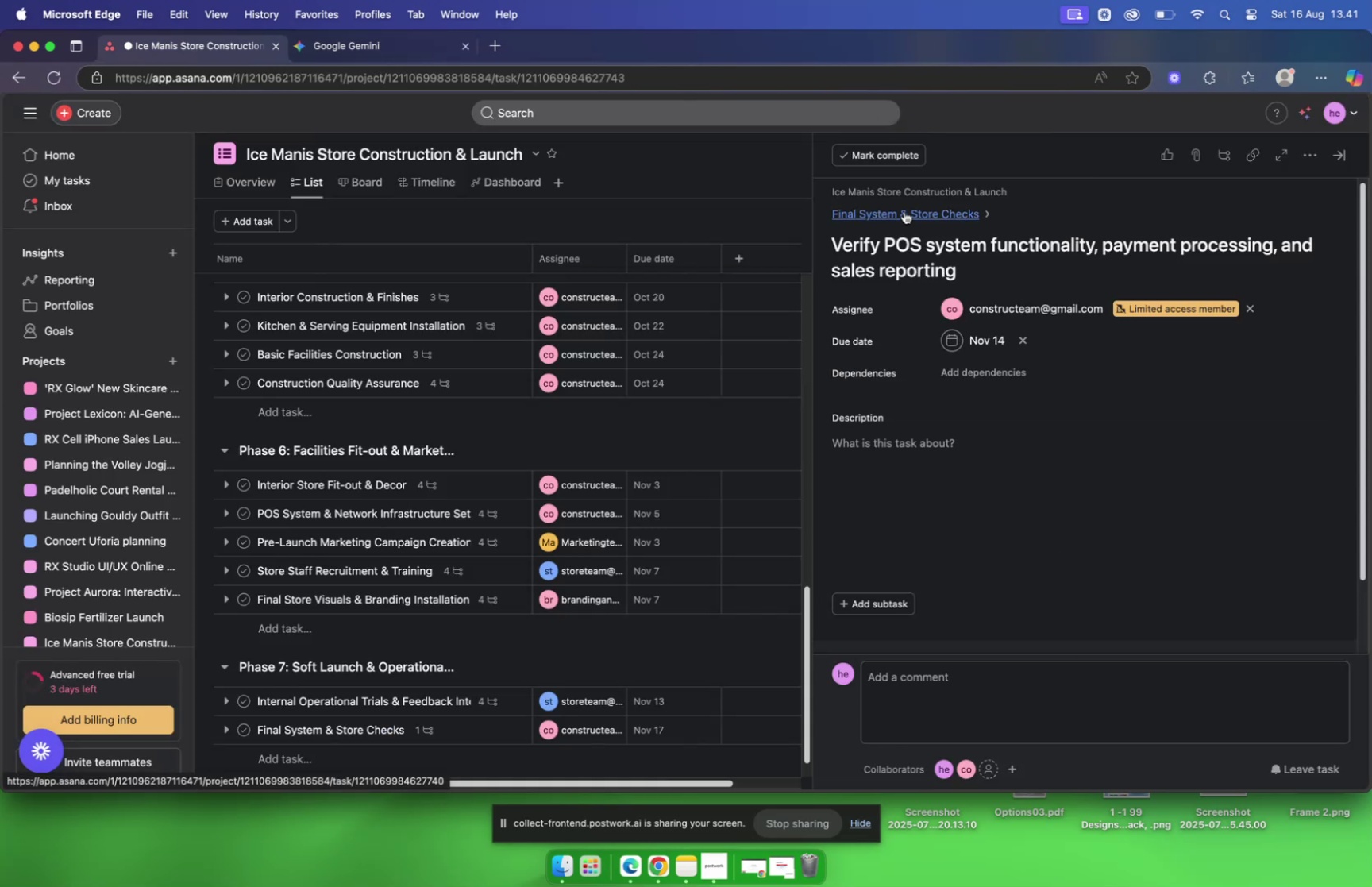 
scroll: coordinate [961, 319], scroll_direction: down, amount: 5.0
 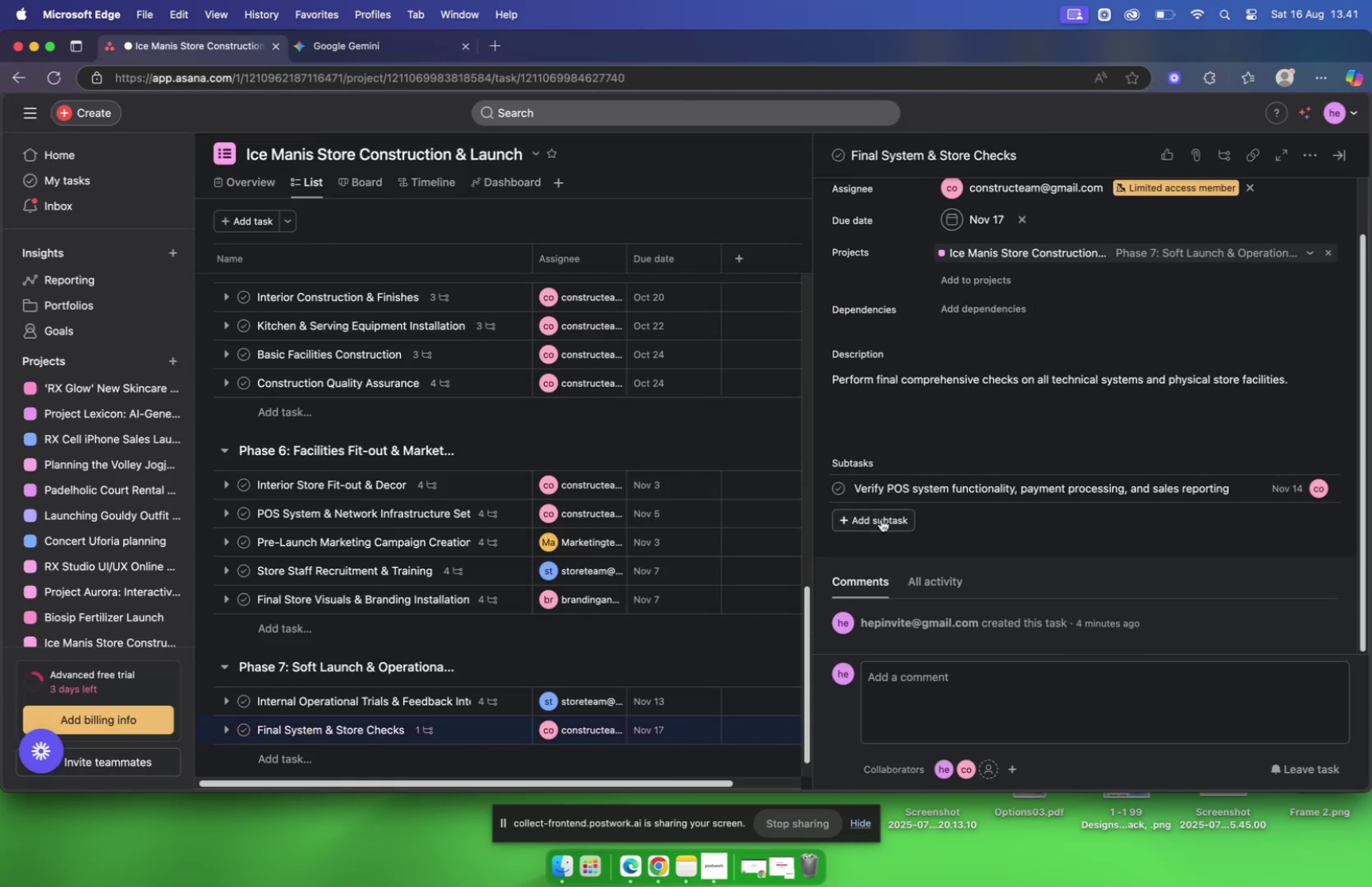 
left_click([881, 519])
 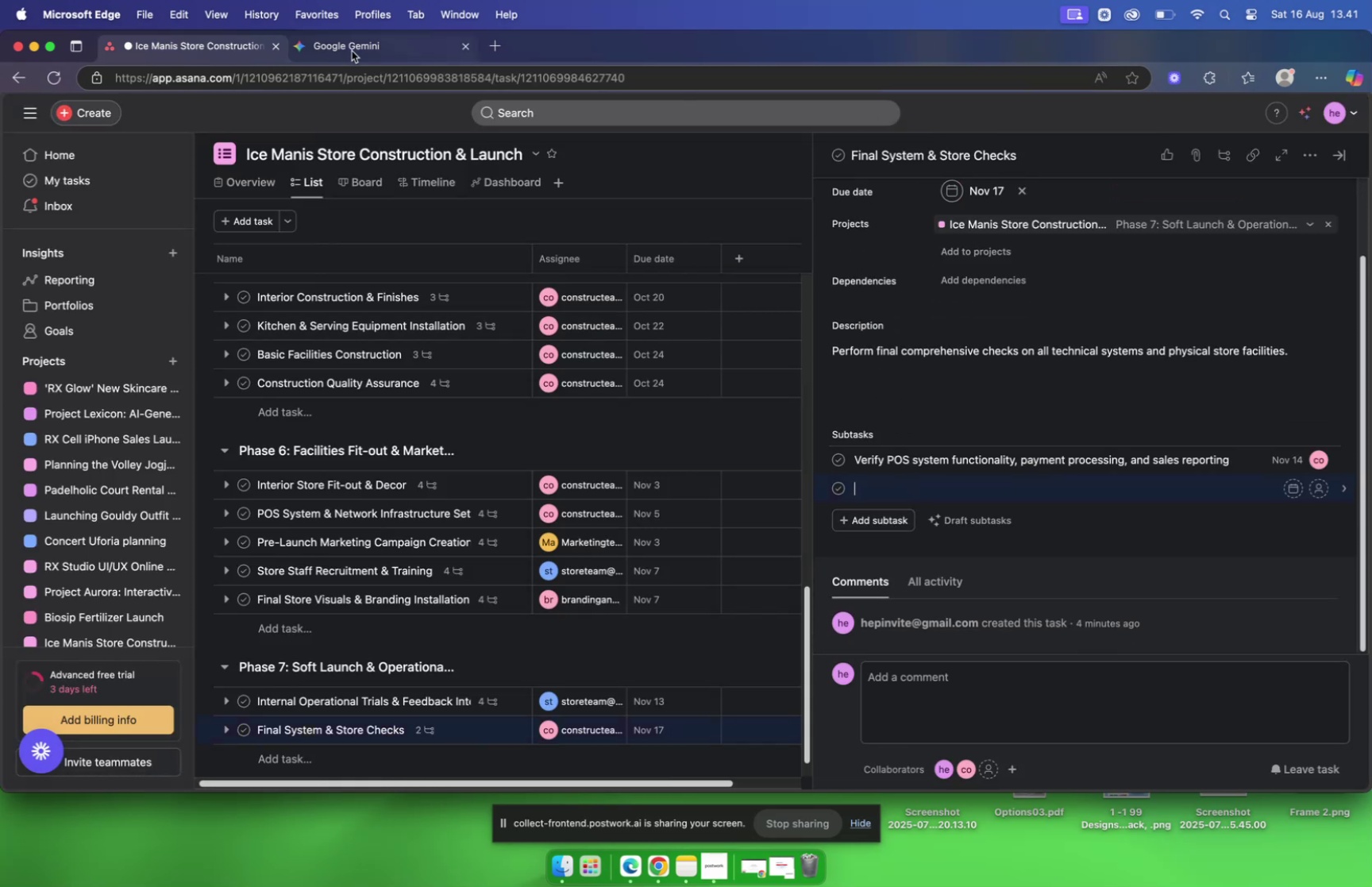 
left_click([352, 51])
 